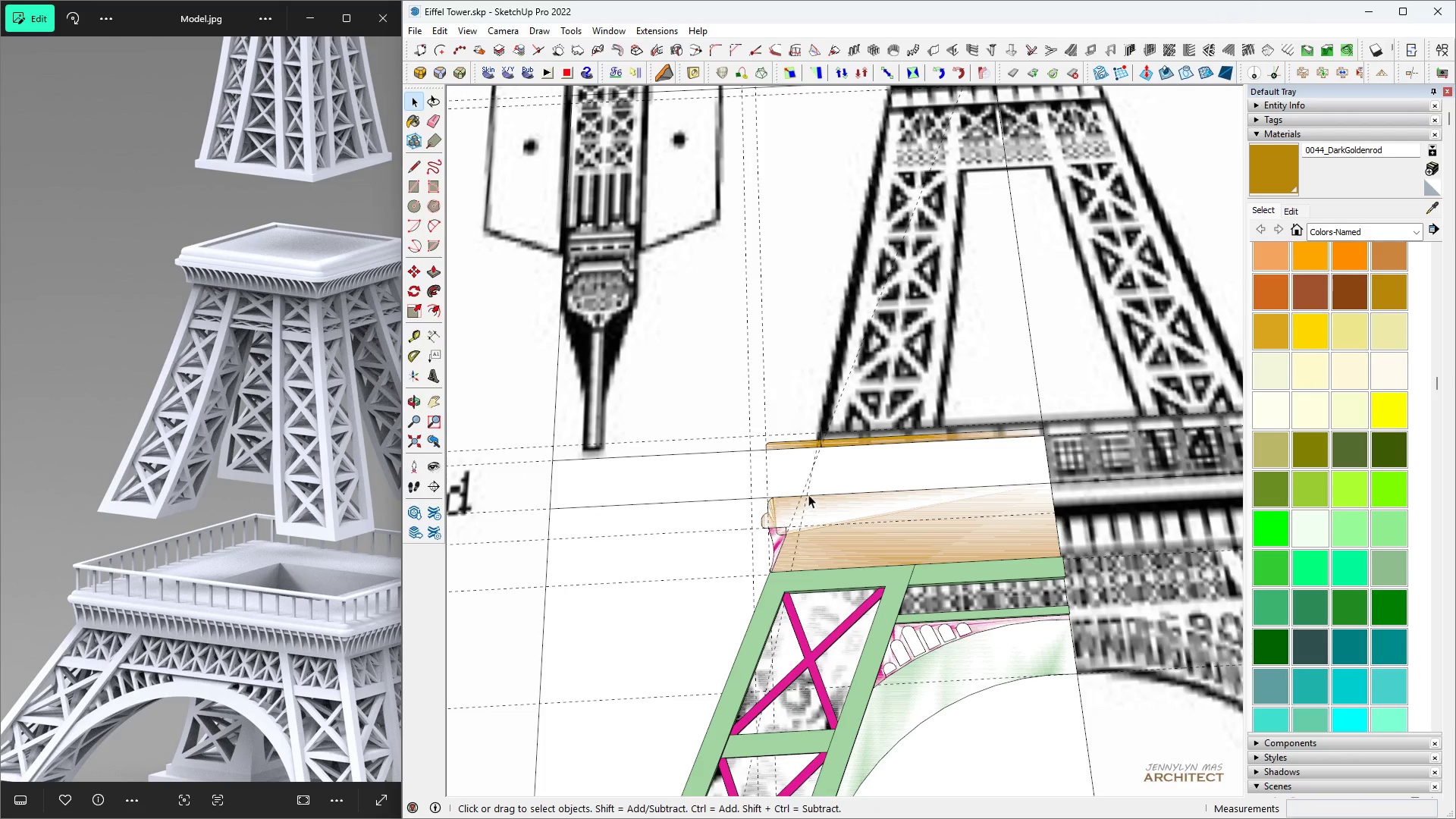 
scroll: coordinate [814, 491], scroll_direction: up, amount: 5.0
 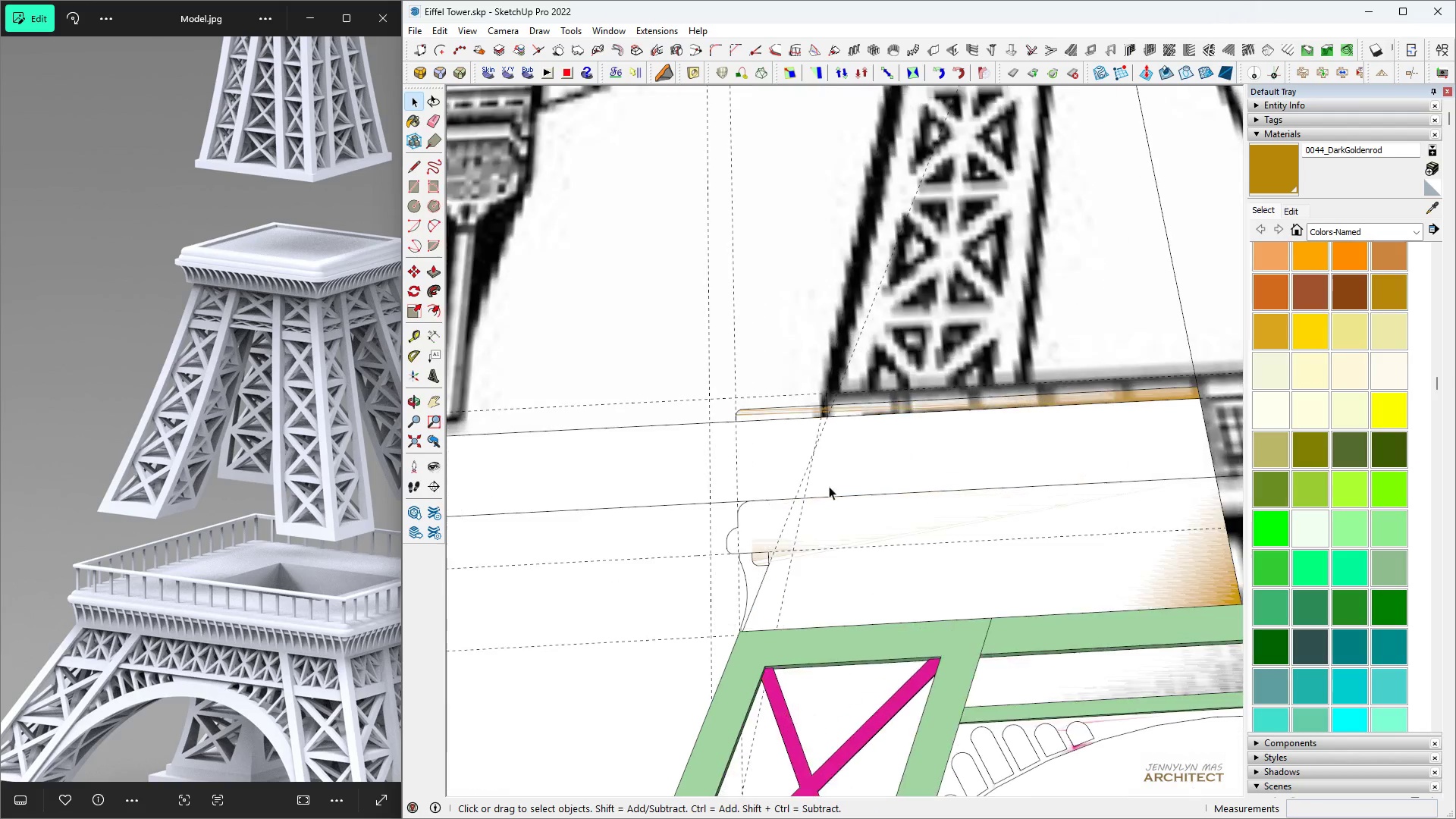 
key(Escape)
 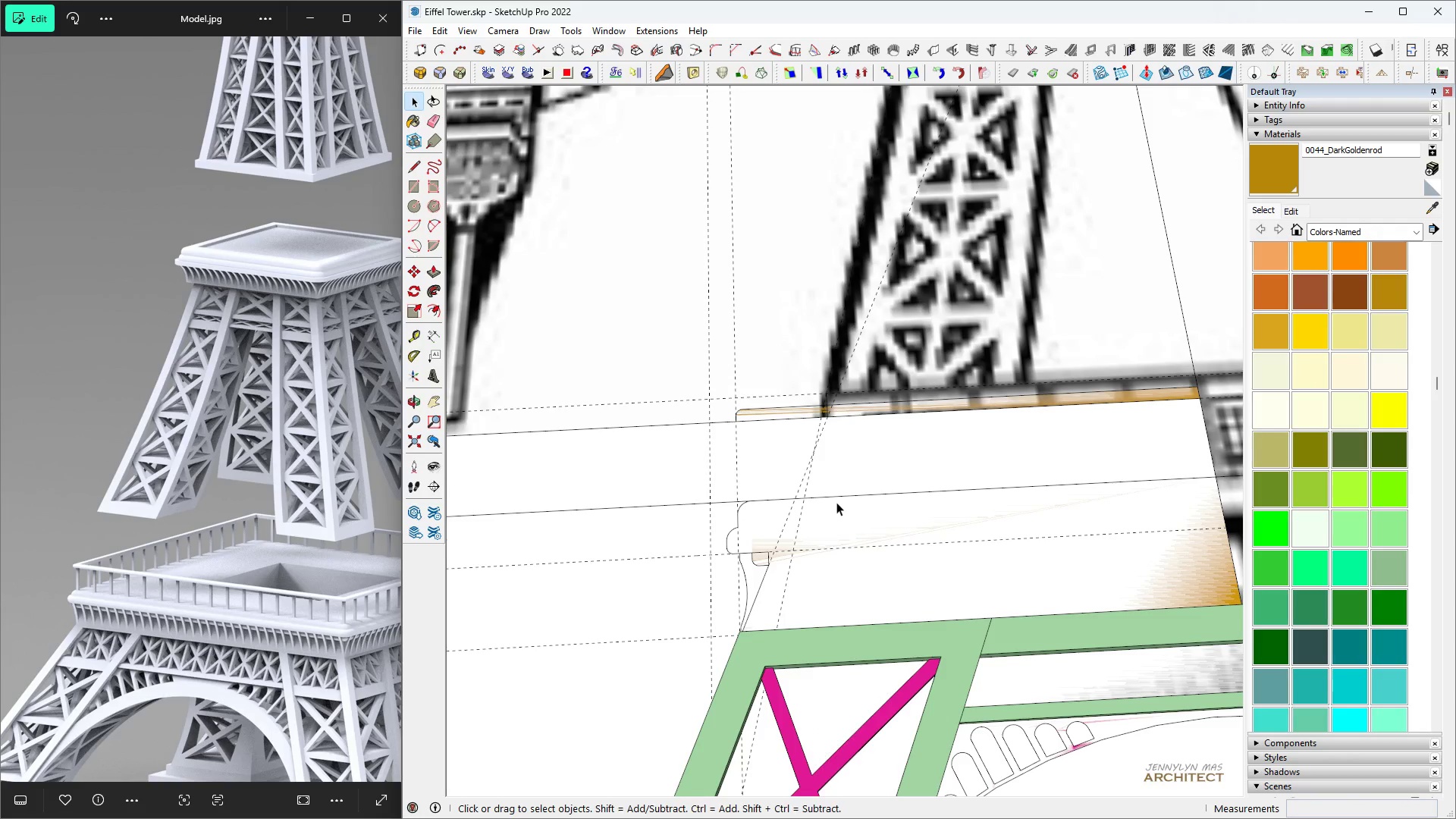 
key(Control+ControlLeft)
 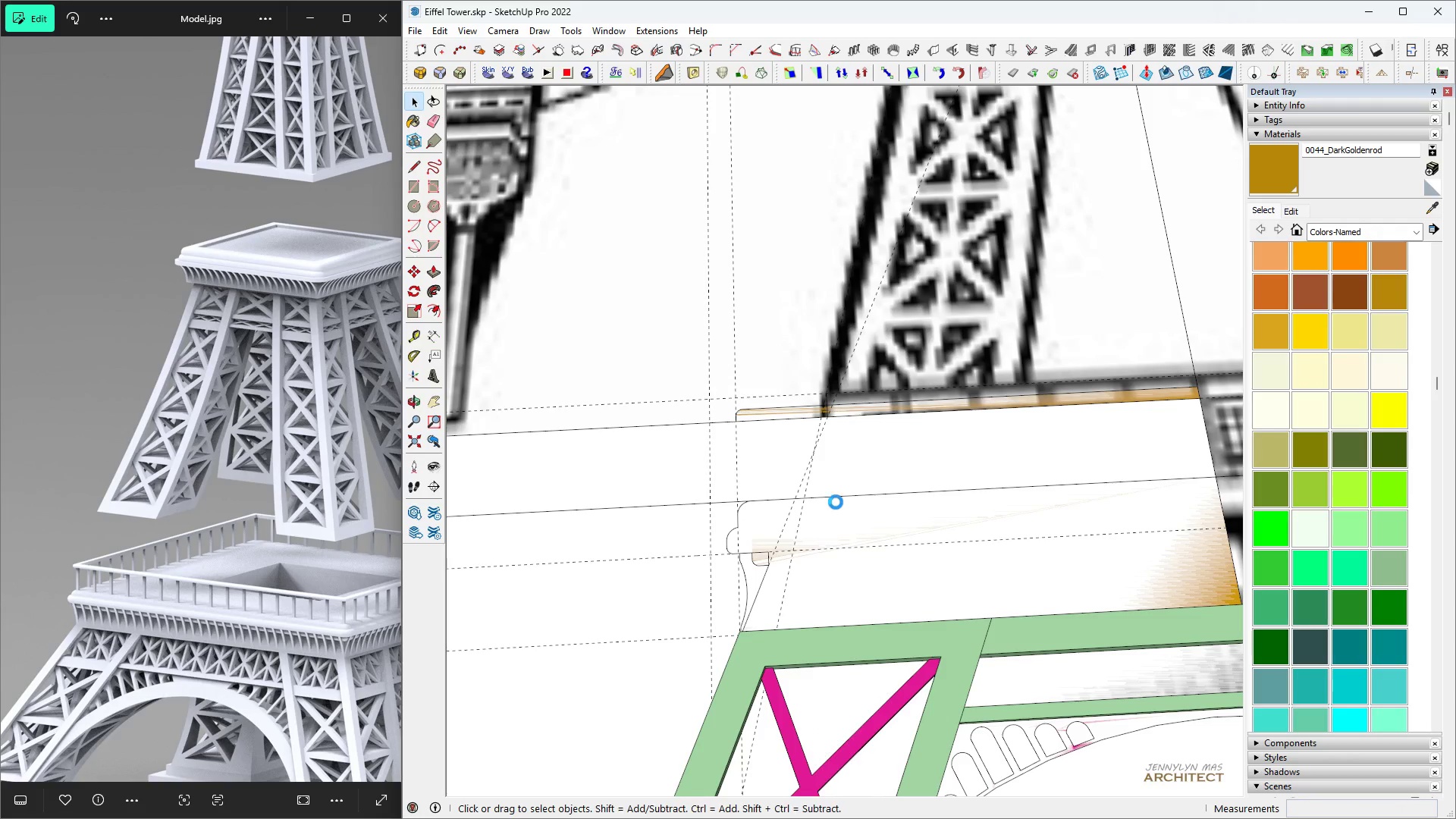 
key(Control+S)
 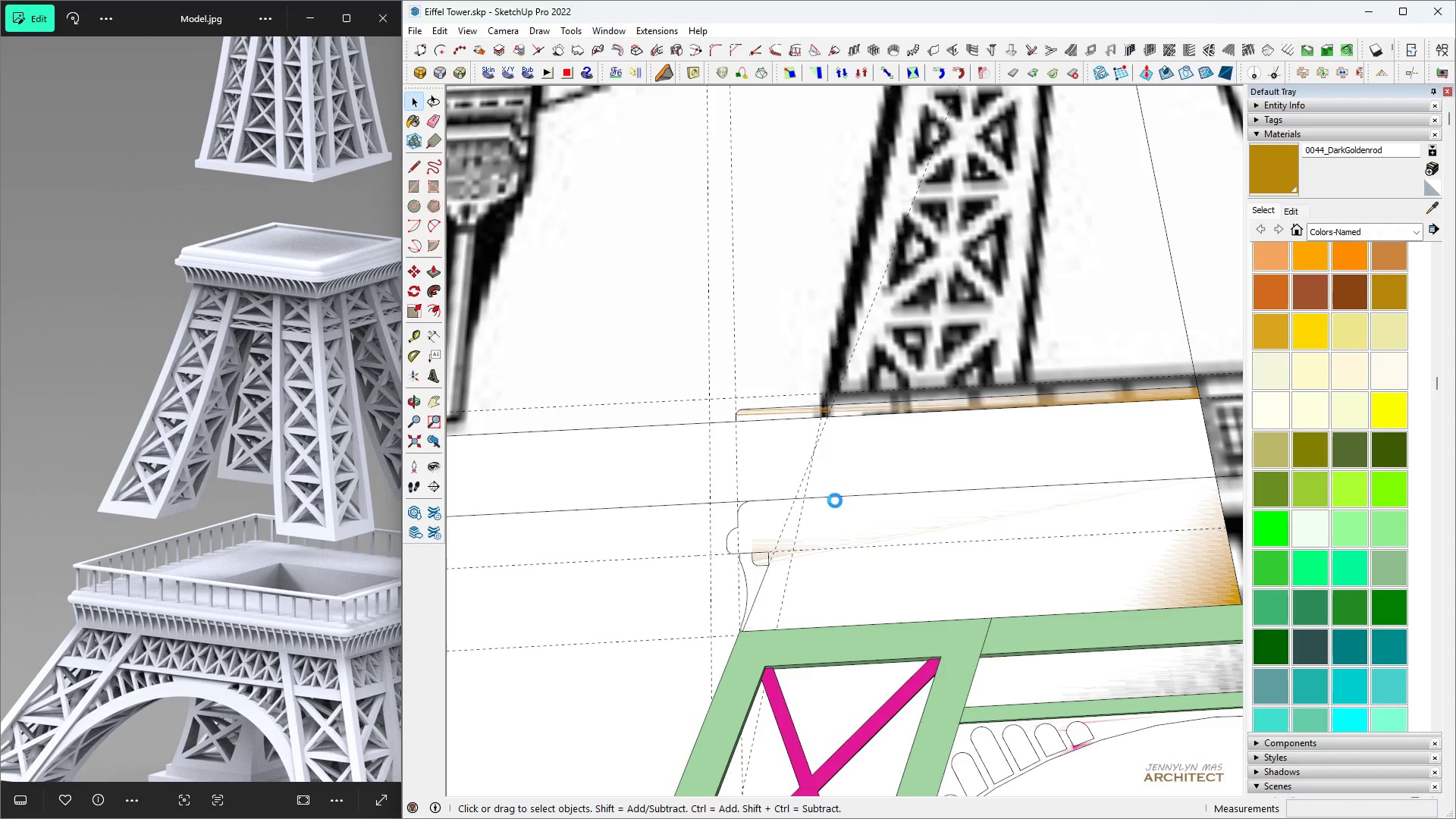 
key(Space)
 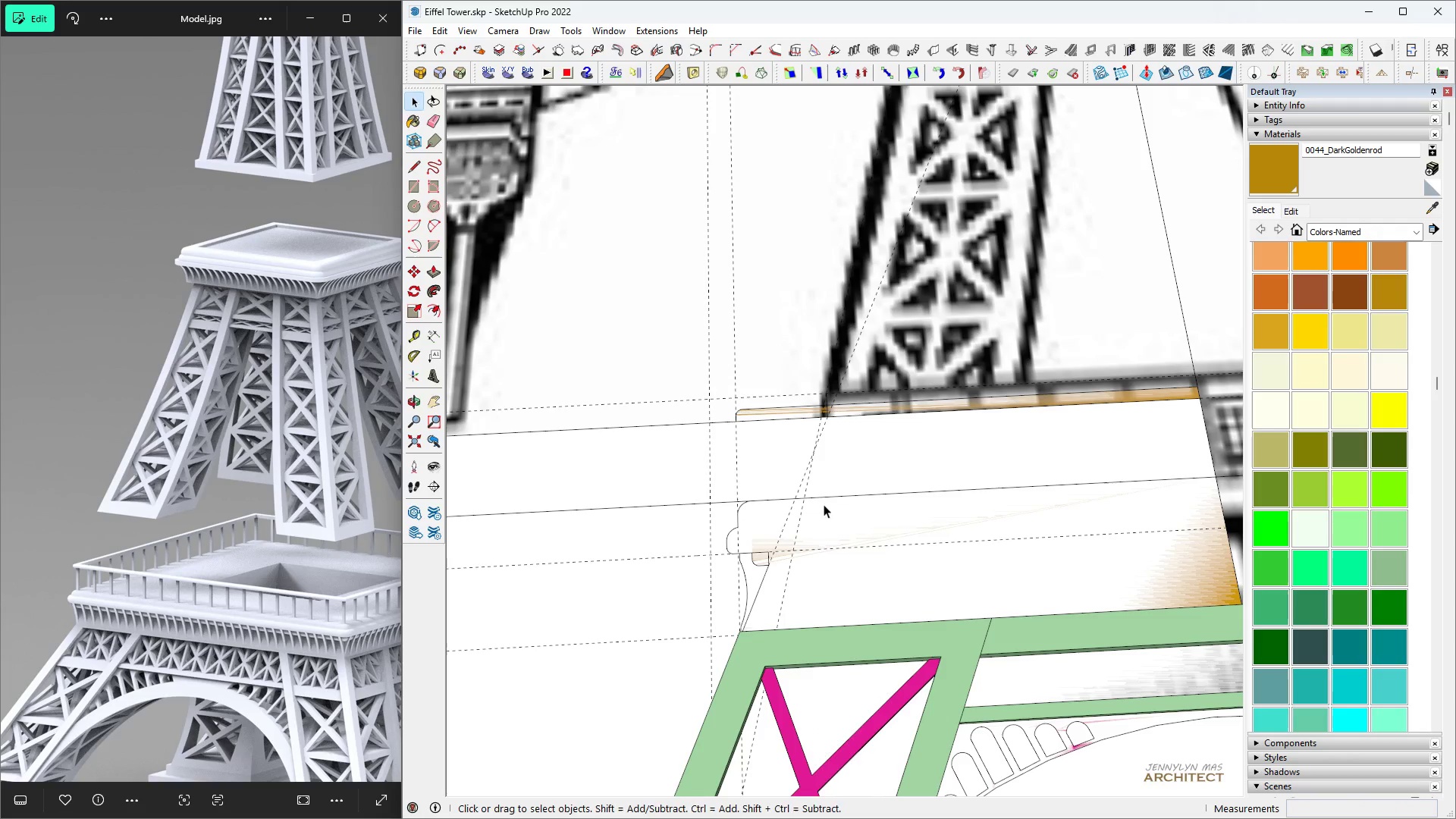 
key(H)
 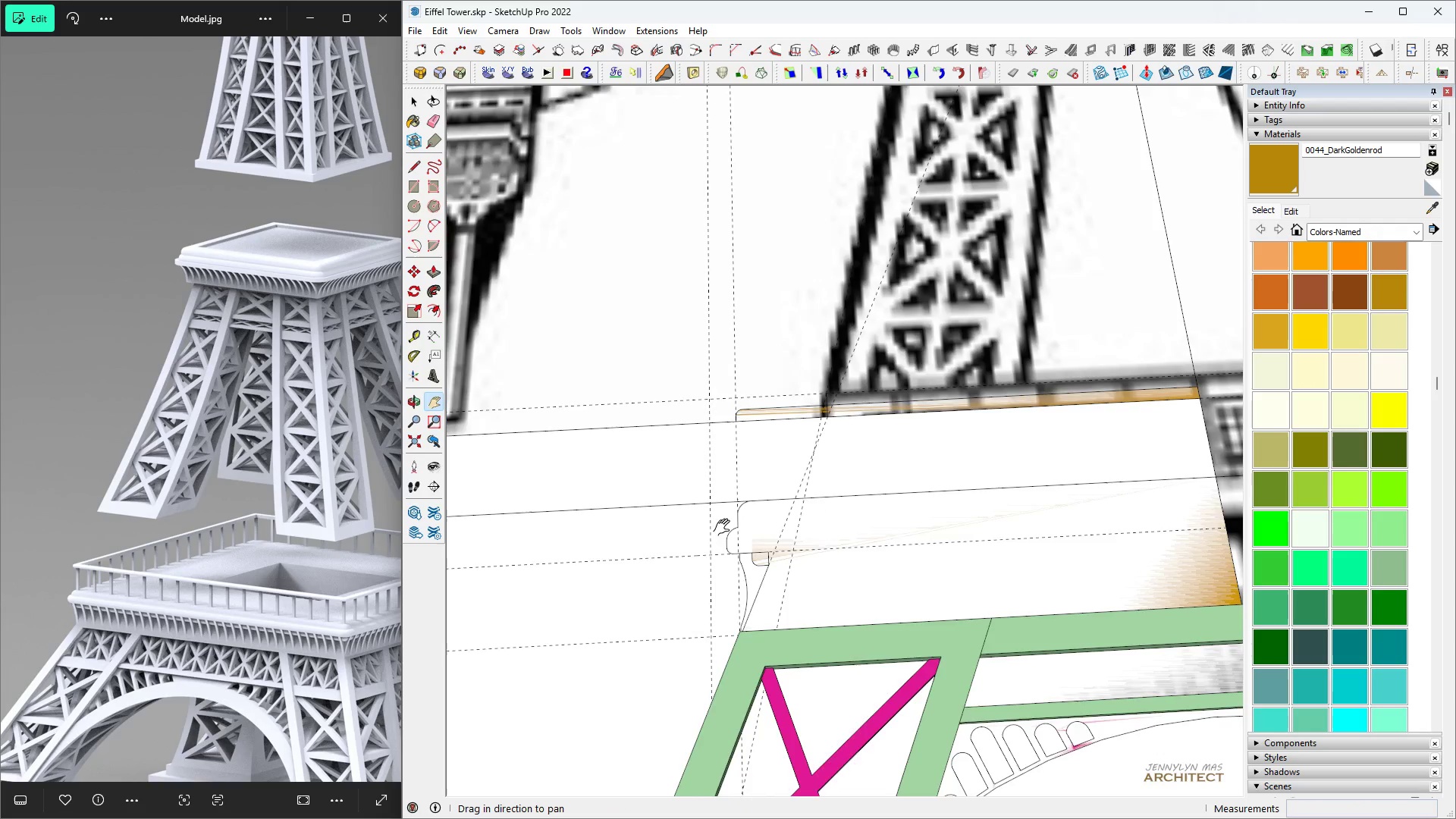 
scroll: coordinate [714, 530], scroll_direction: down, amount: 5.0
 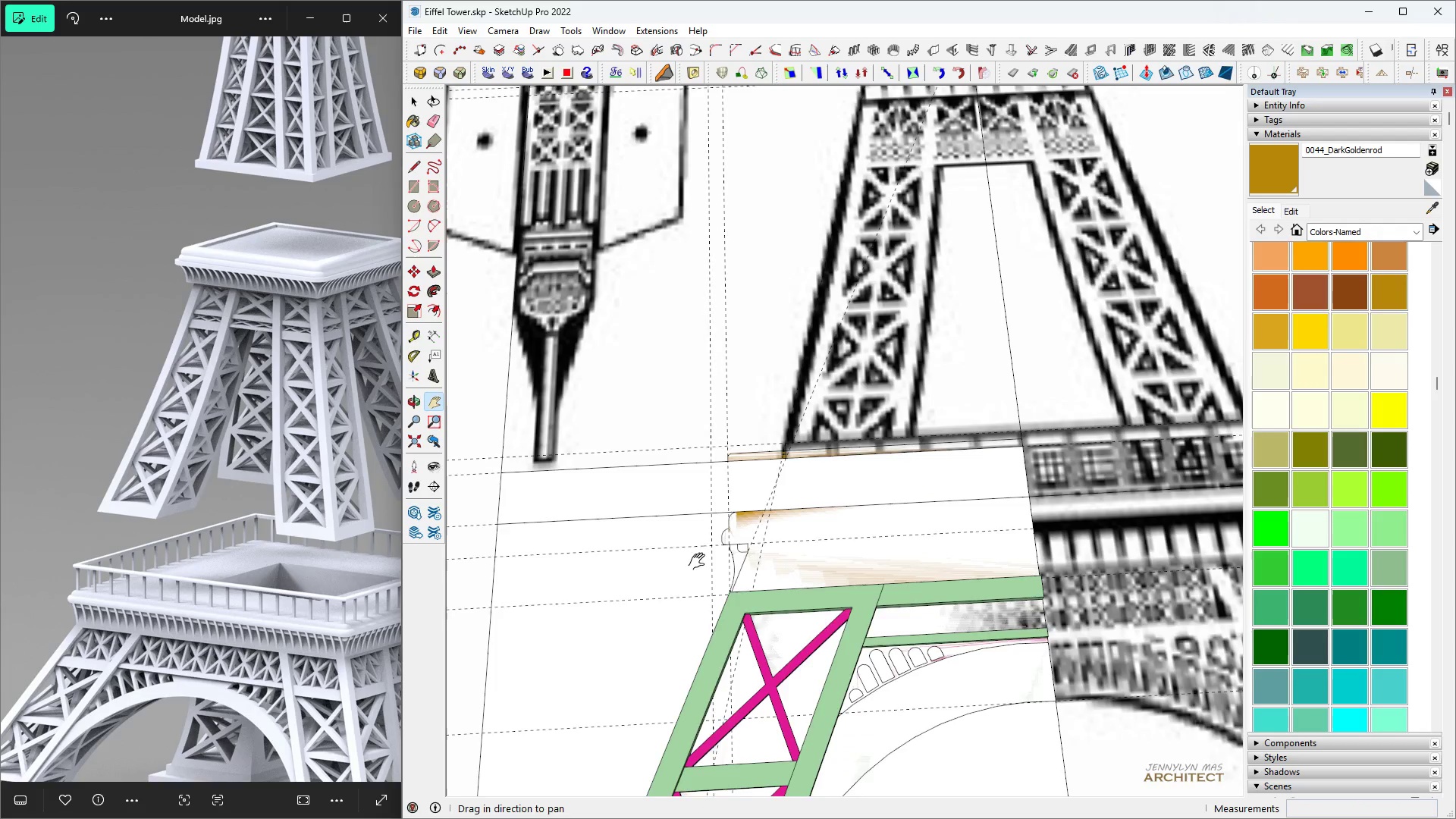 
key(Space)
 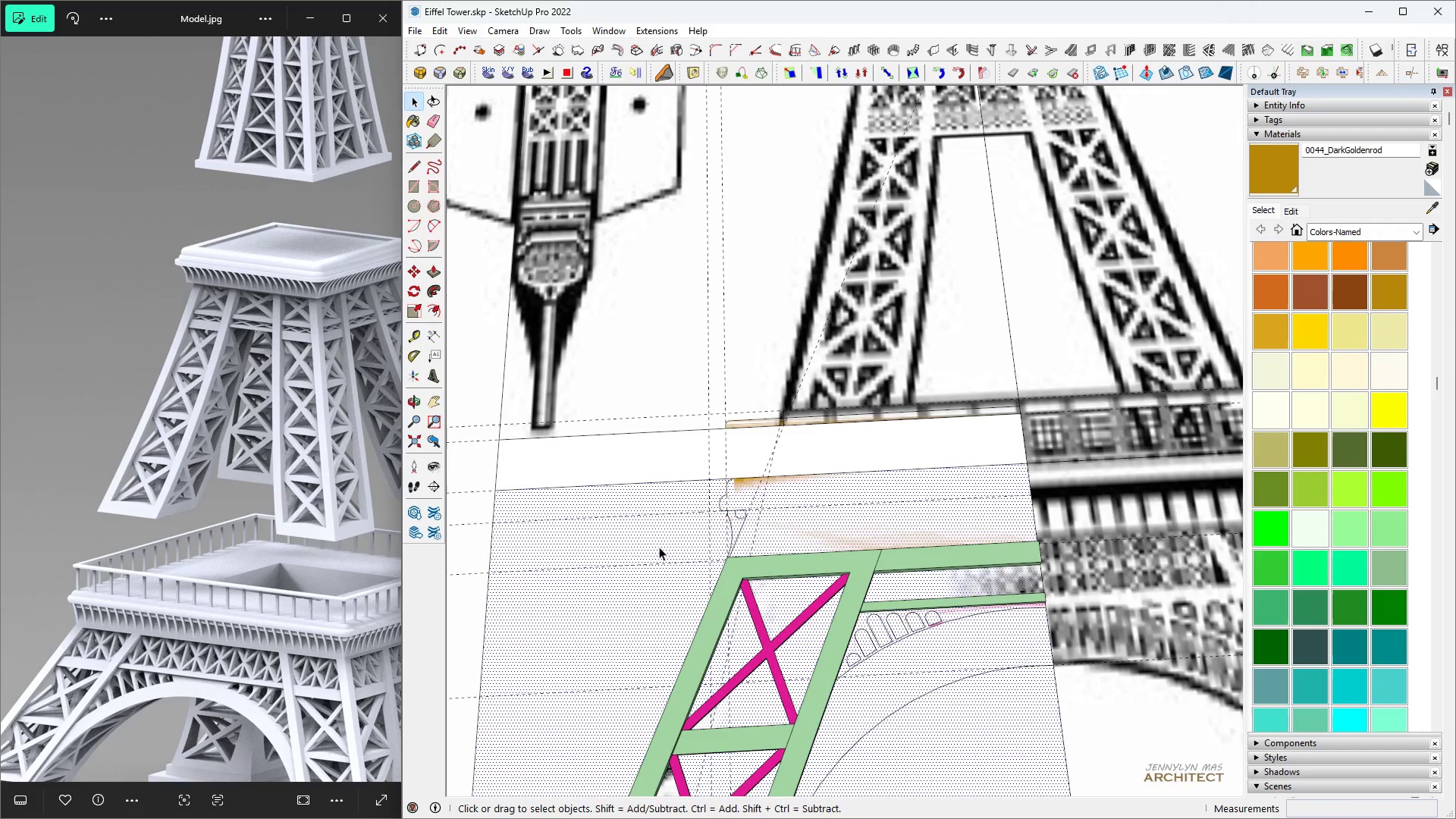 
triple_click([657, 547])
 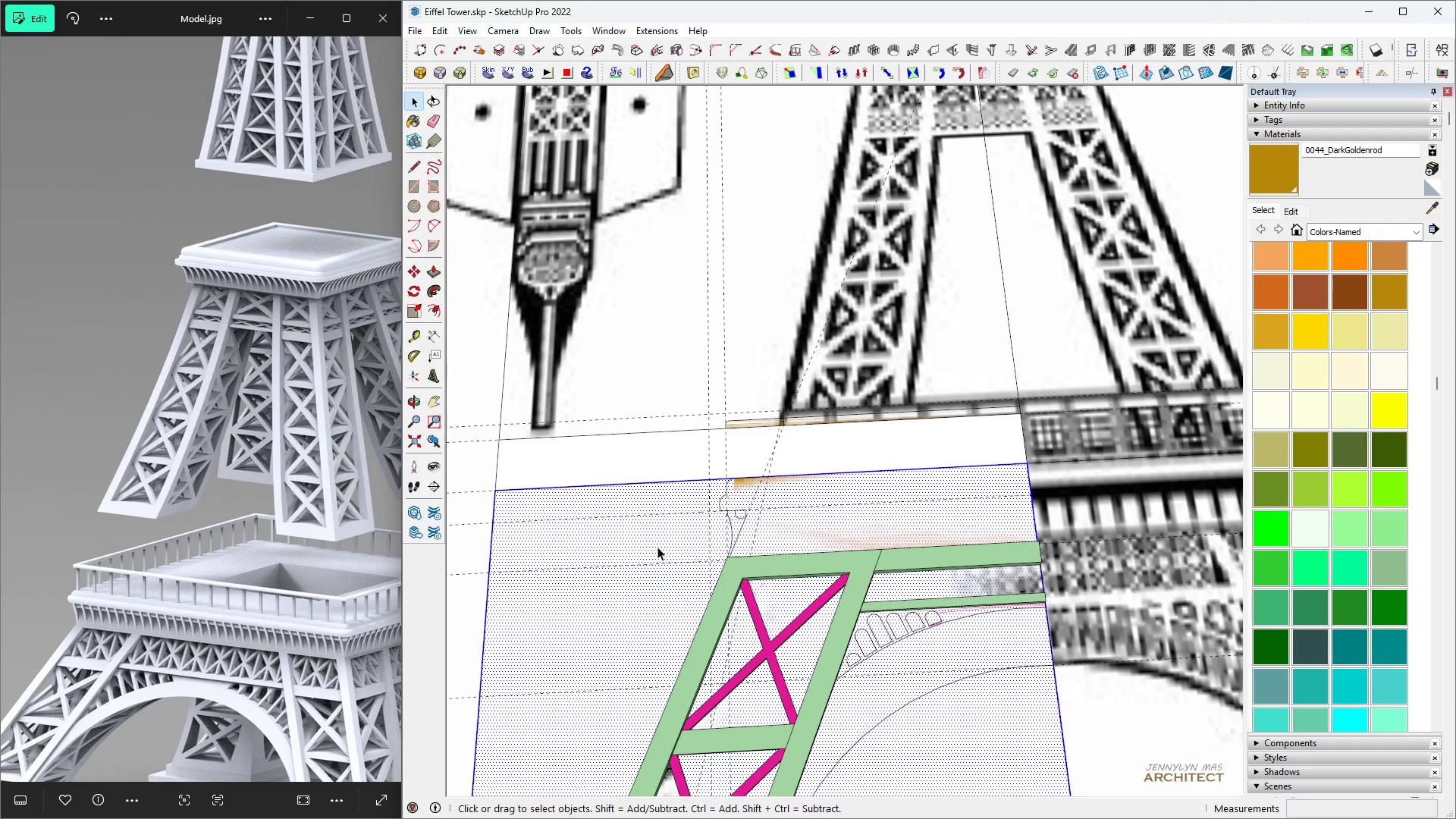 
triple_click([657, 547])
 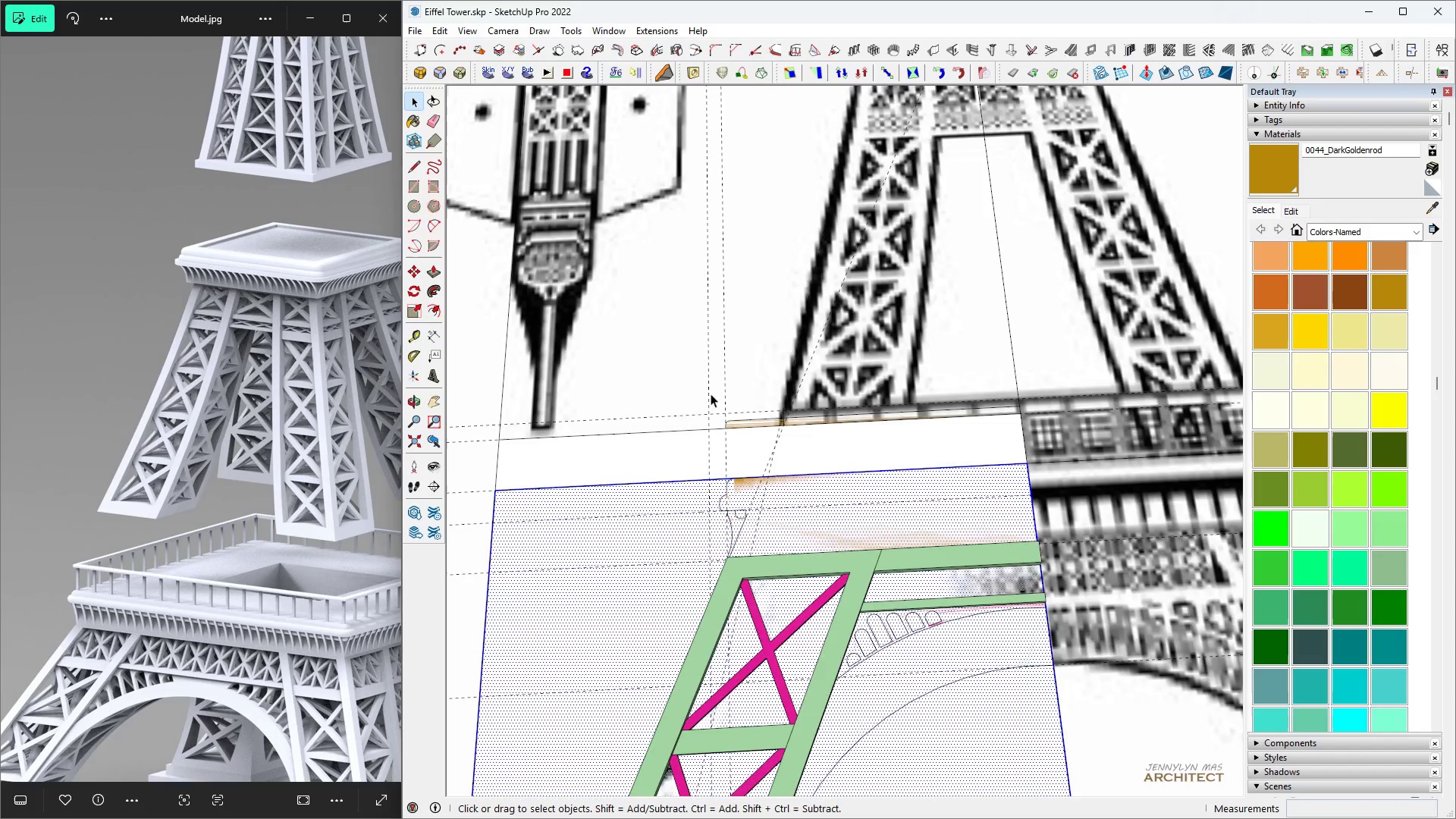 
scroll: coordinate [719, 380], scroll_direction: down, amount: 6.0
 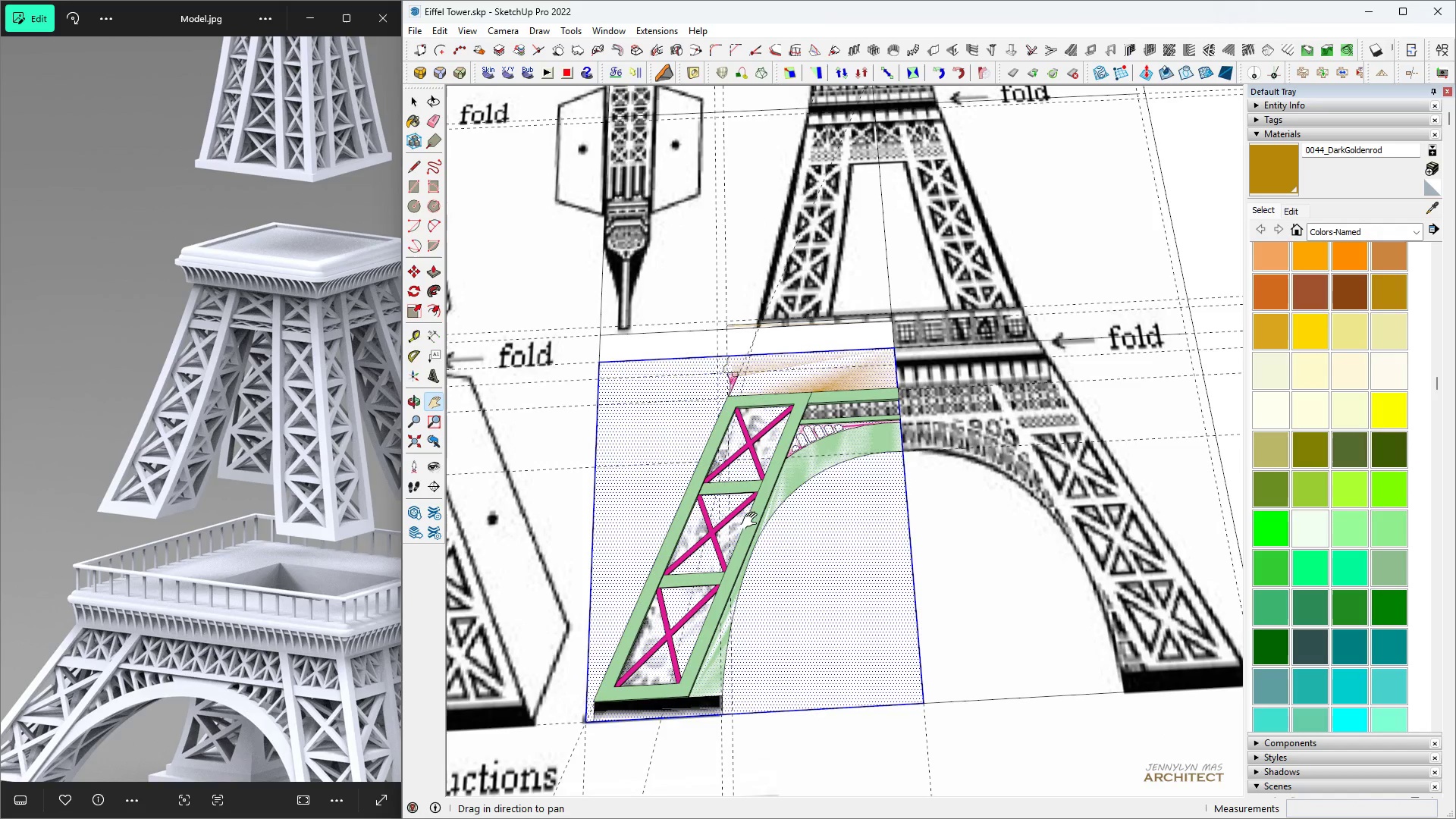 
key(H)
 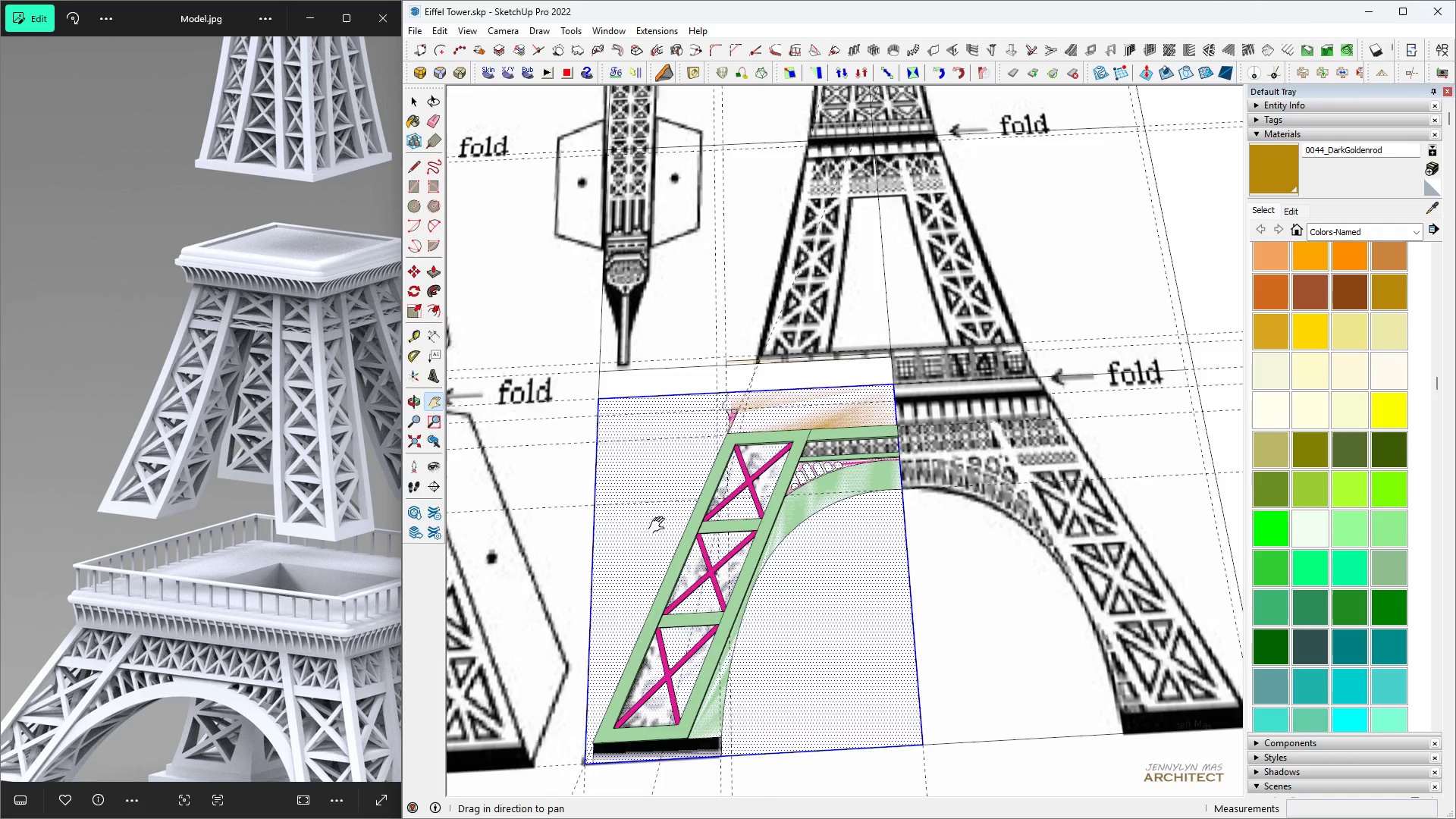 
key(Space)
 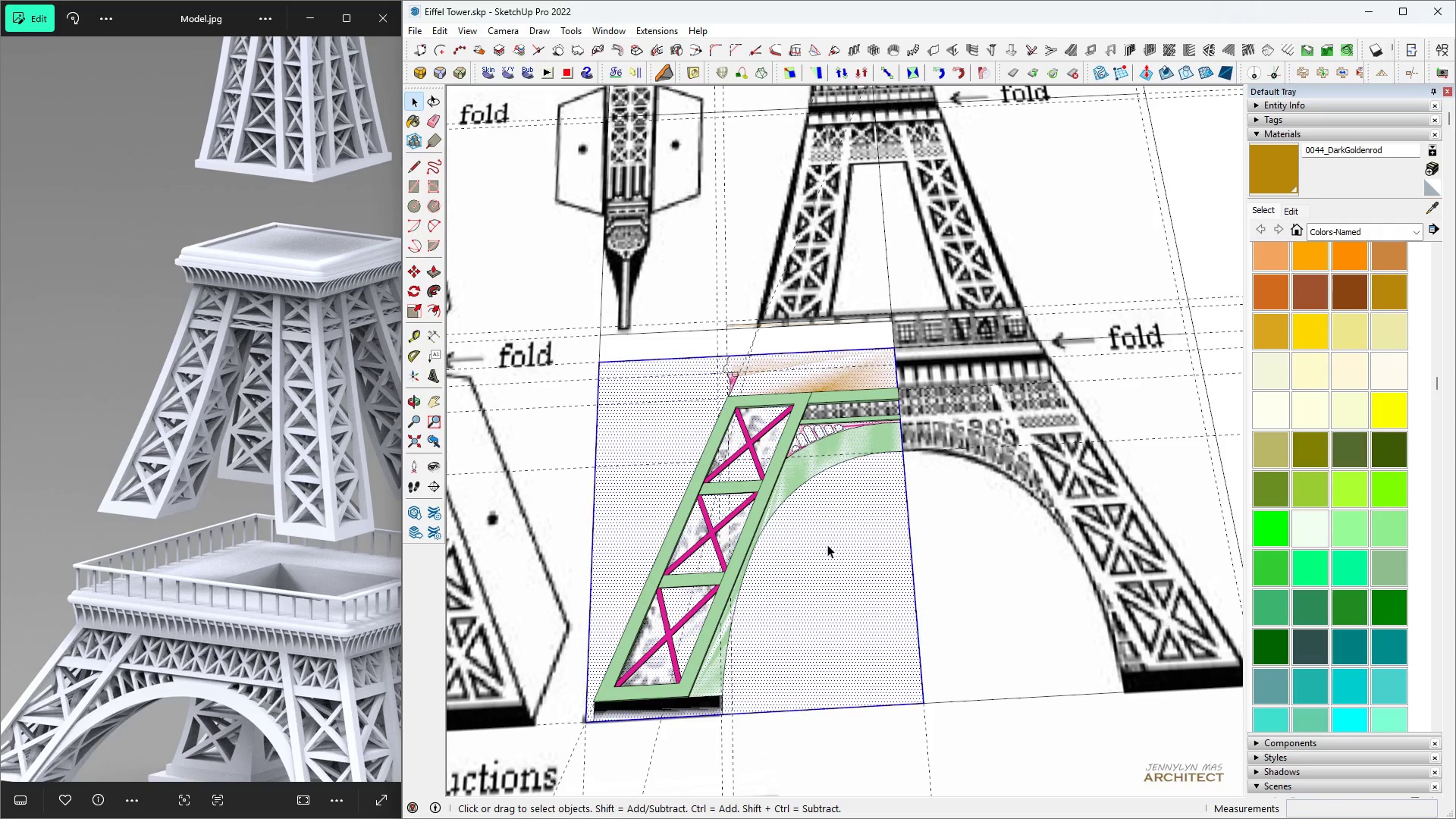 
double_click([827, 544])
 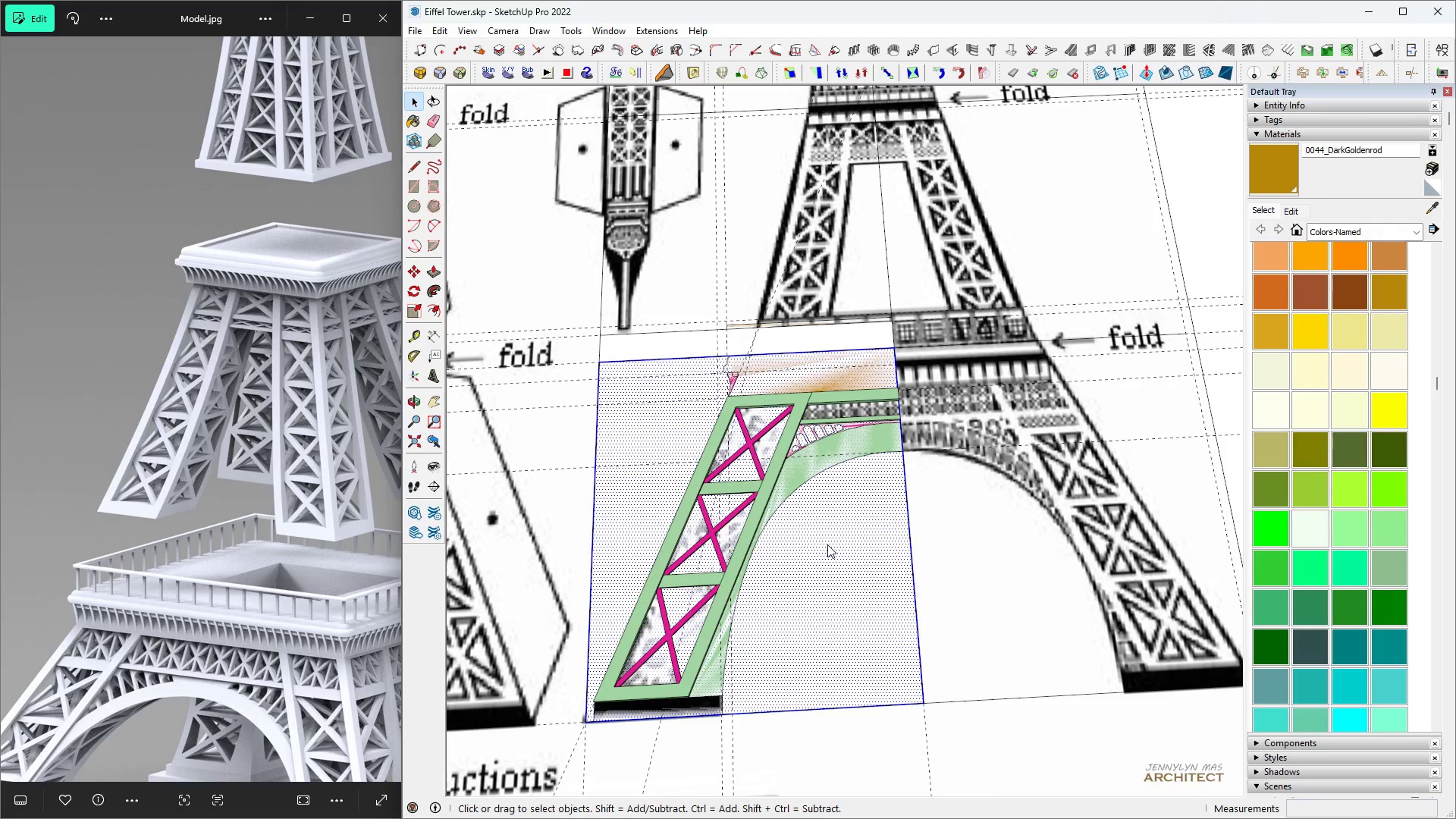 
right_click([827, 544])
 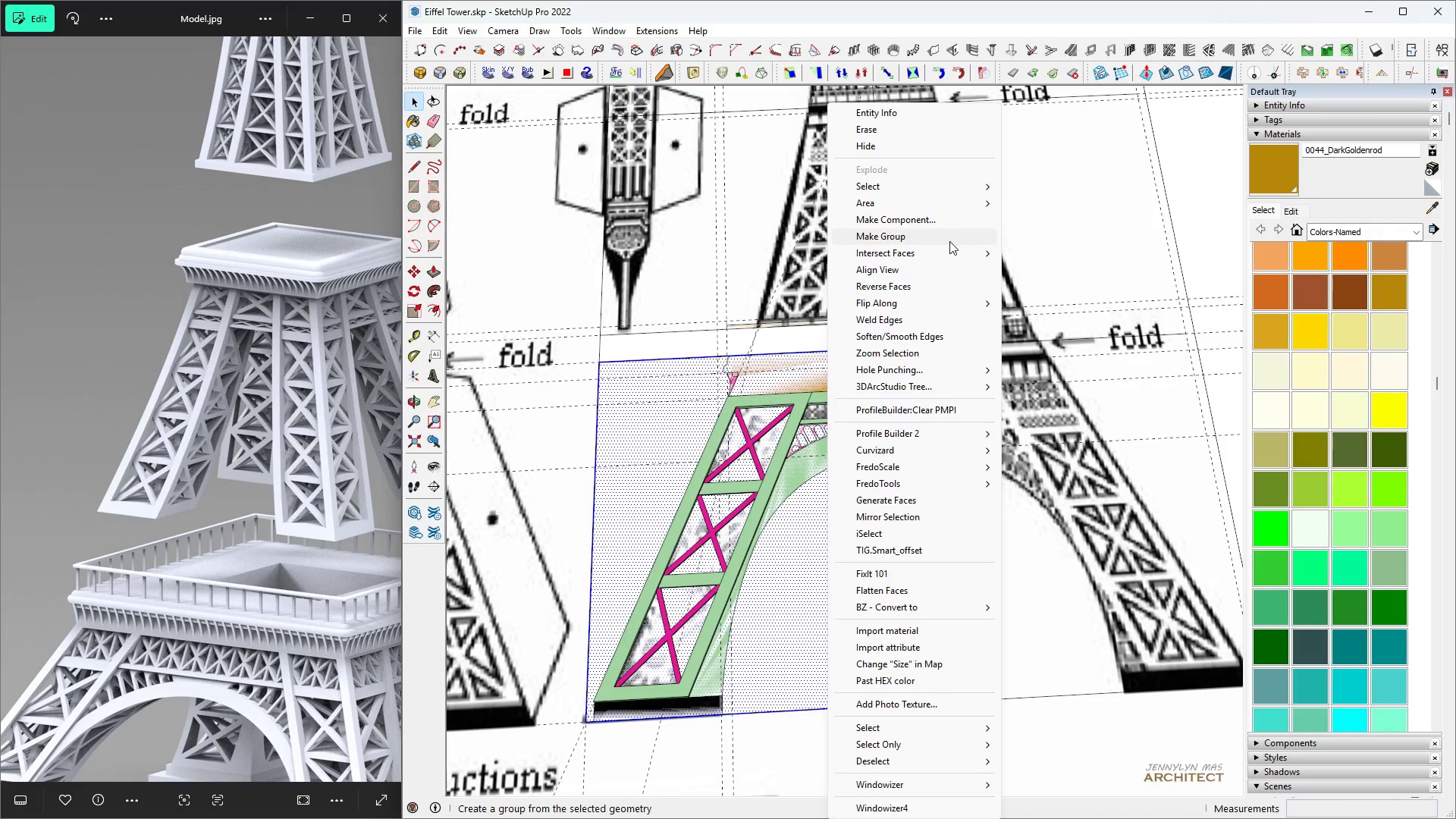 
left_click([949, 241])
 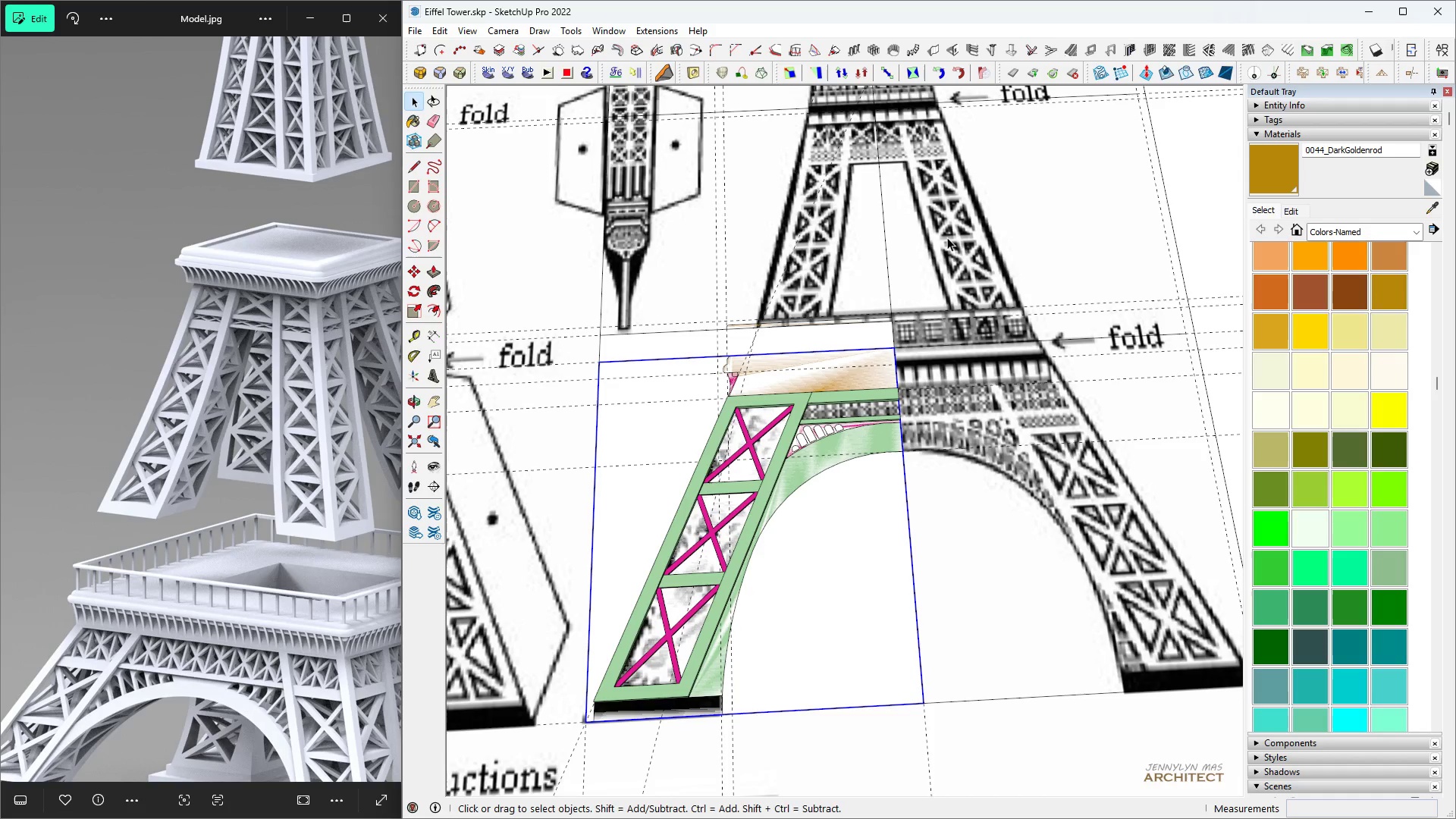 
key(Delete)
 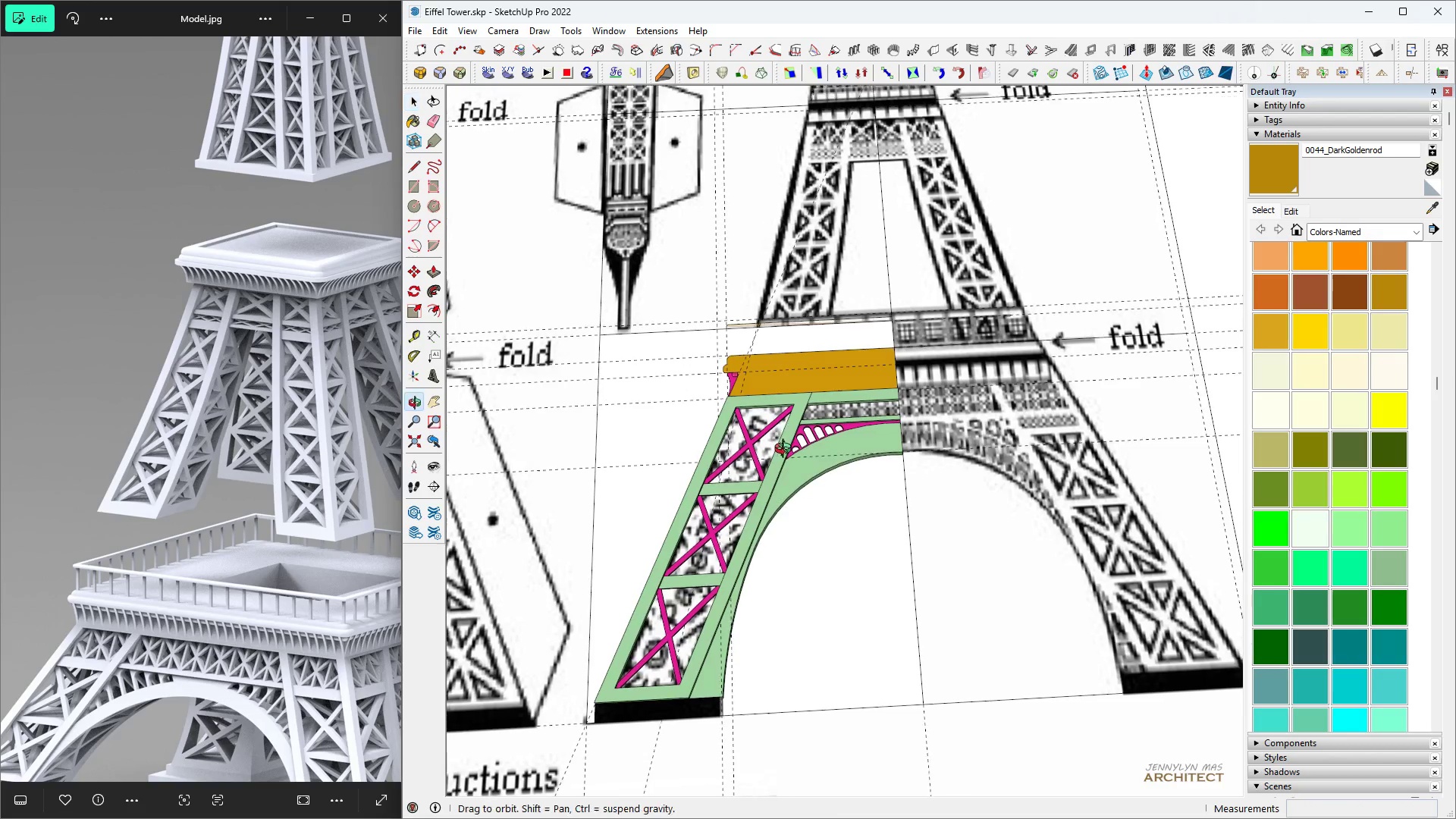 
scroll: coordinate [784, 479], scroll_direction: down, amount: 3.0
 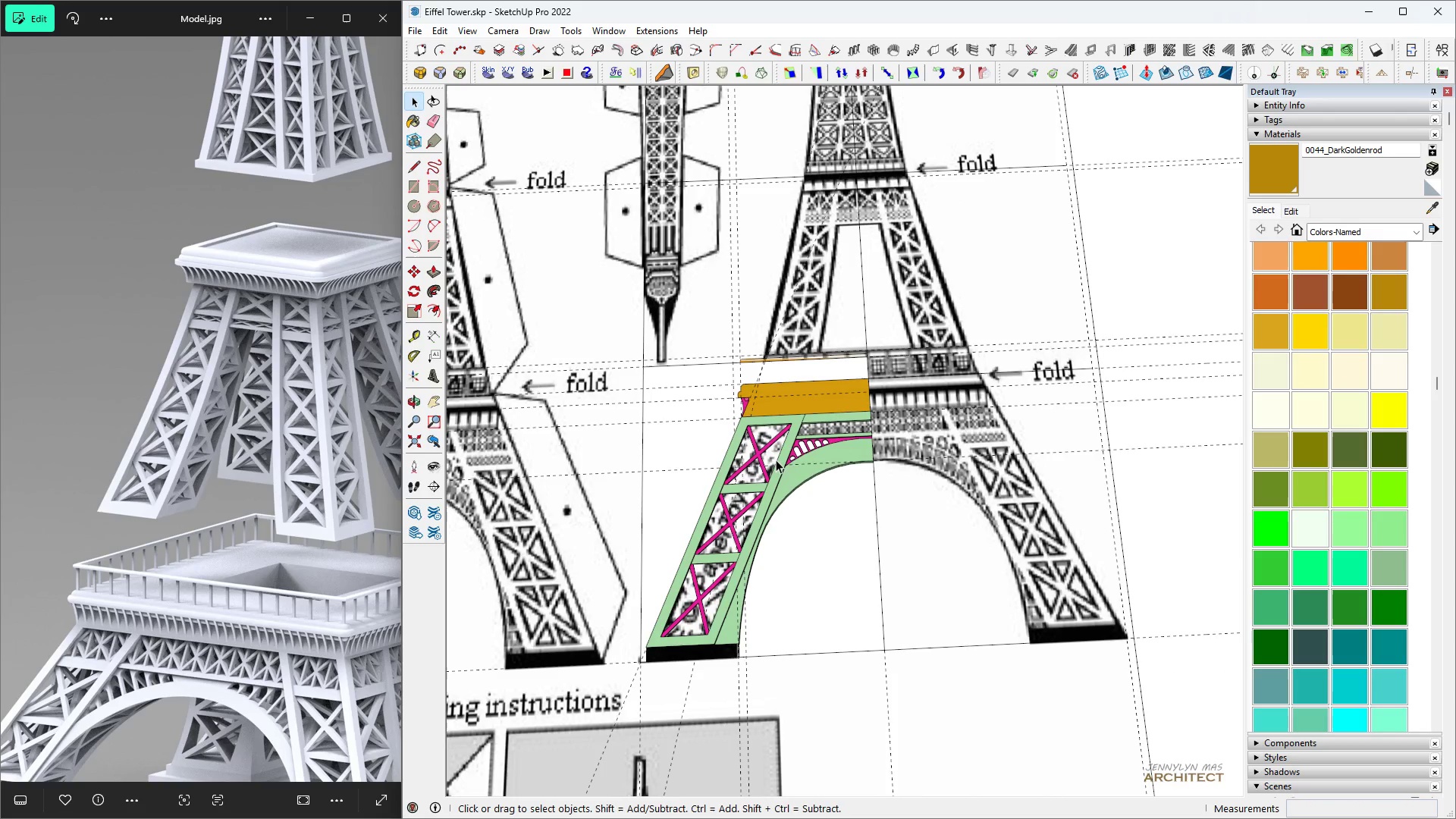 
key(Control+ControlLeft)
 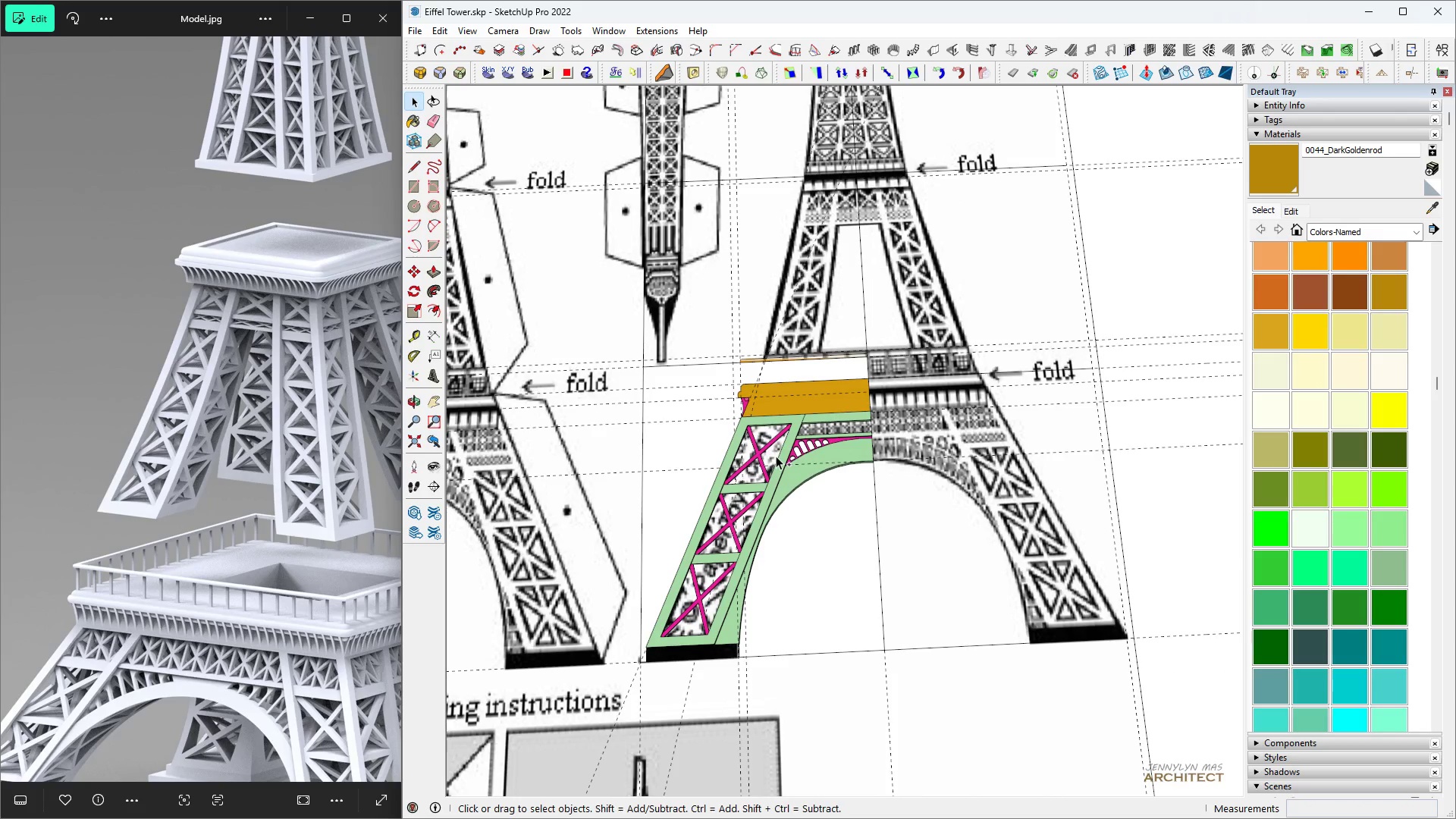 
key(Control+S)
 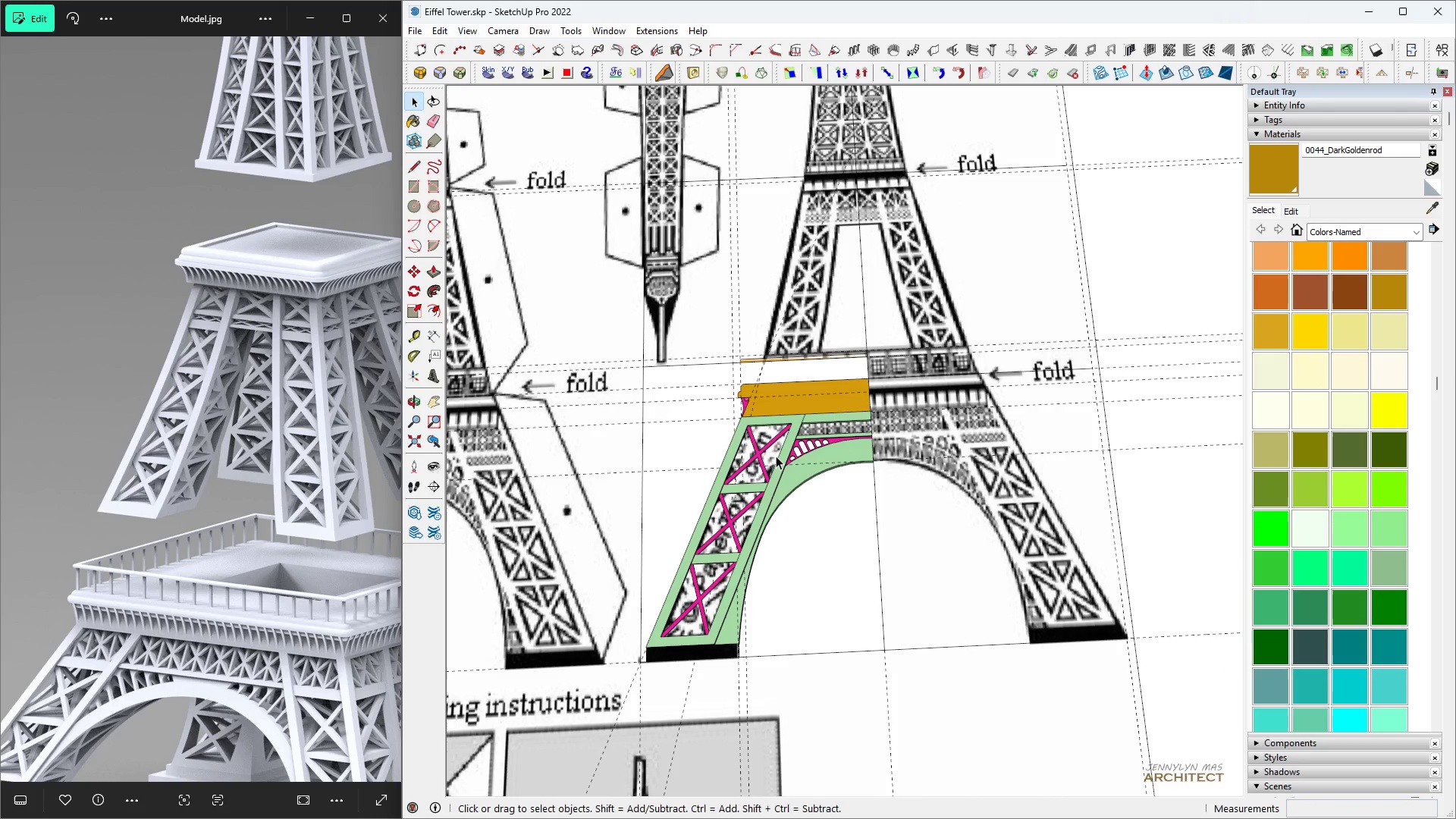 
key(Space)
 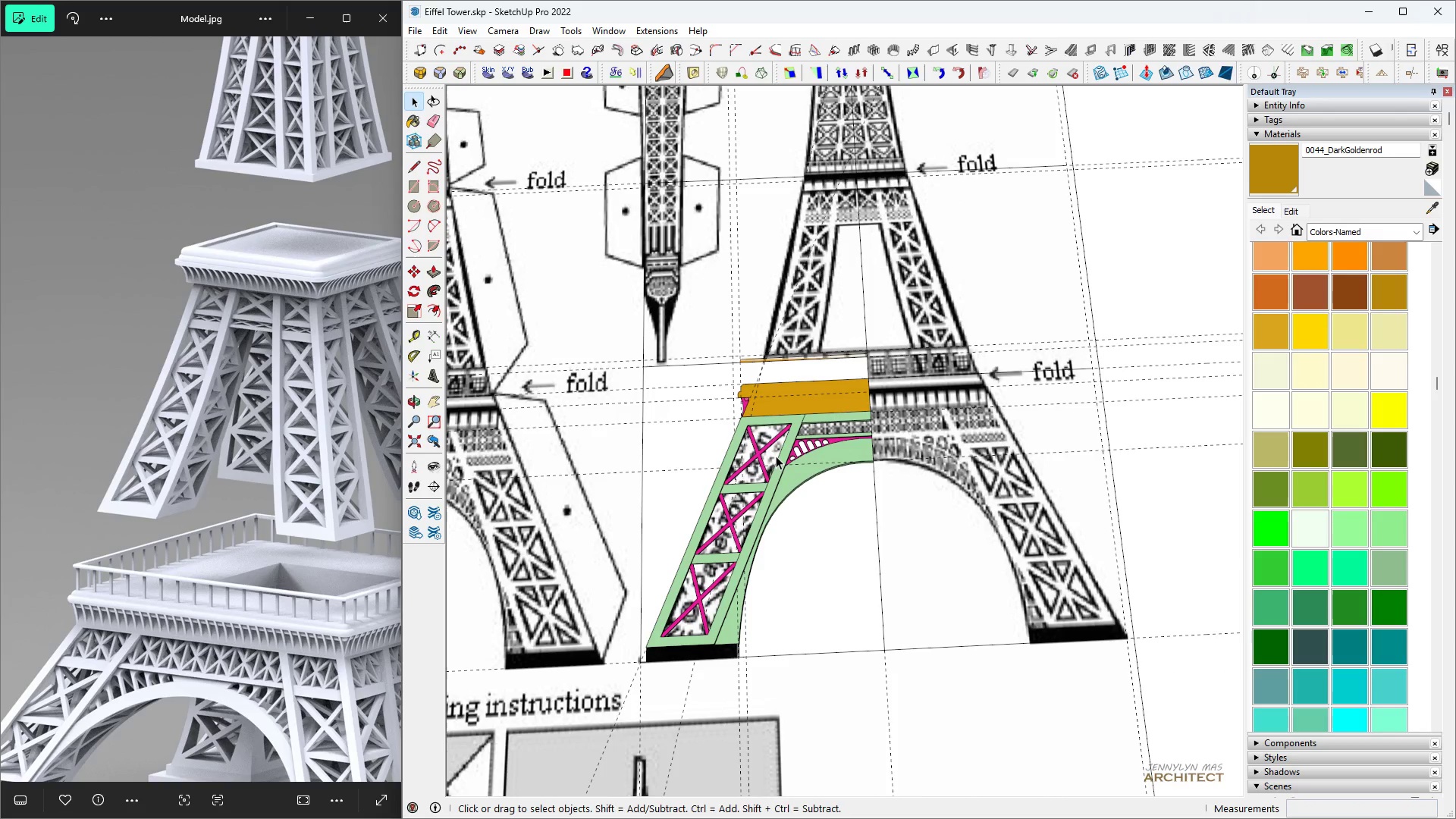 
key(J)
 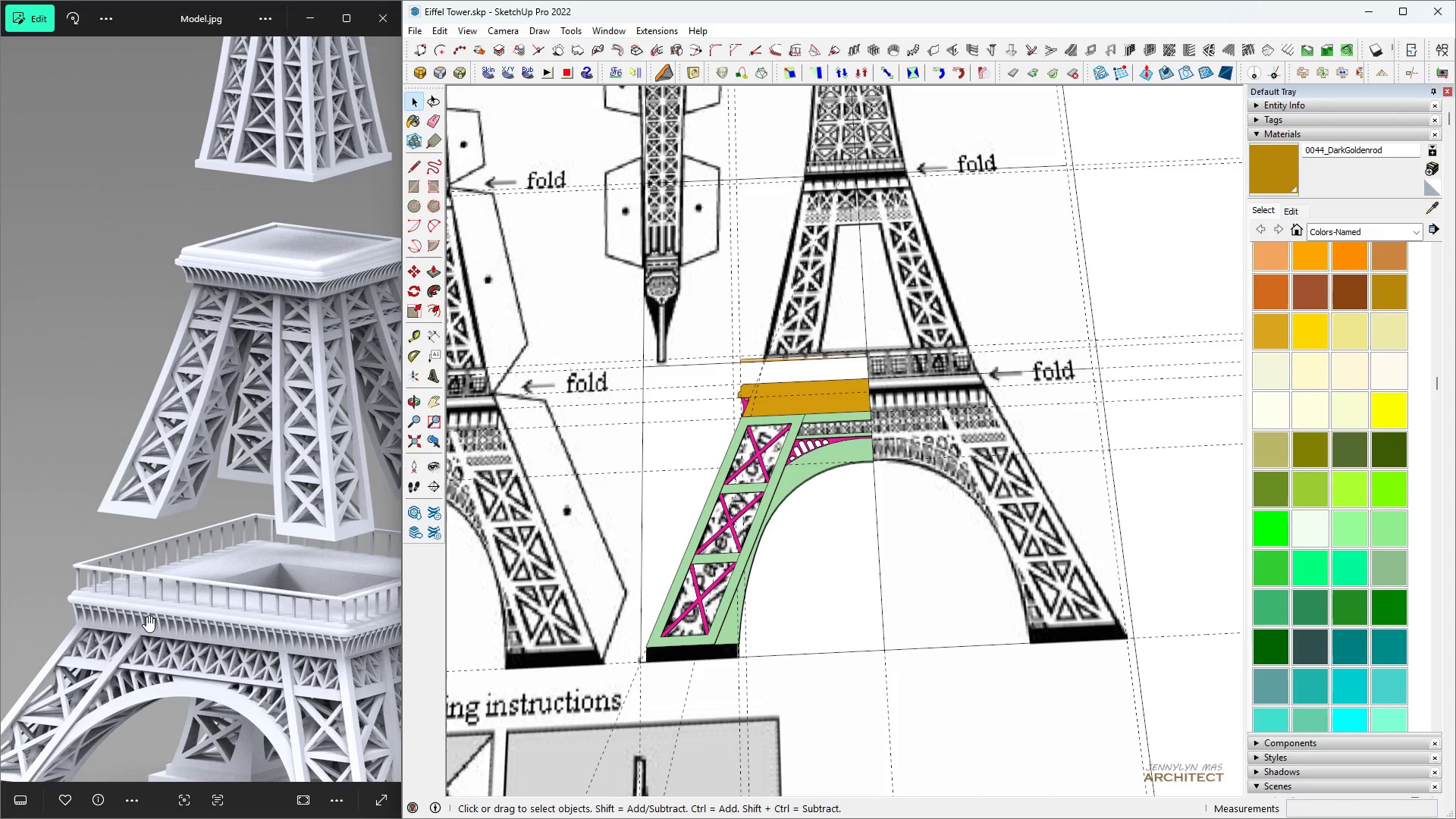 
scroll: coordinate [755, 465], scroll_direction: up, amount: 12.0
 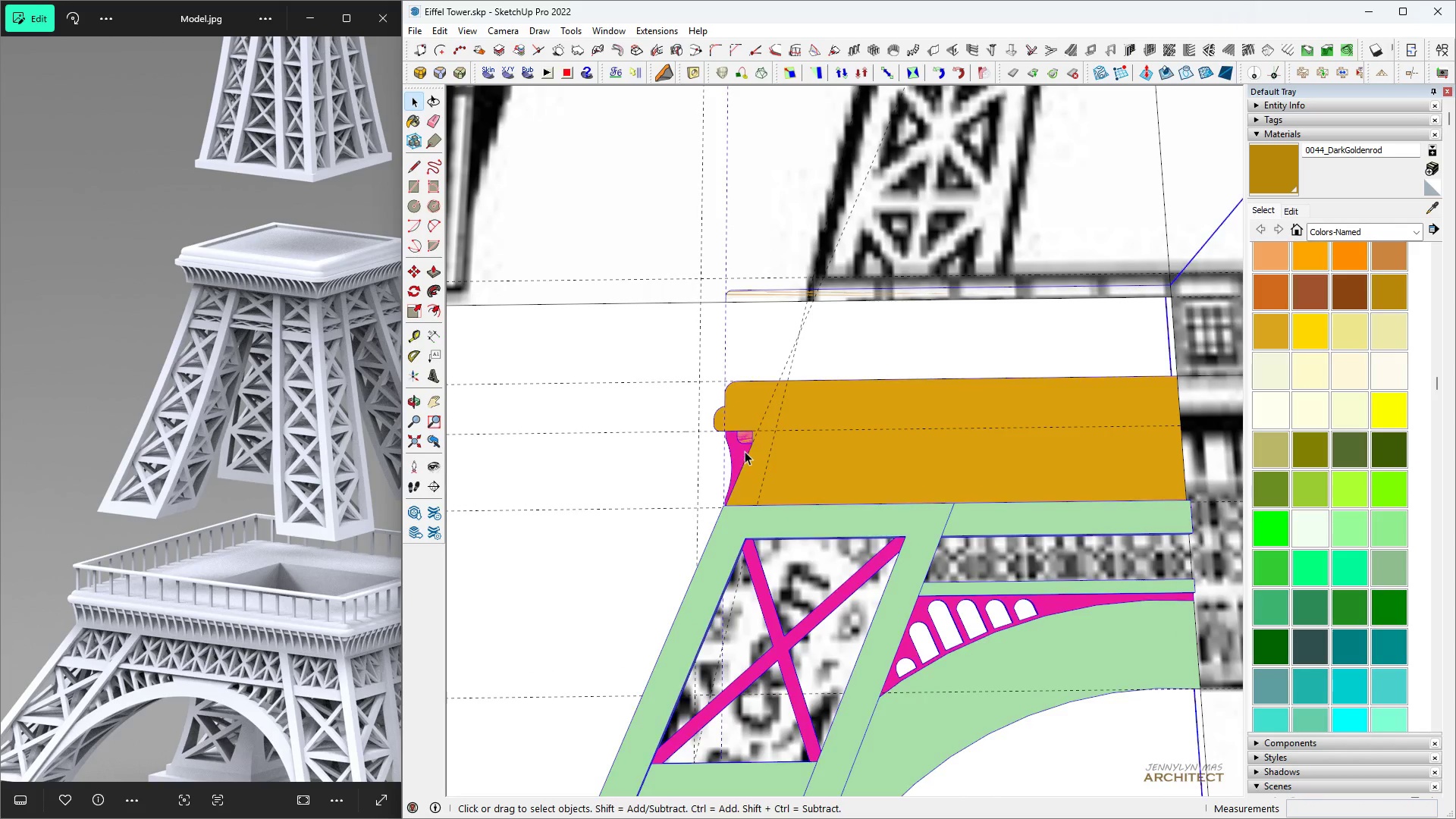 
double_click([745, 451])
 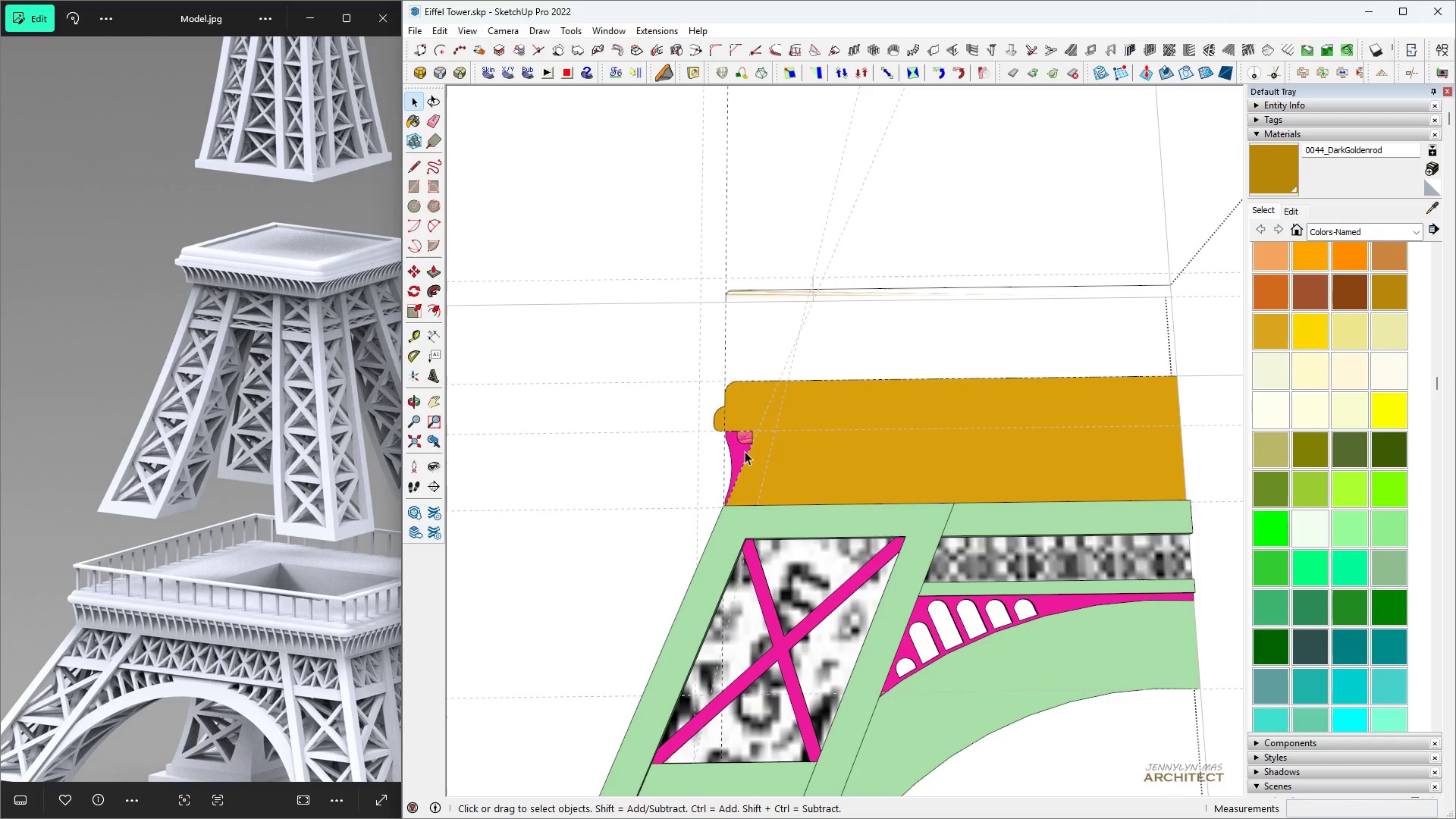 
triple_click([745, 451])
 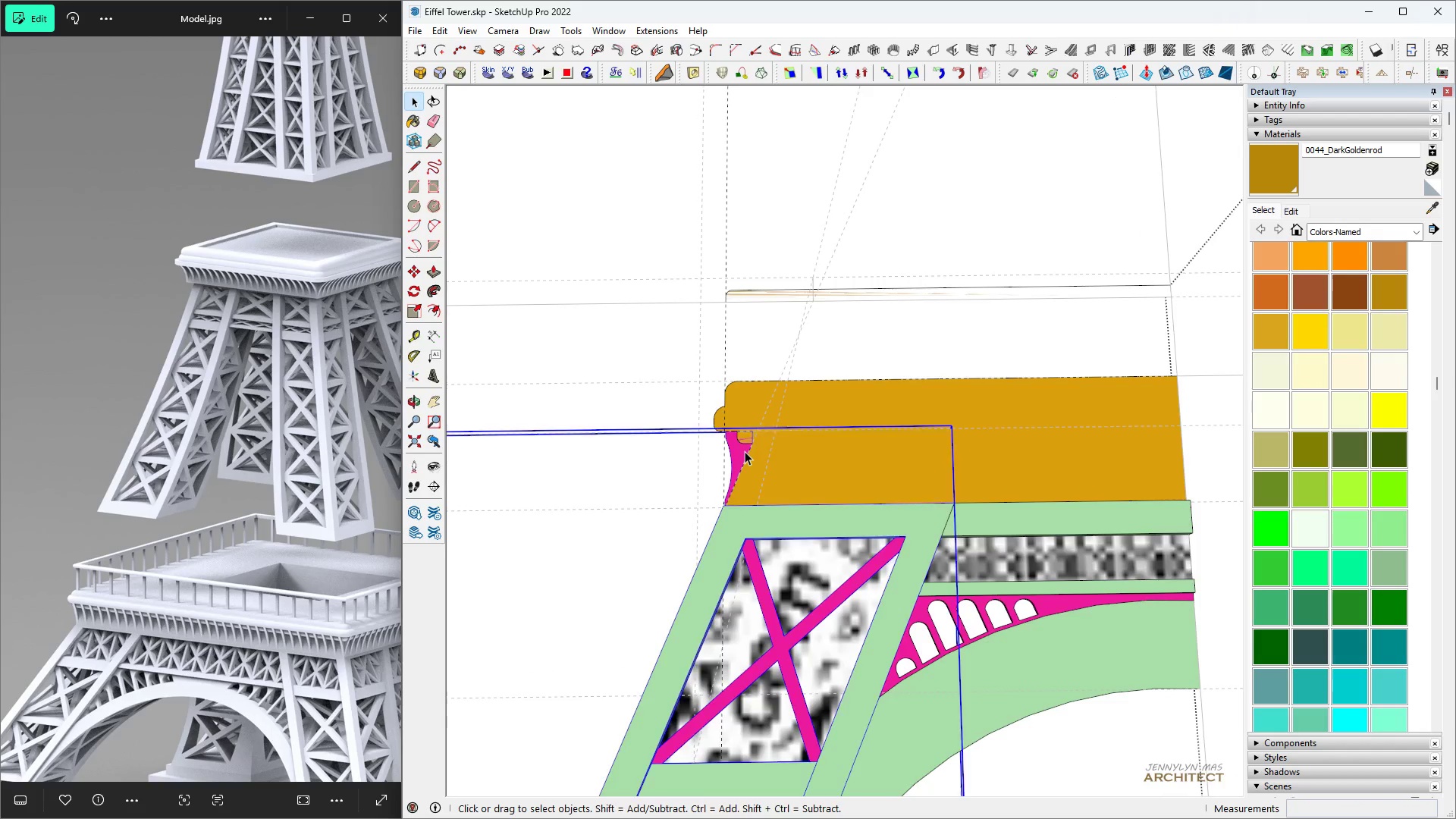 
triple_click([745, 451])
 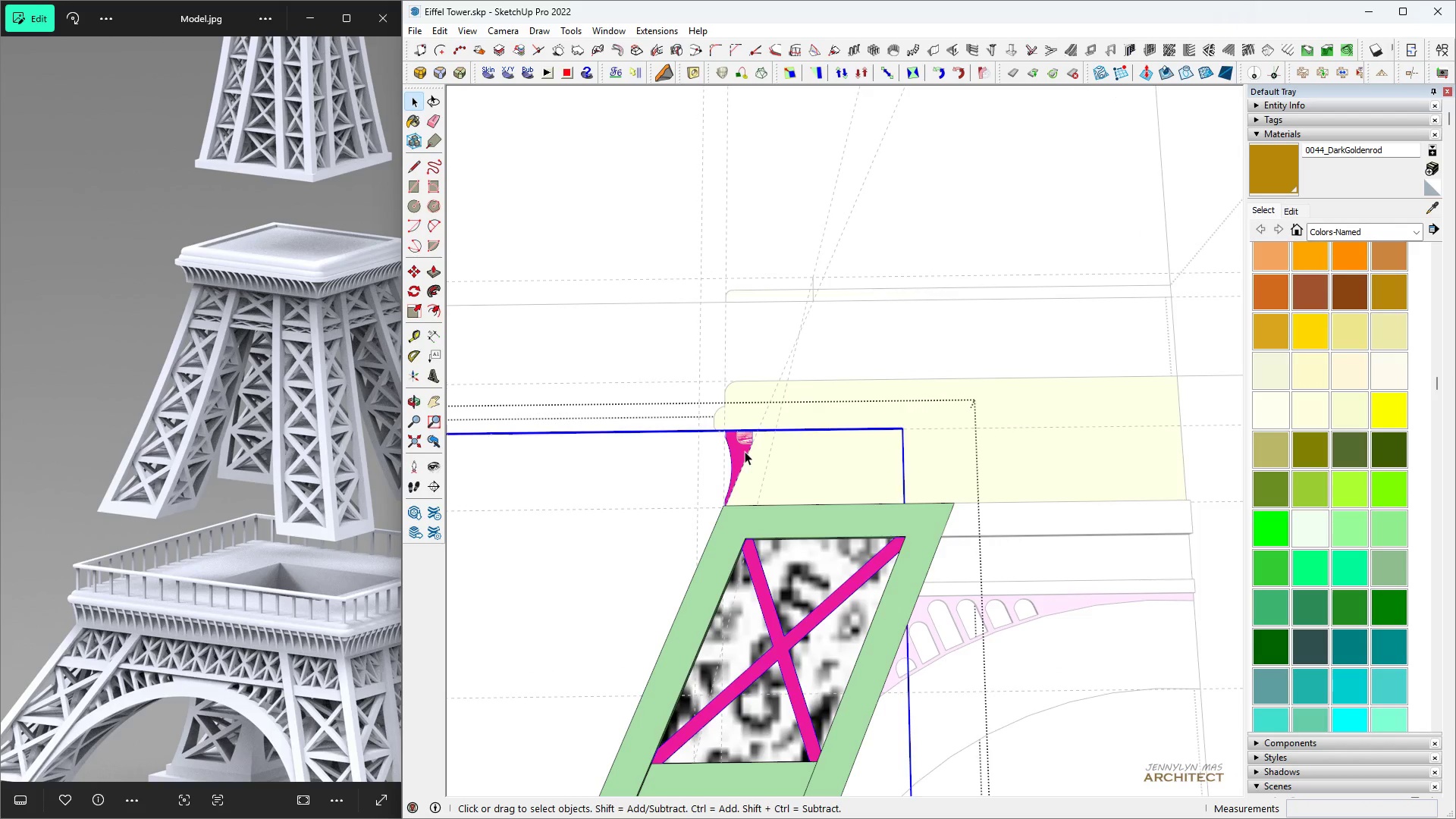 
triple_click([745, 451])
 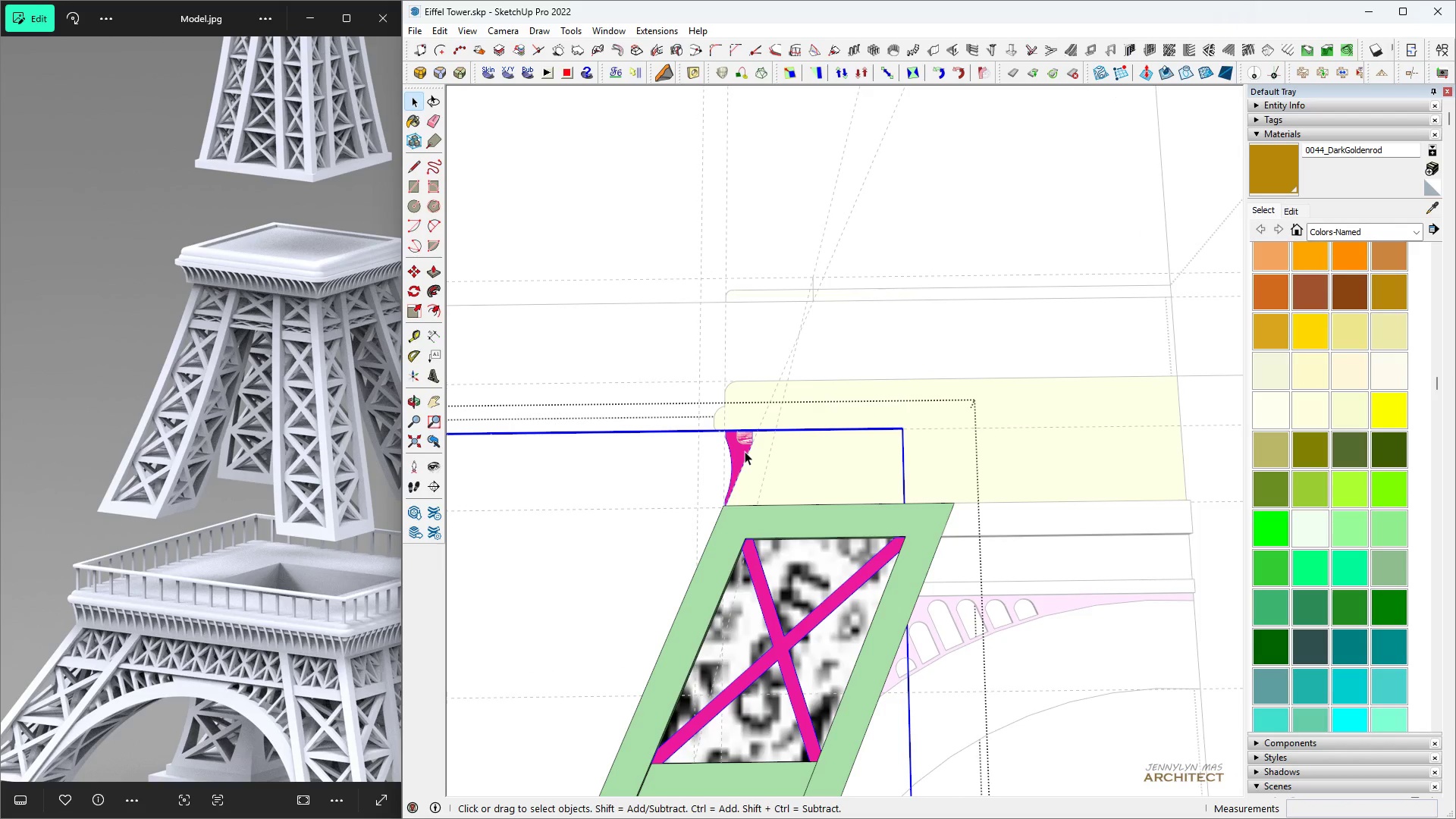 
double_click([745, 451])
 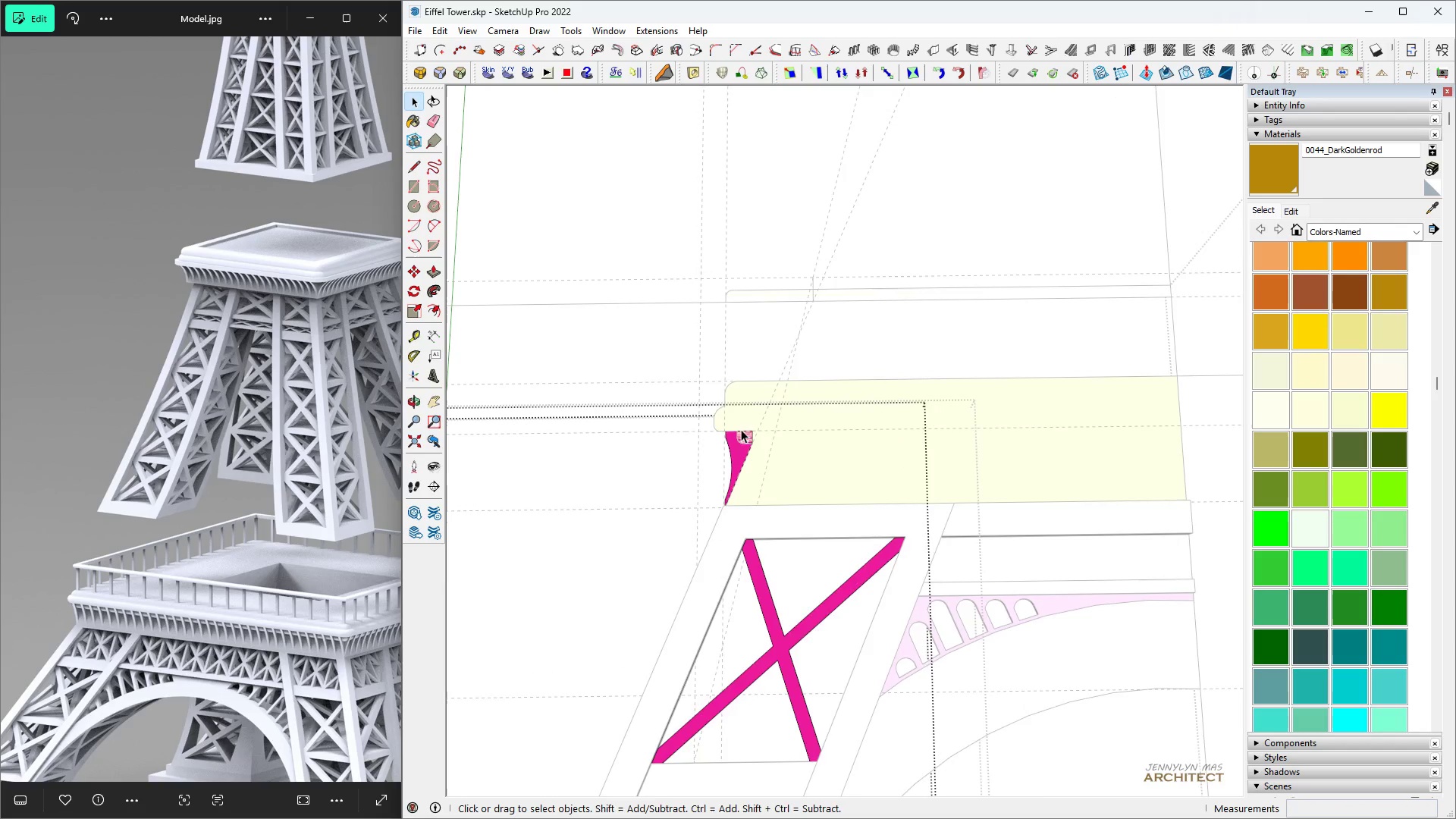 
scroll: coordinate [739, 390], scroll_direction: up, amount: 3.0
 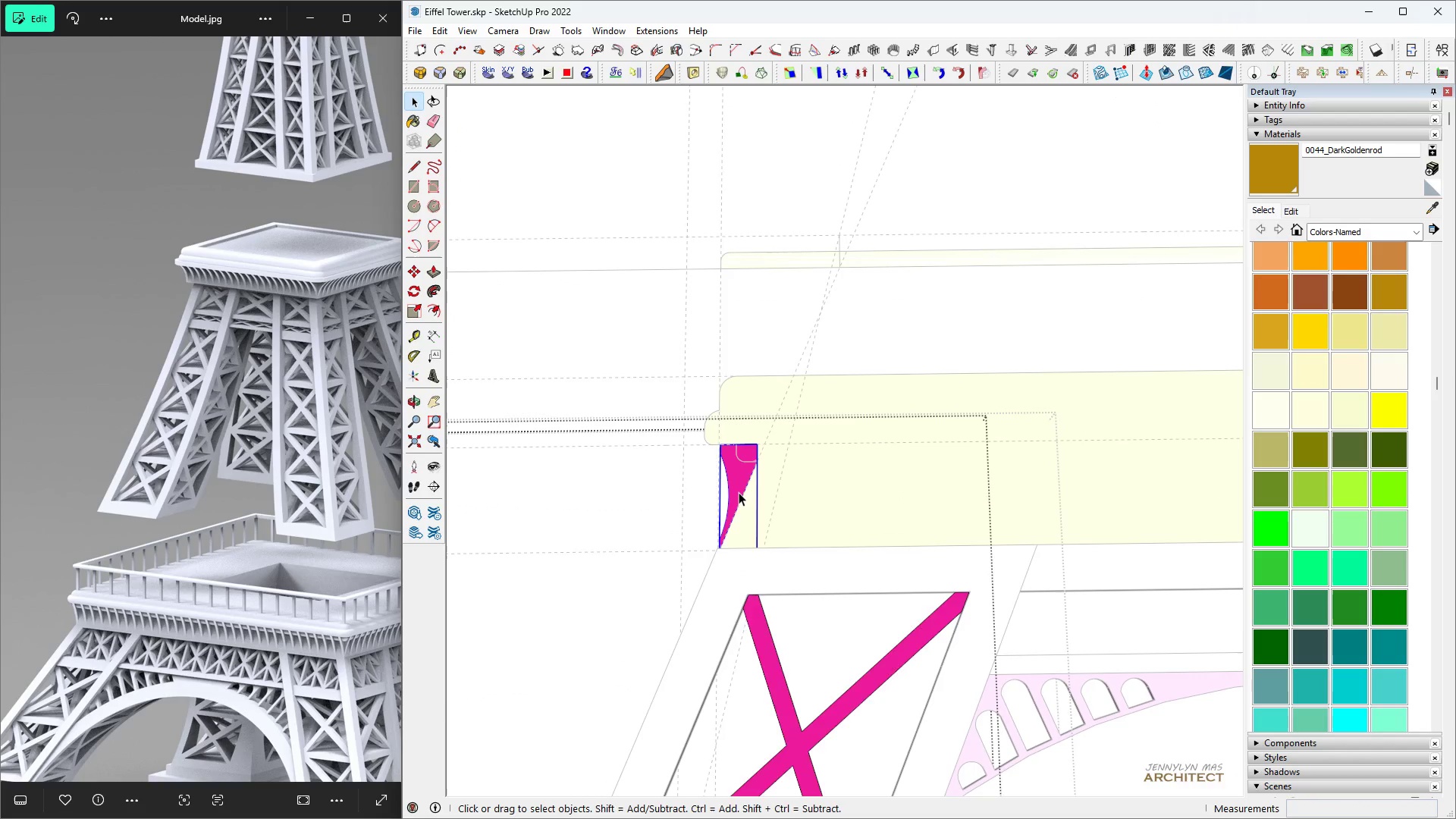 
double_click([739, 492])
 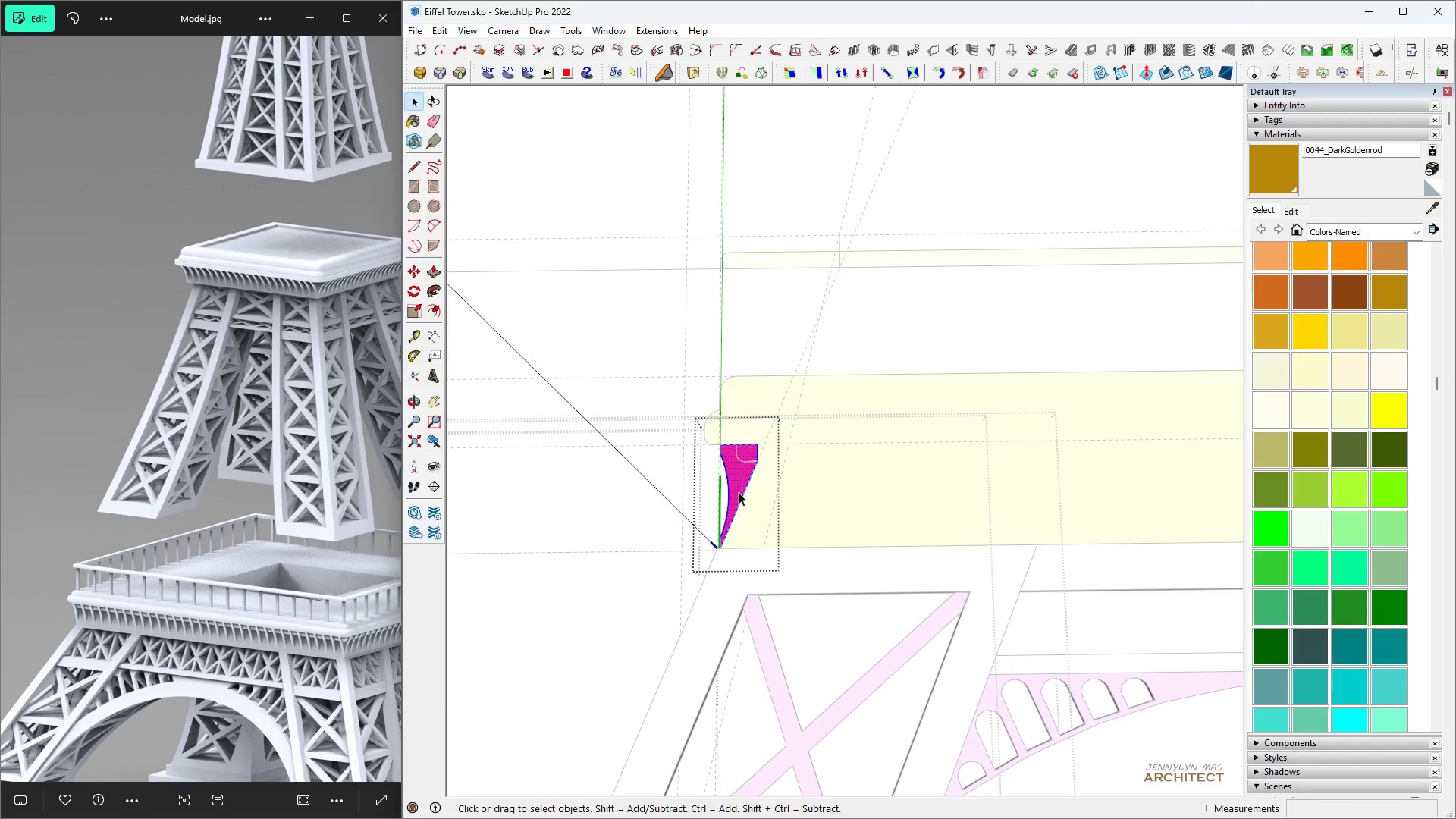 
triple_click([739, 492])
 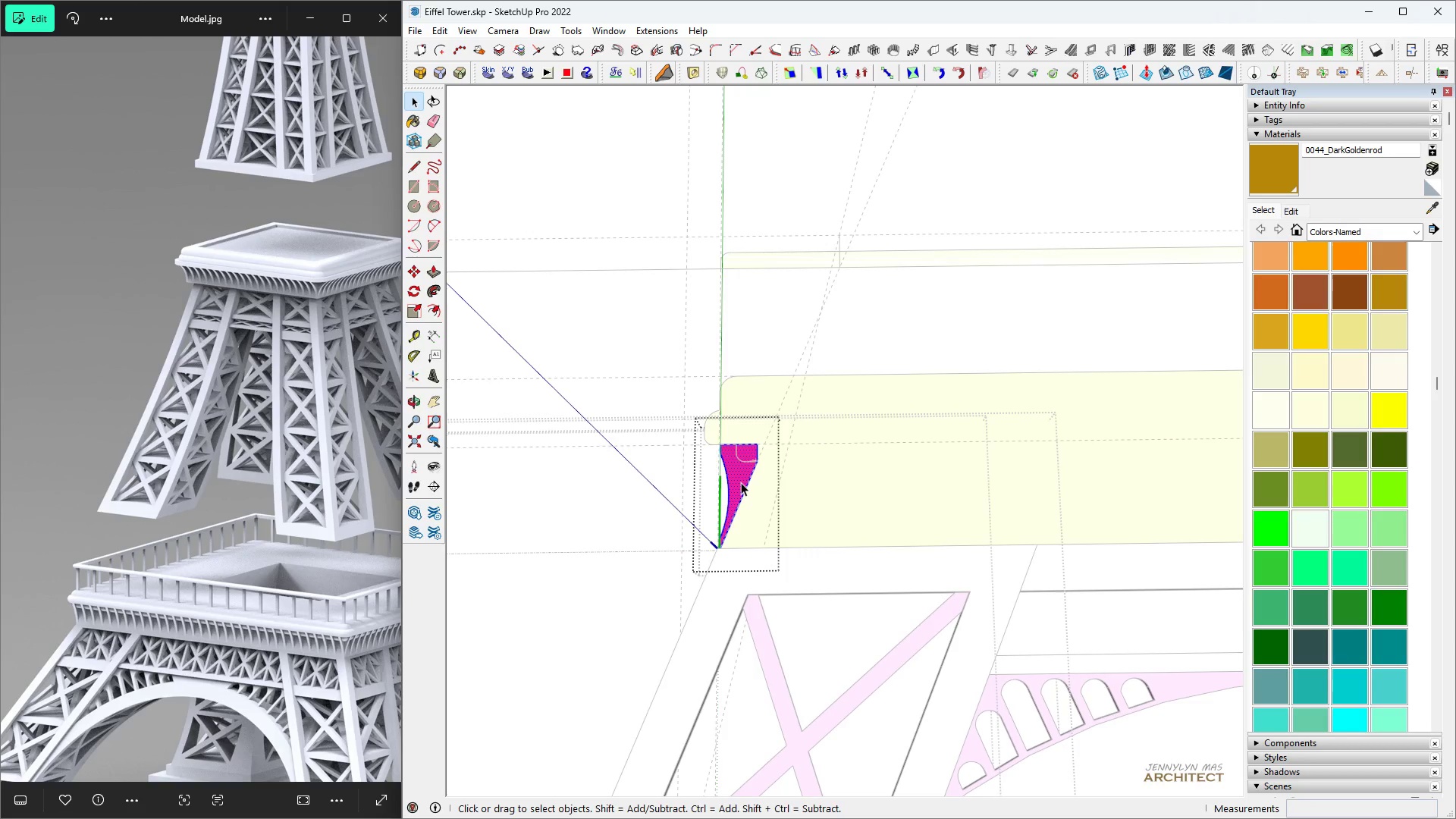 
key(Escape)
 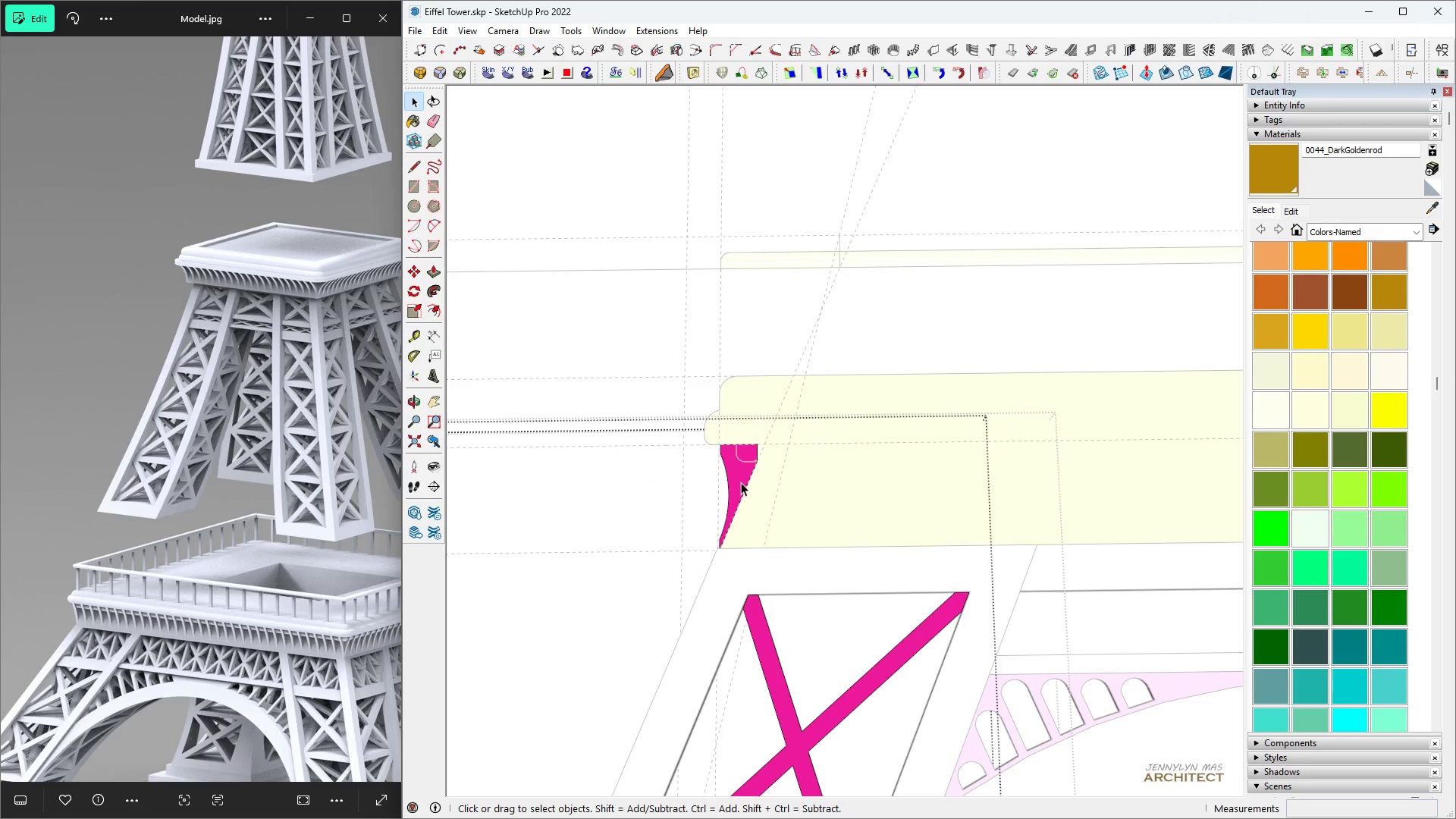 
left_click([741, 482])
 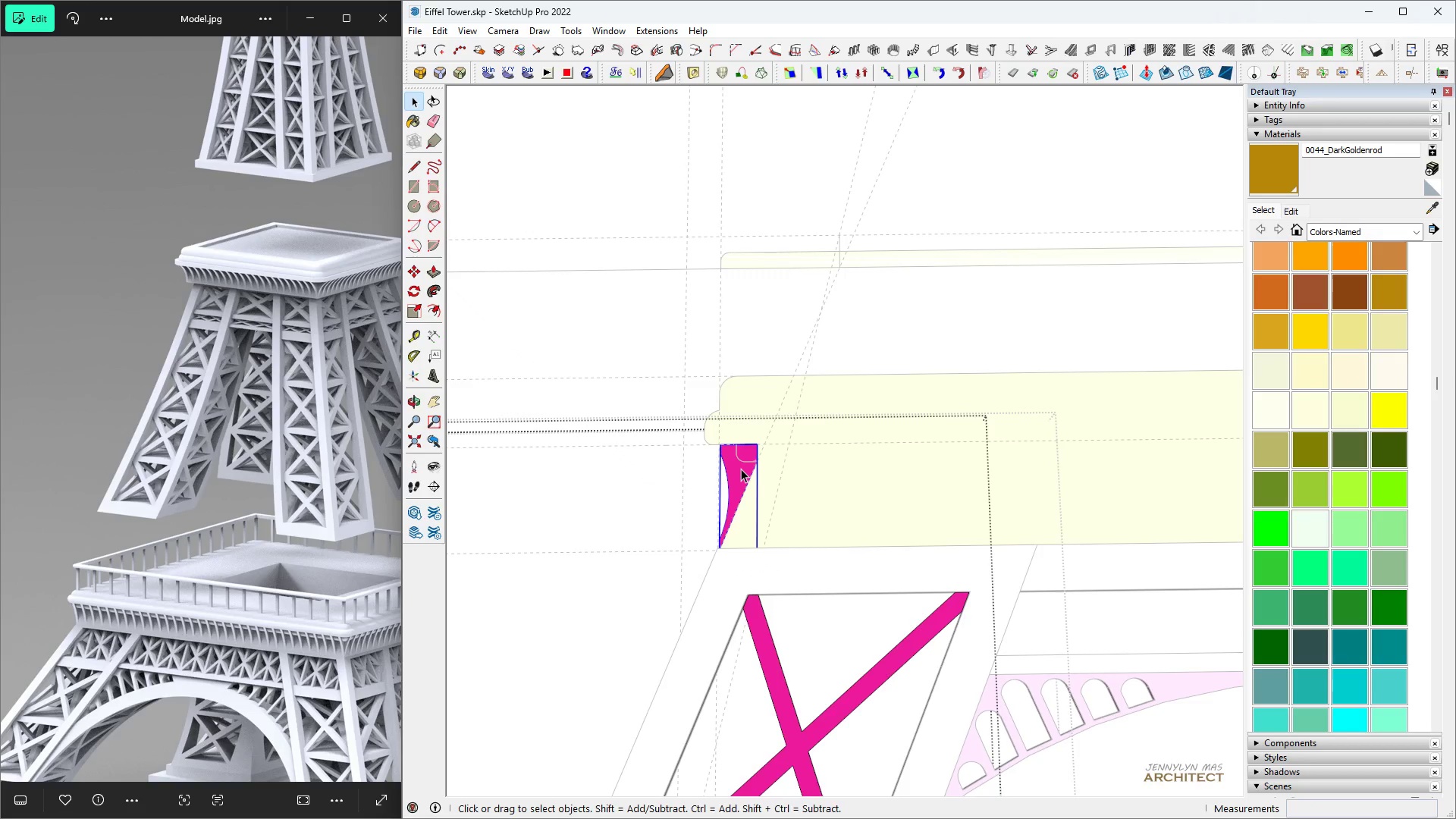 
key(Space)
 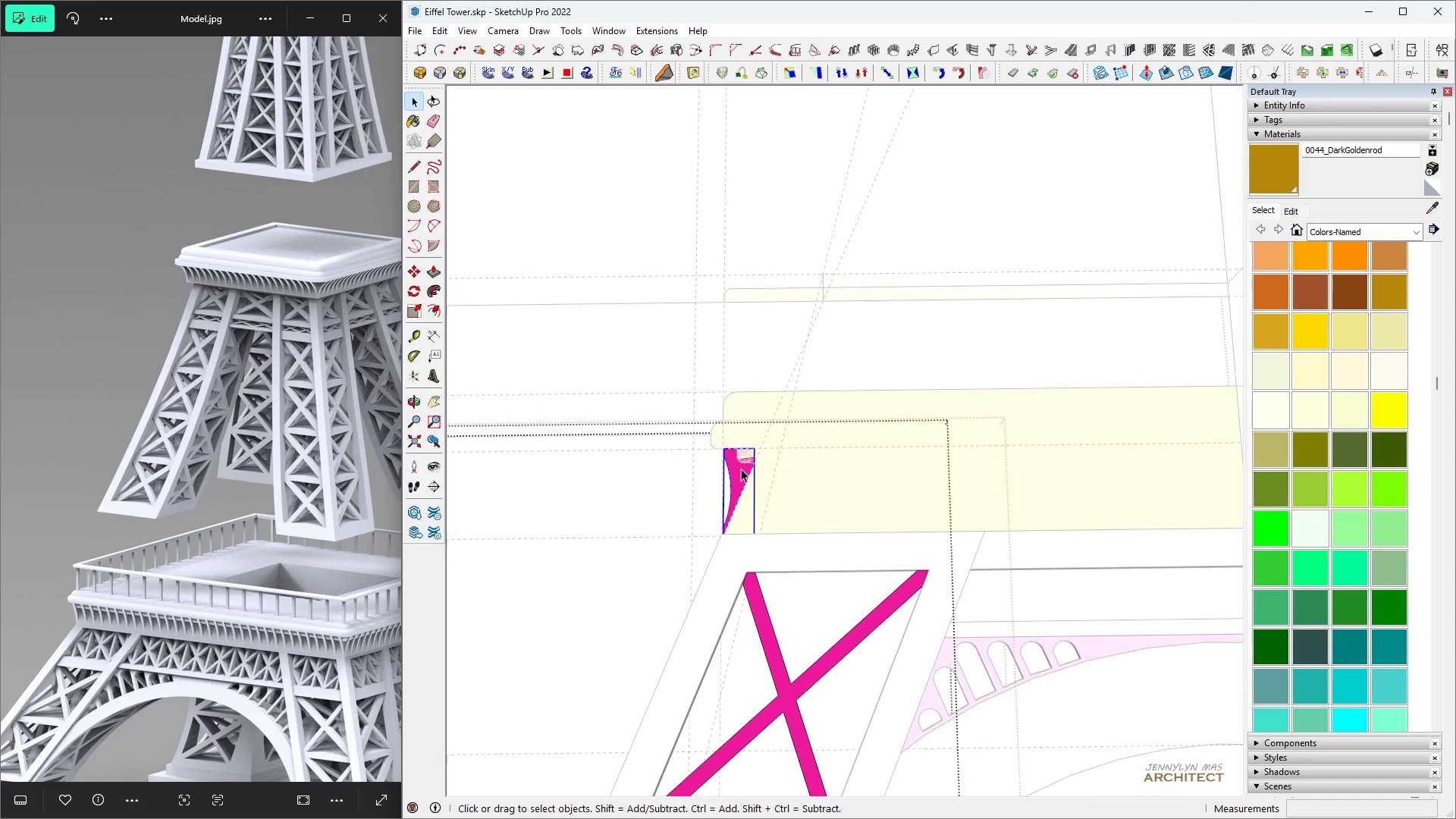 
scroll: coordinate [741, 469], scroll_direction: down, amount: 2.0
 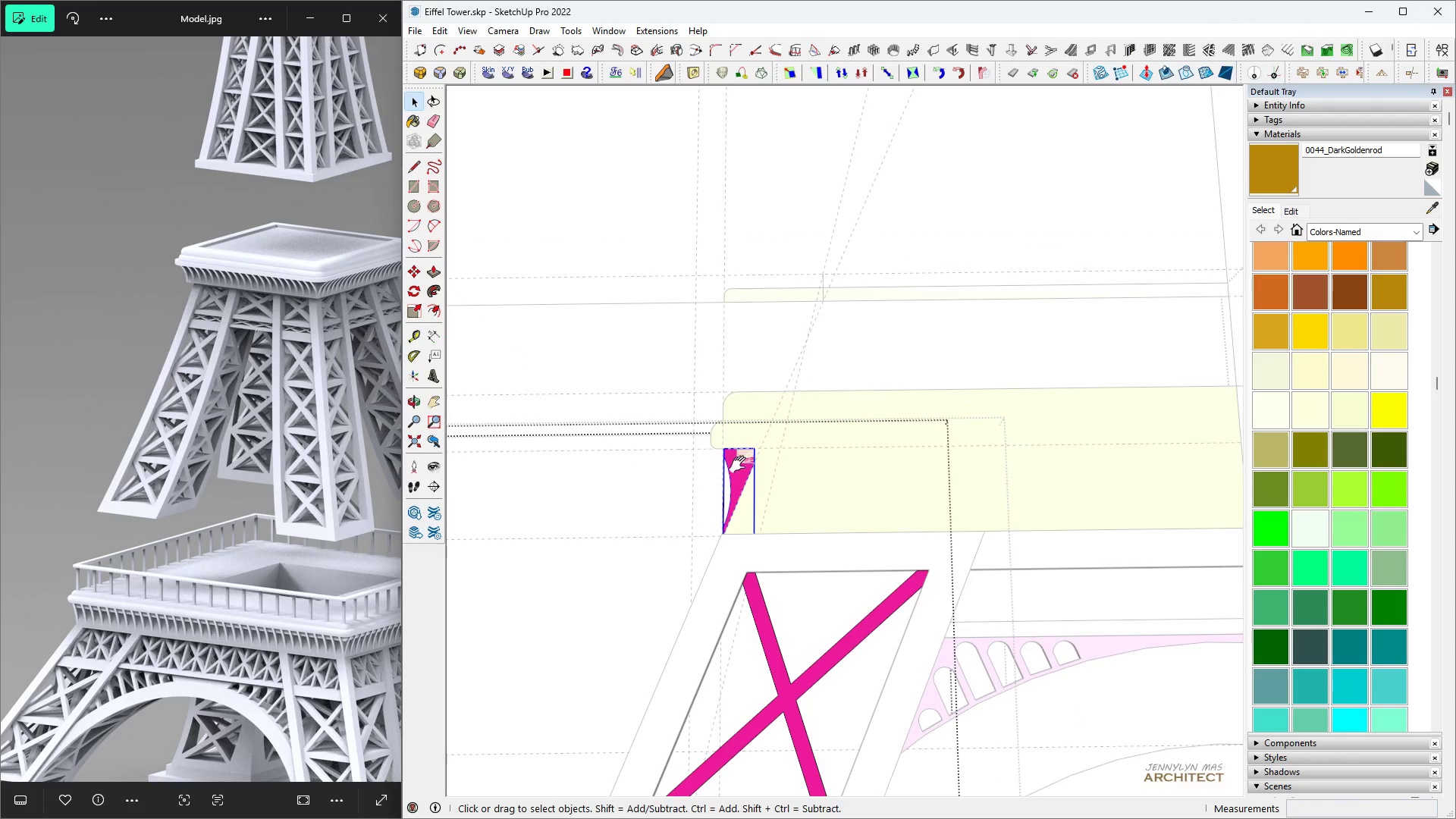 
key(H)
 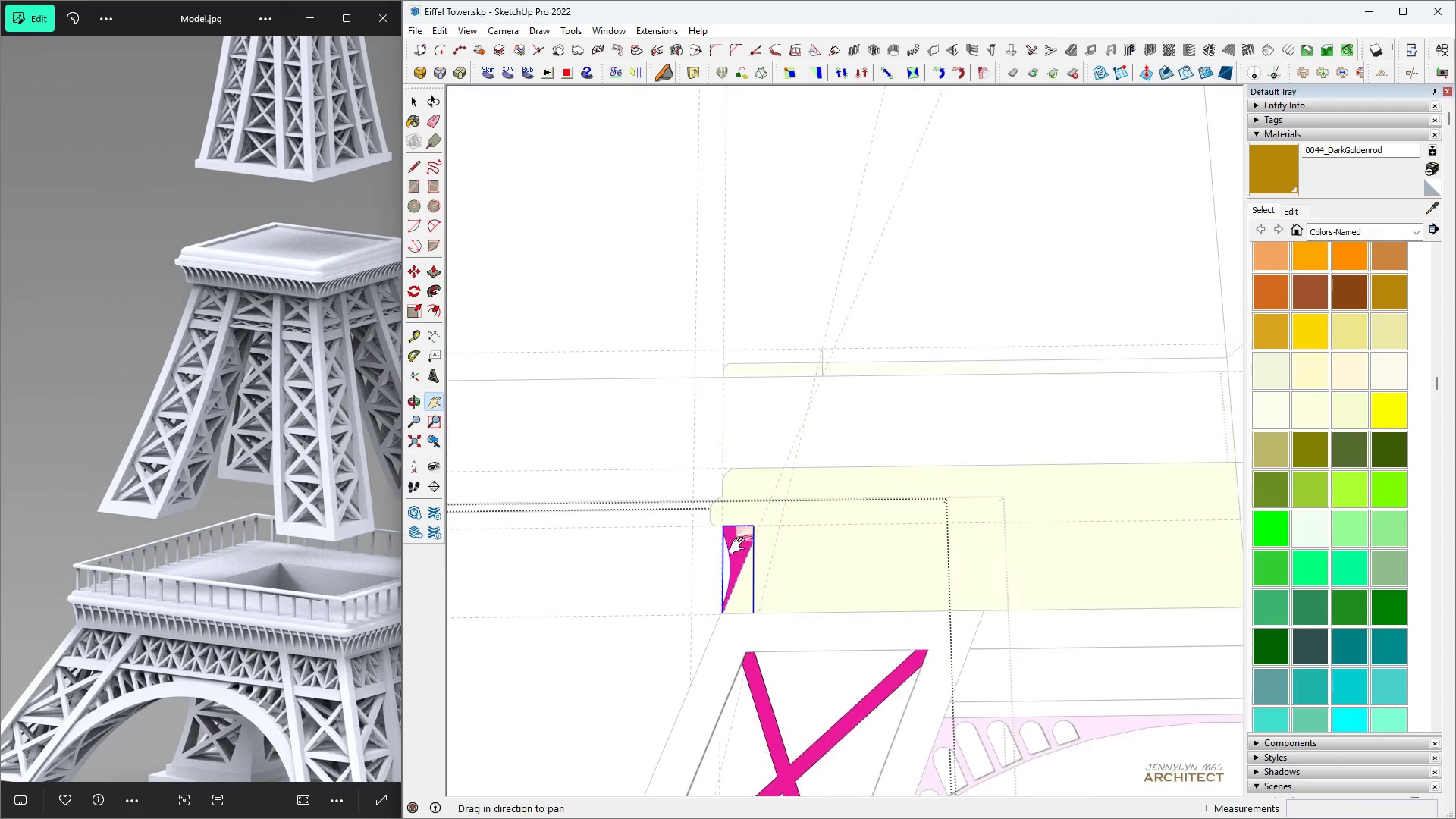 
key(Space)
 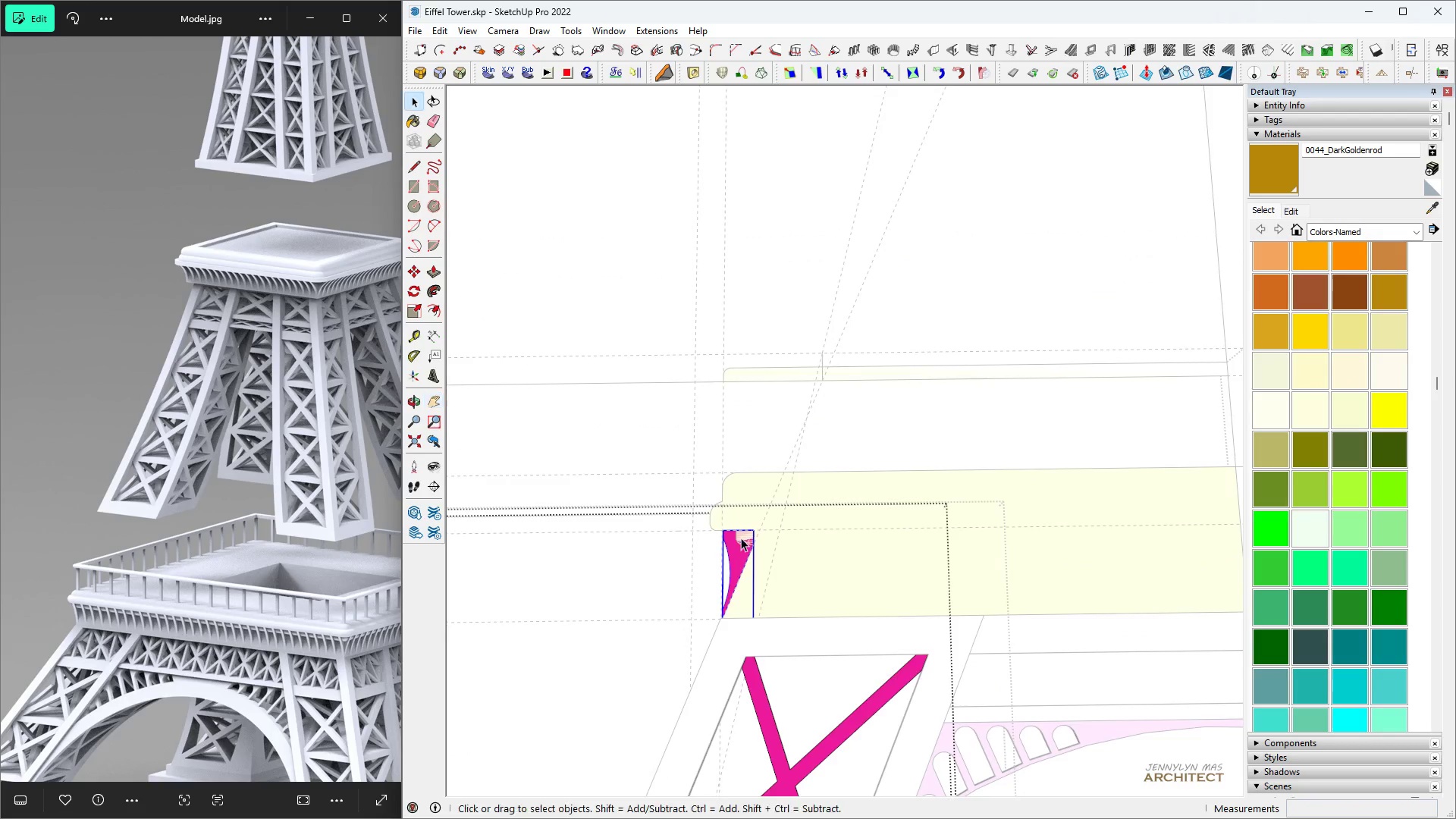 
scroll: coordinate [741, 544], scroll_direction: none, amount: 0.0
 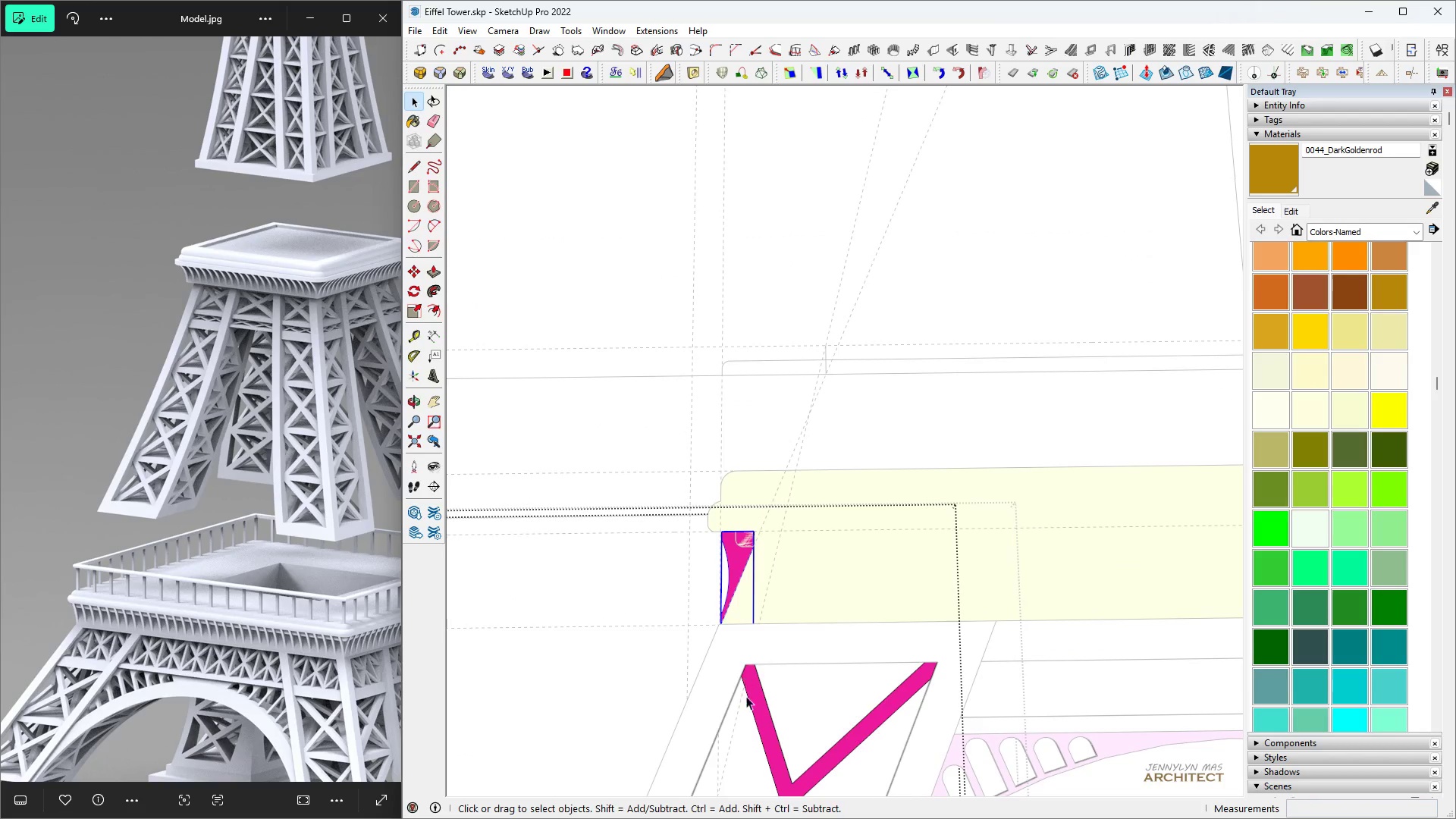 
key(H)
 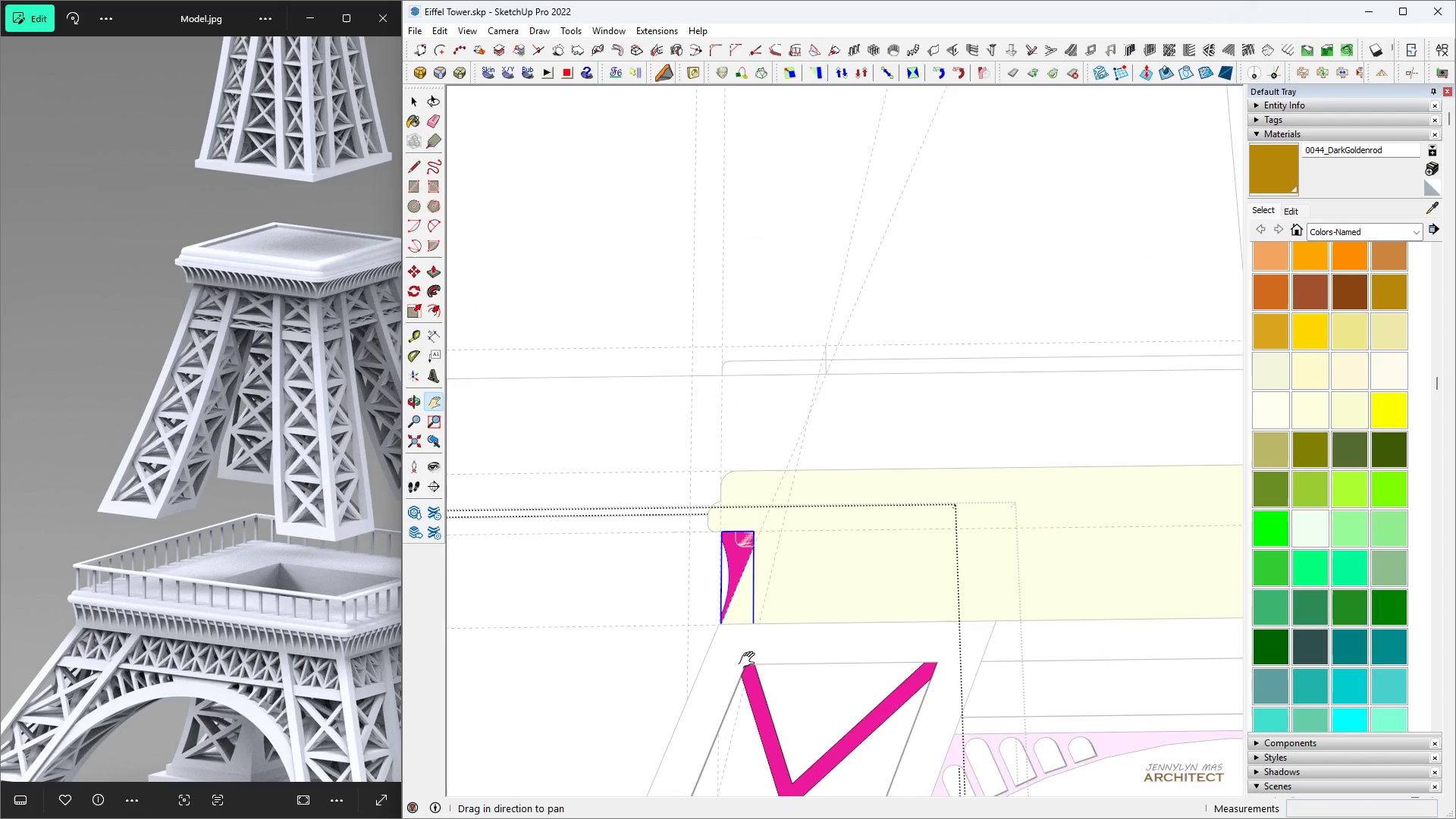 
key(Space)
 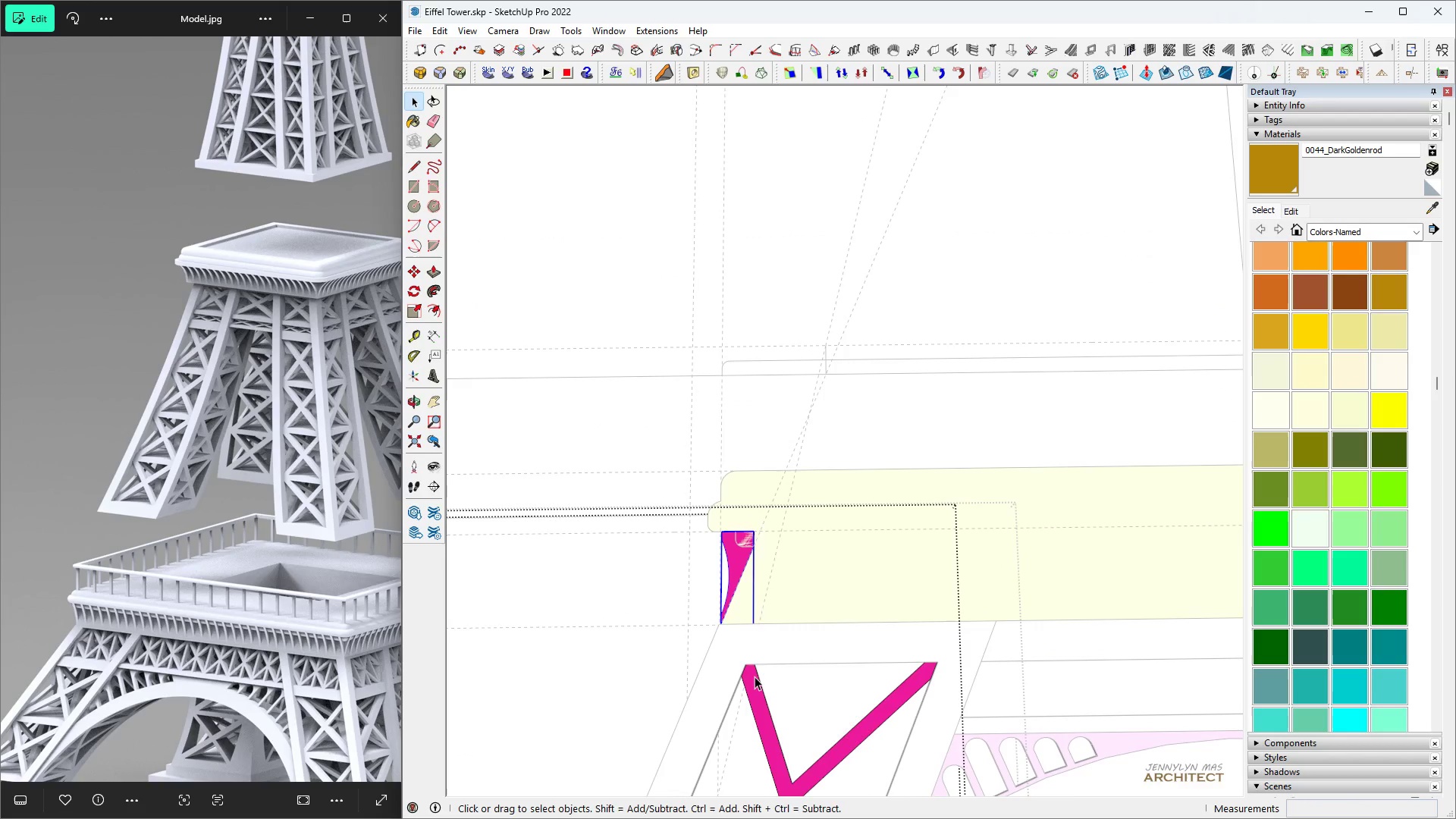 
left_click([755, 677])
 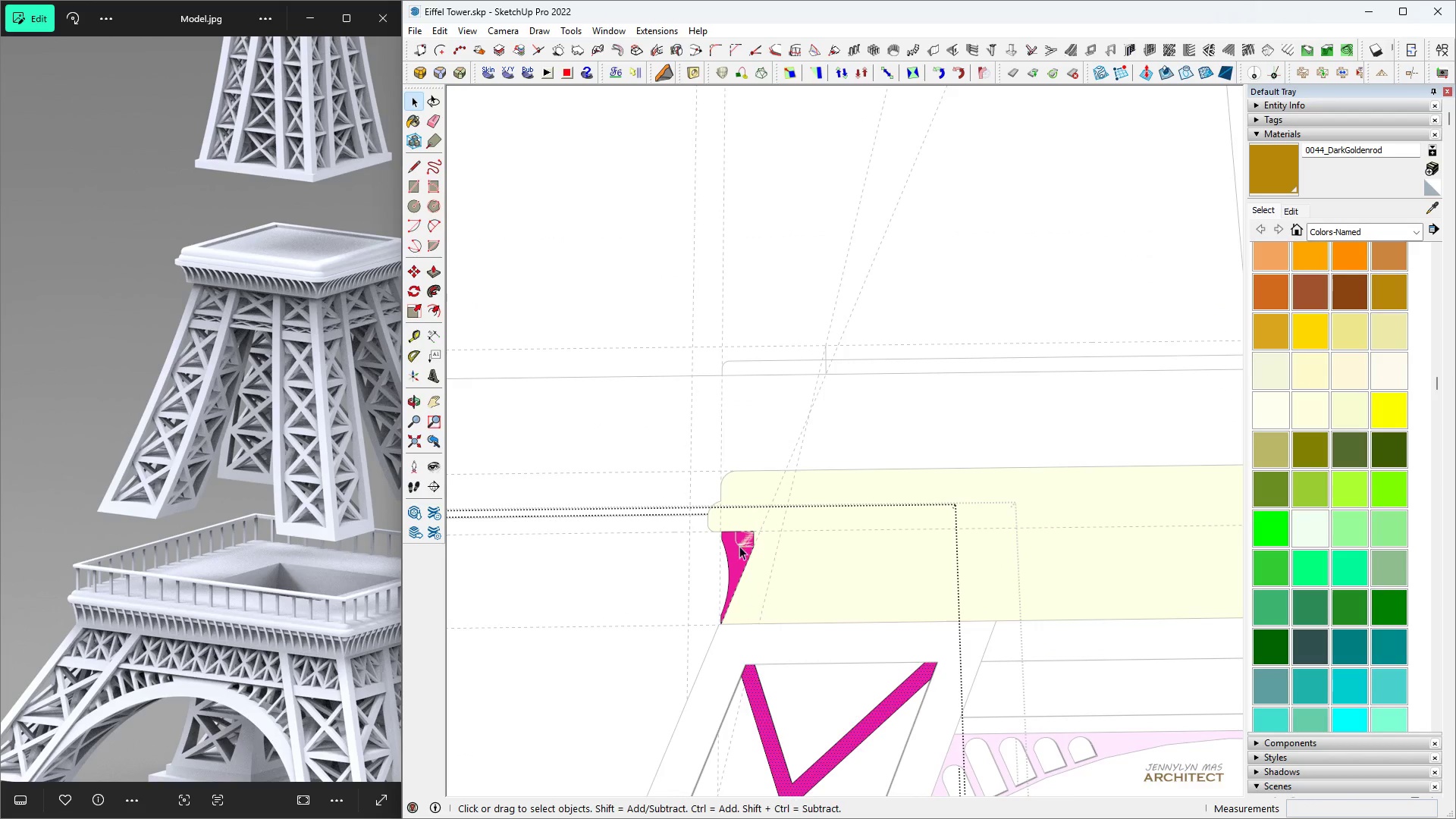 
scroll: coordinate [736, 538], scroll_direction: up, amount: 5.0
 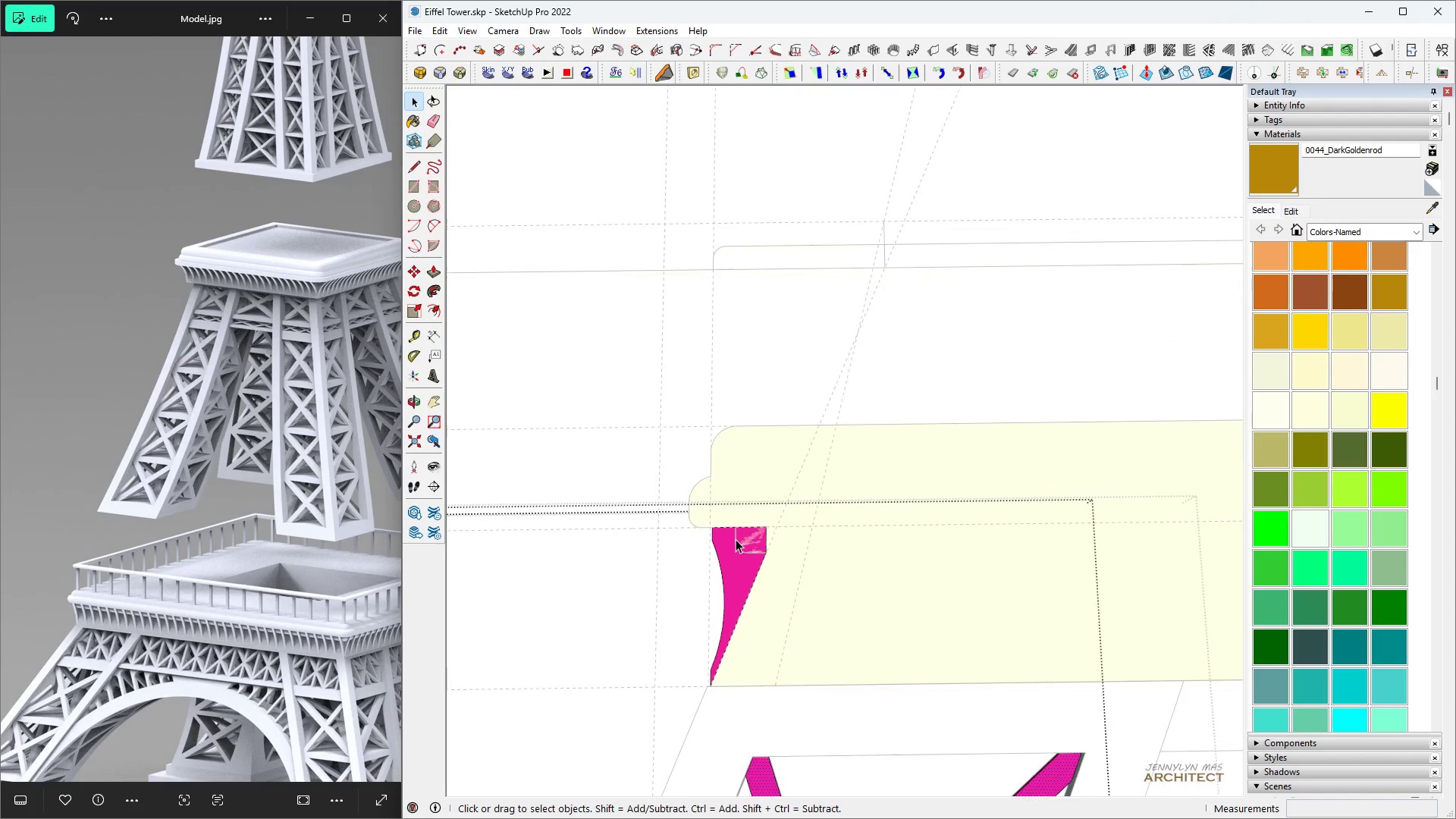 
key(Space)
 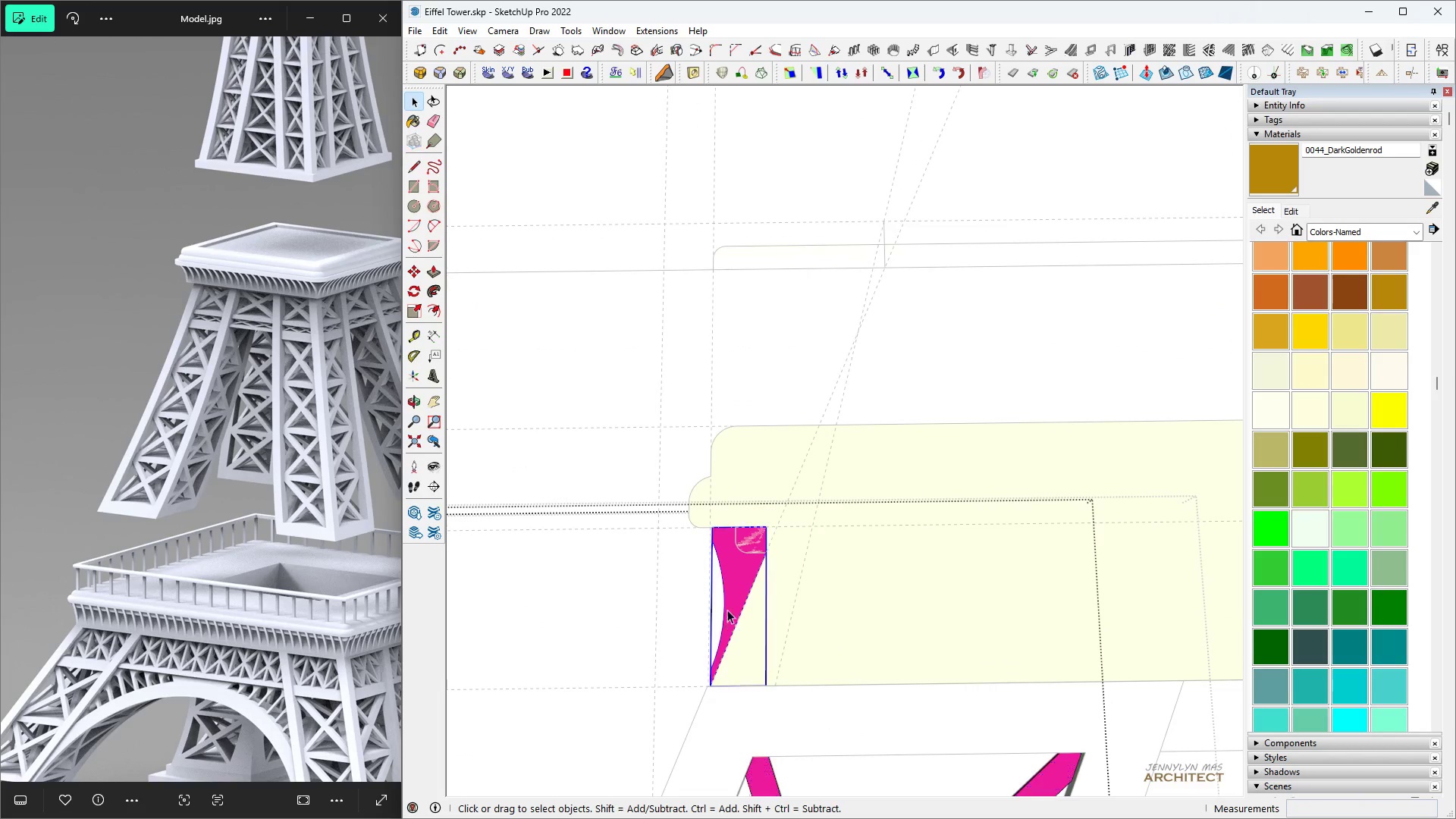 
left_click([727, 617])
 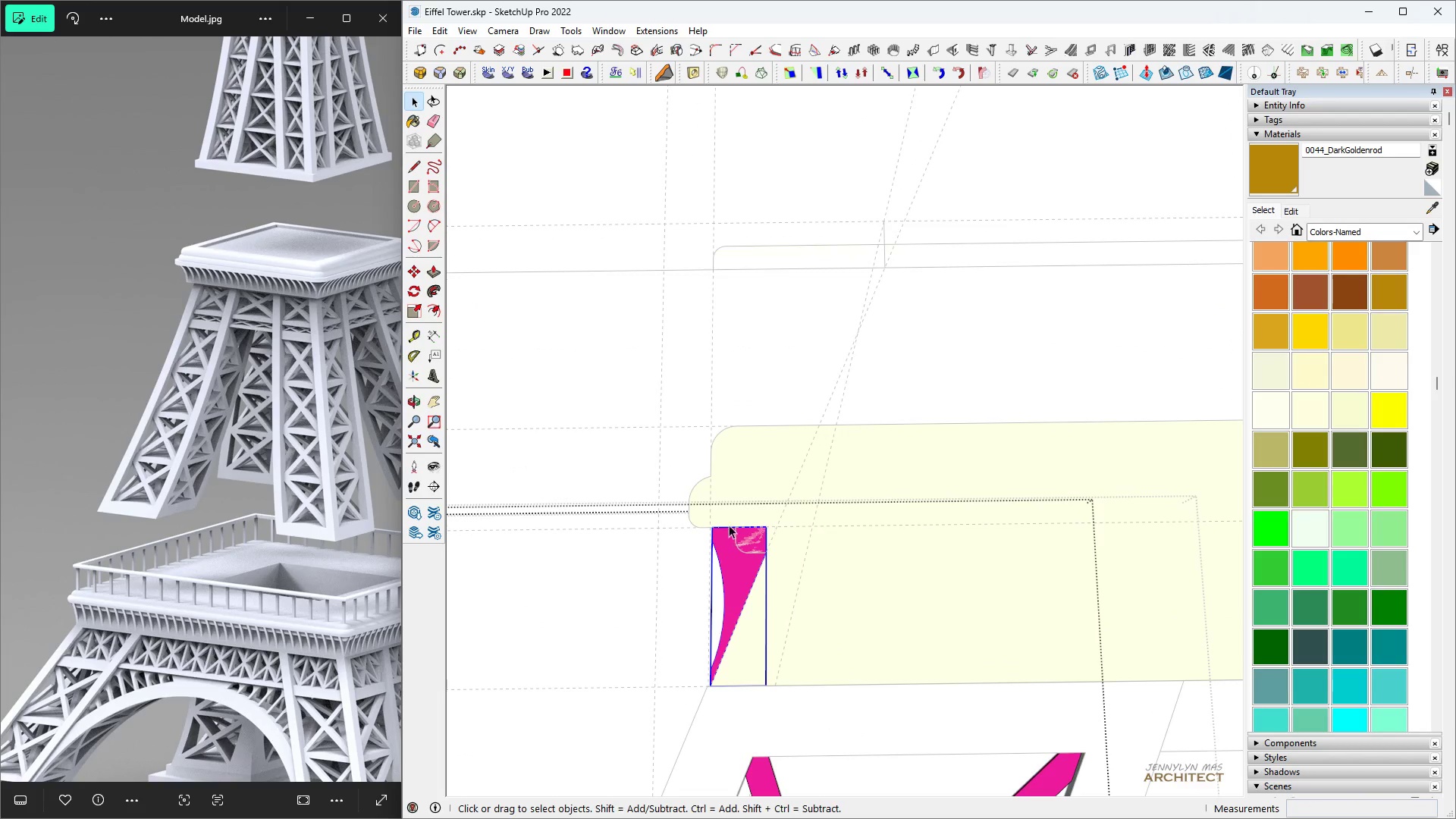 
key(H)
 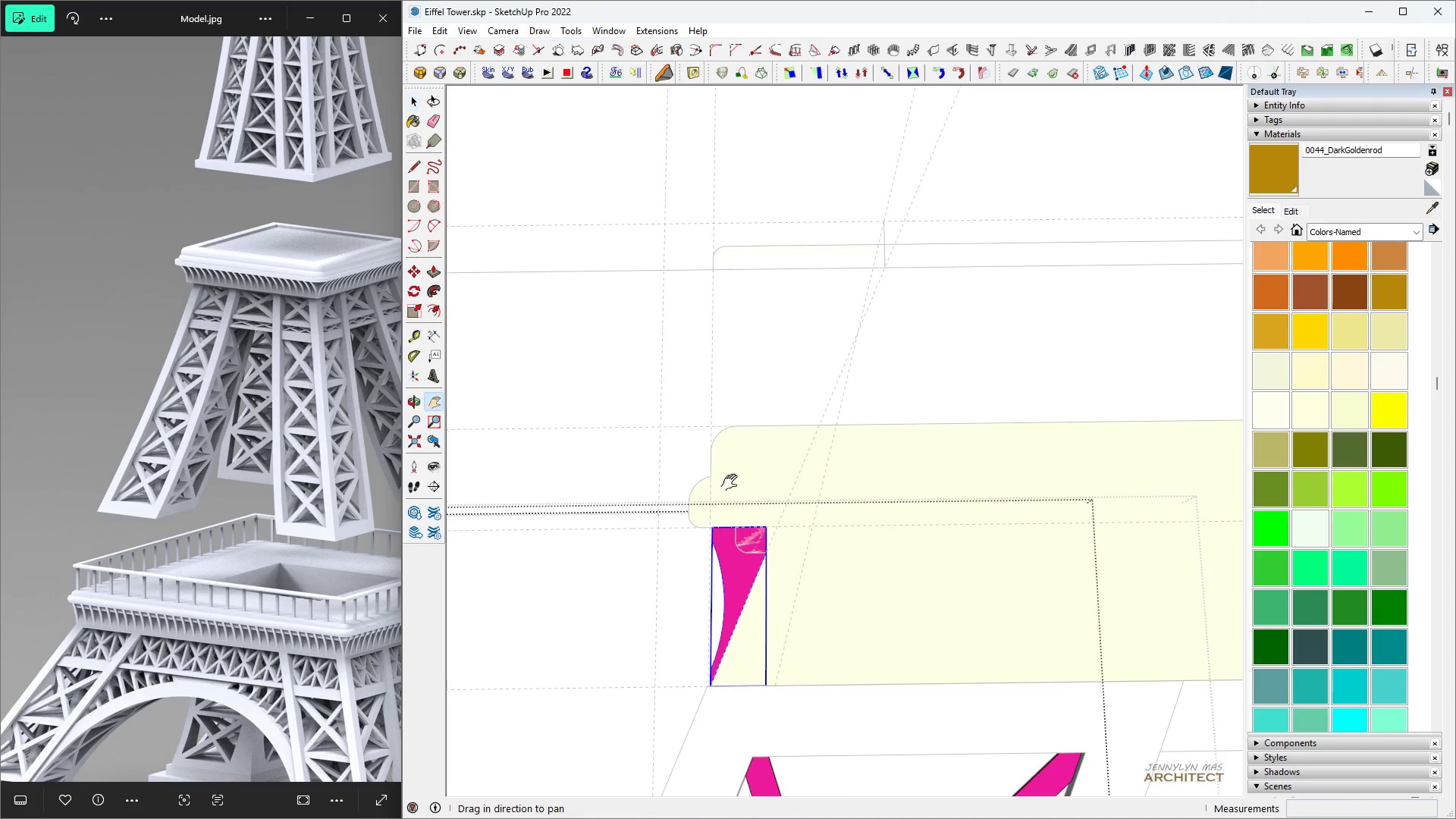 
scroll: coordinate [733, 478], scroll_direction: down, amount: 4.0
 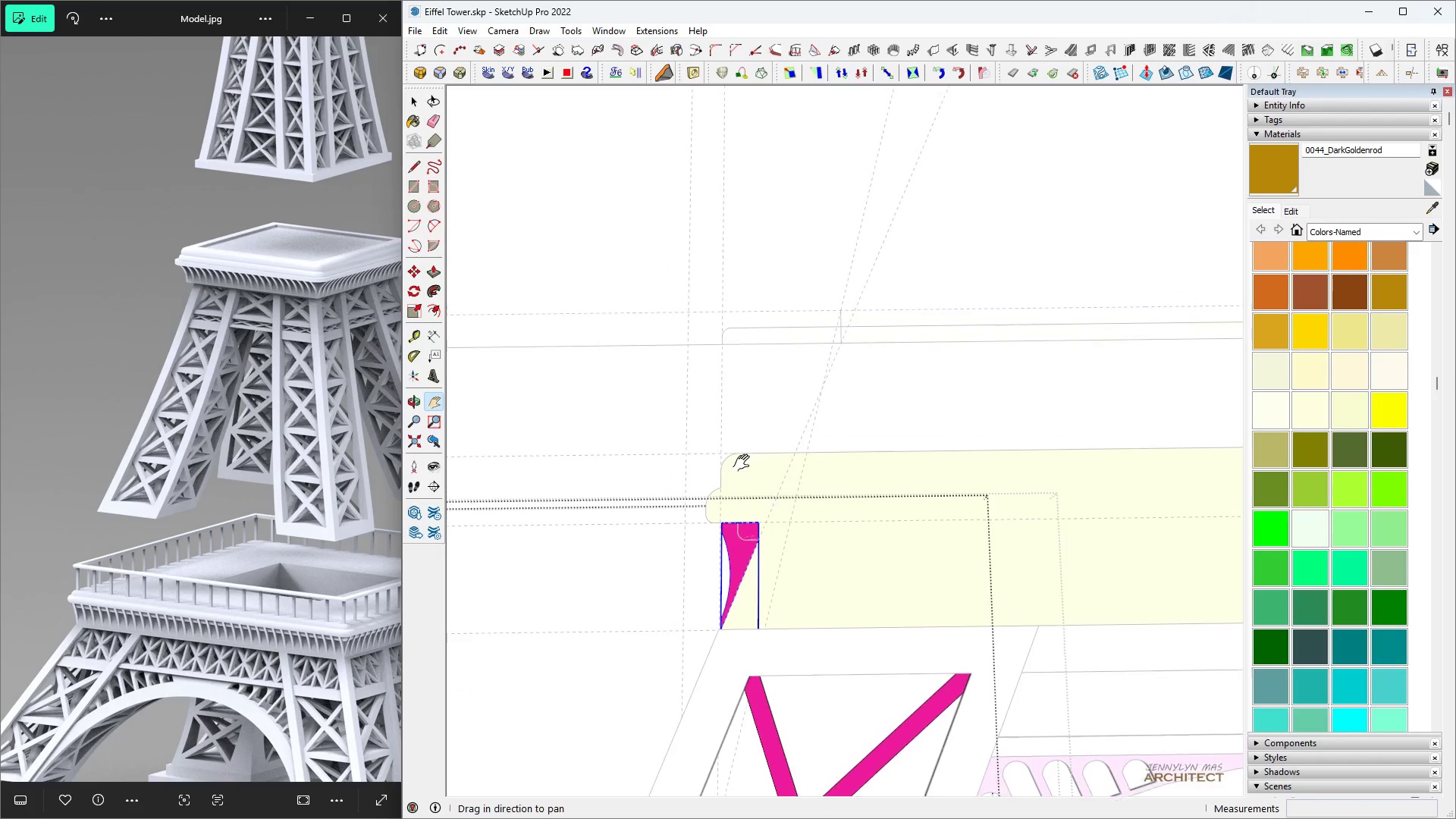 
key(Space)
 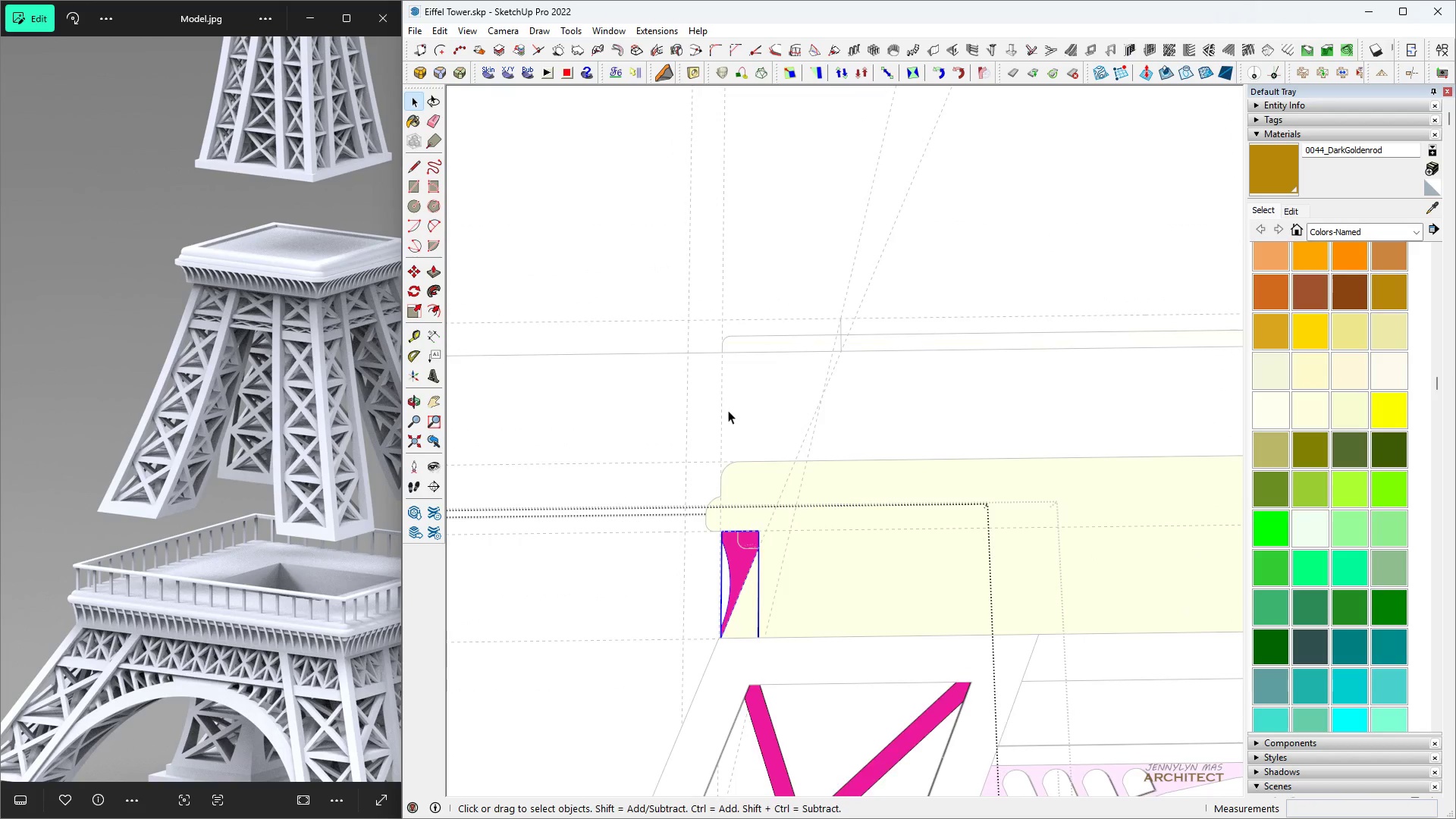 
scroll: coordinate [728, 410], scroll_direction: up, amount: 3.0
 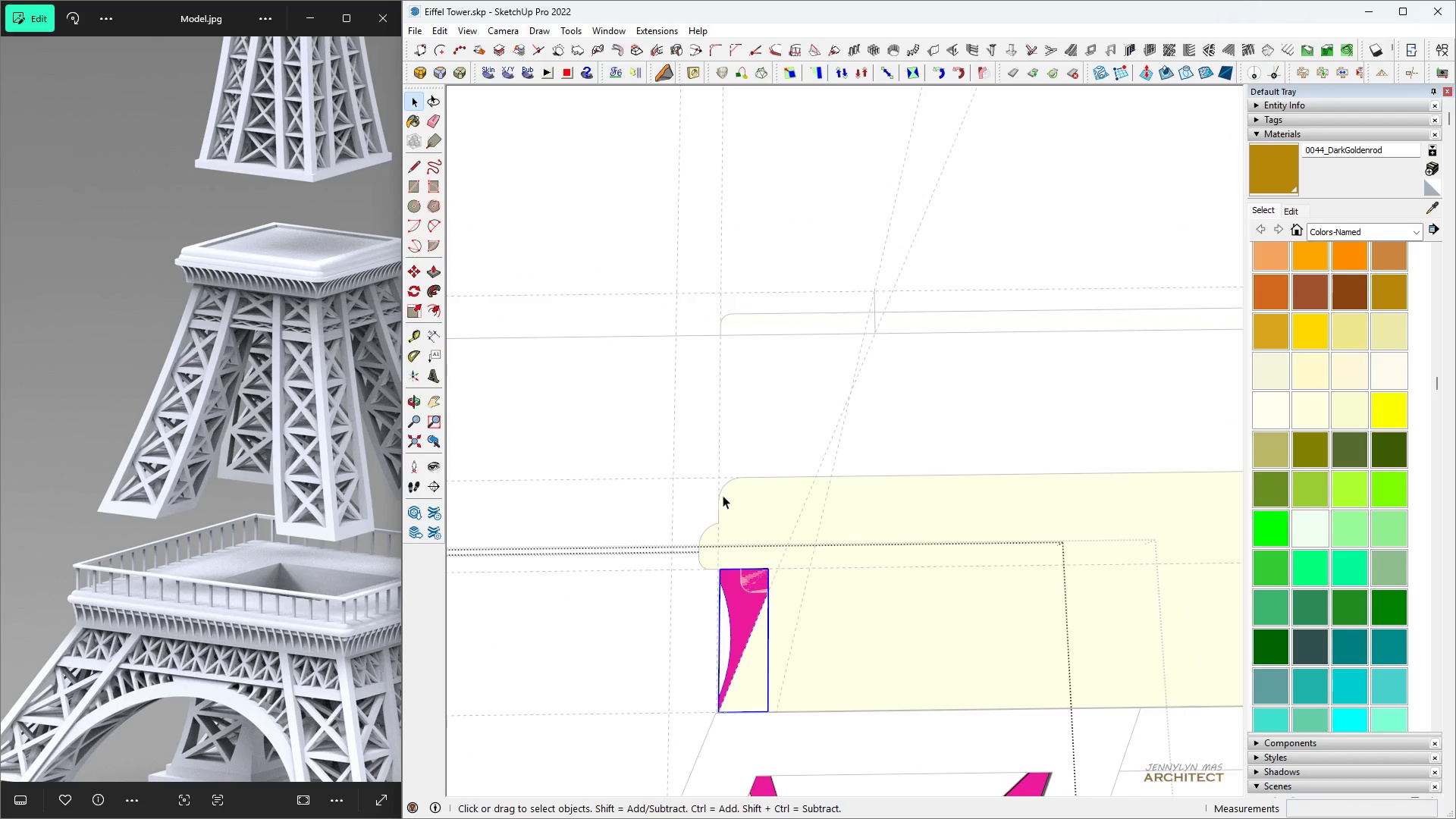 
key(L)
 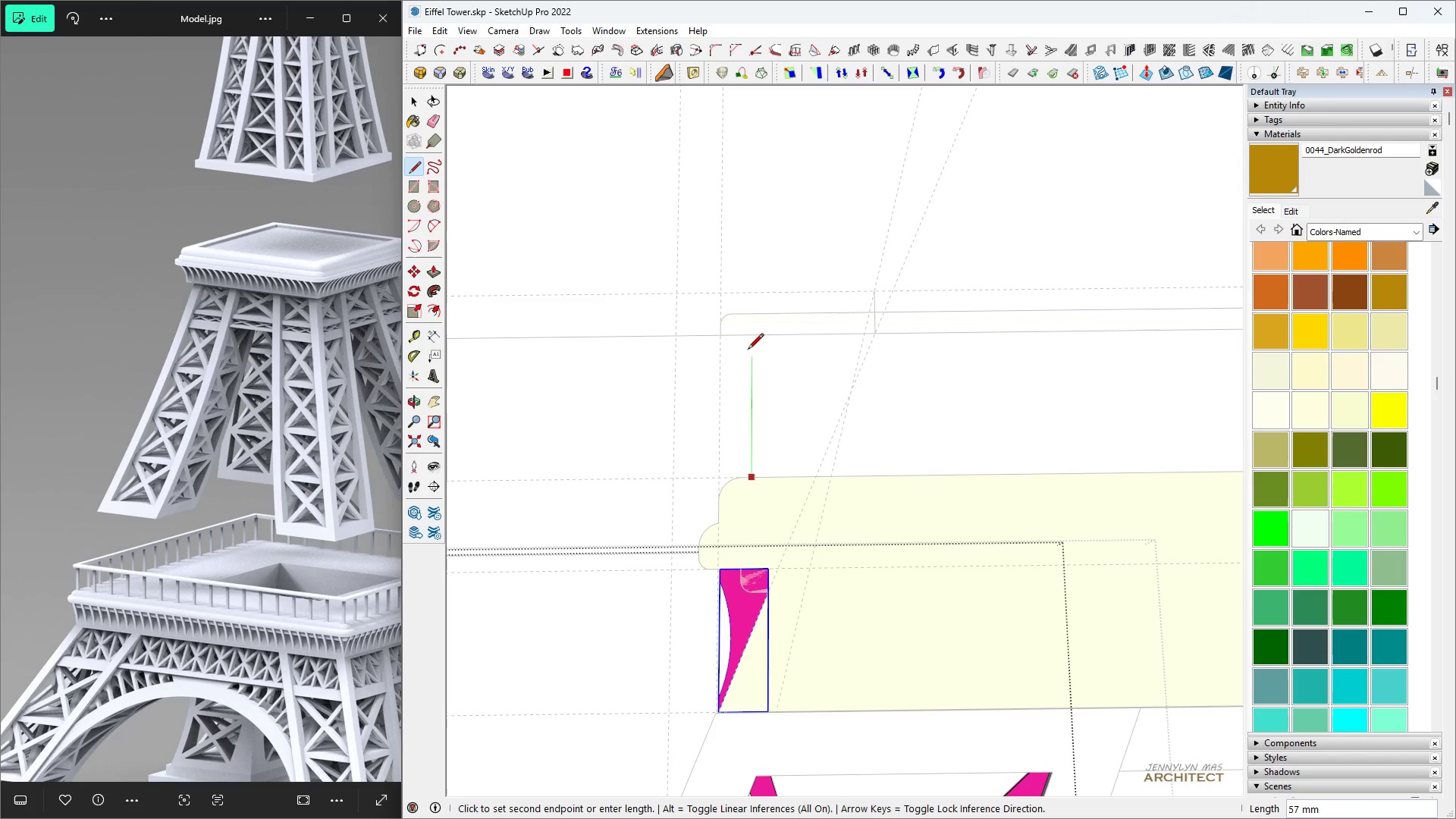 
left_click([748, 334])
 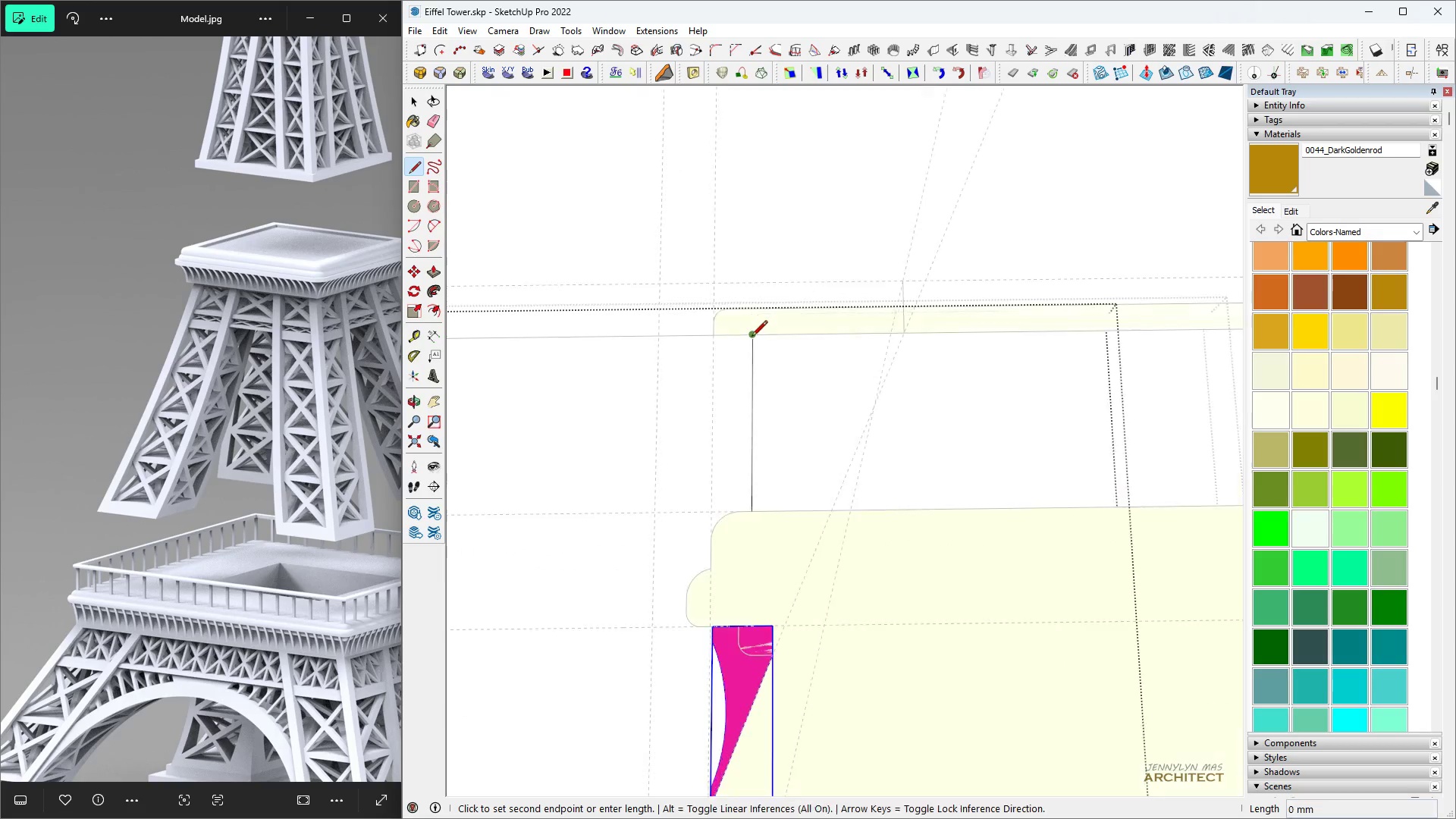 
scroll: coordinate [752, 338], scroll_direction: up, amount: 6.0
 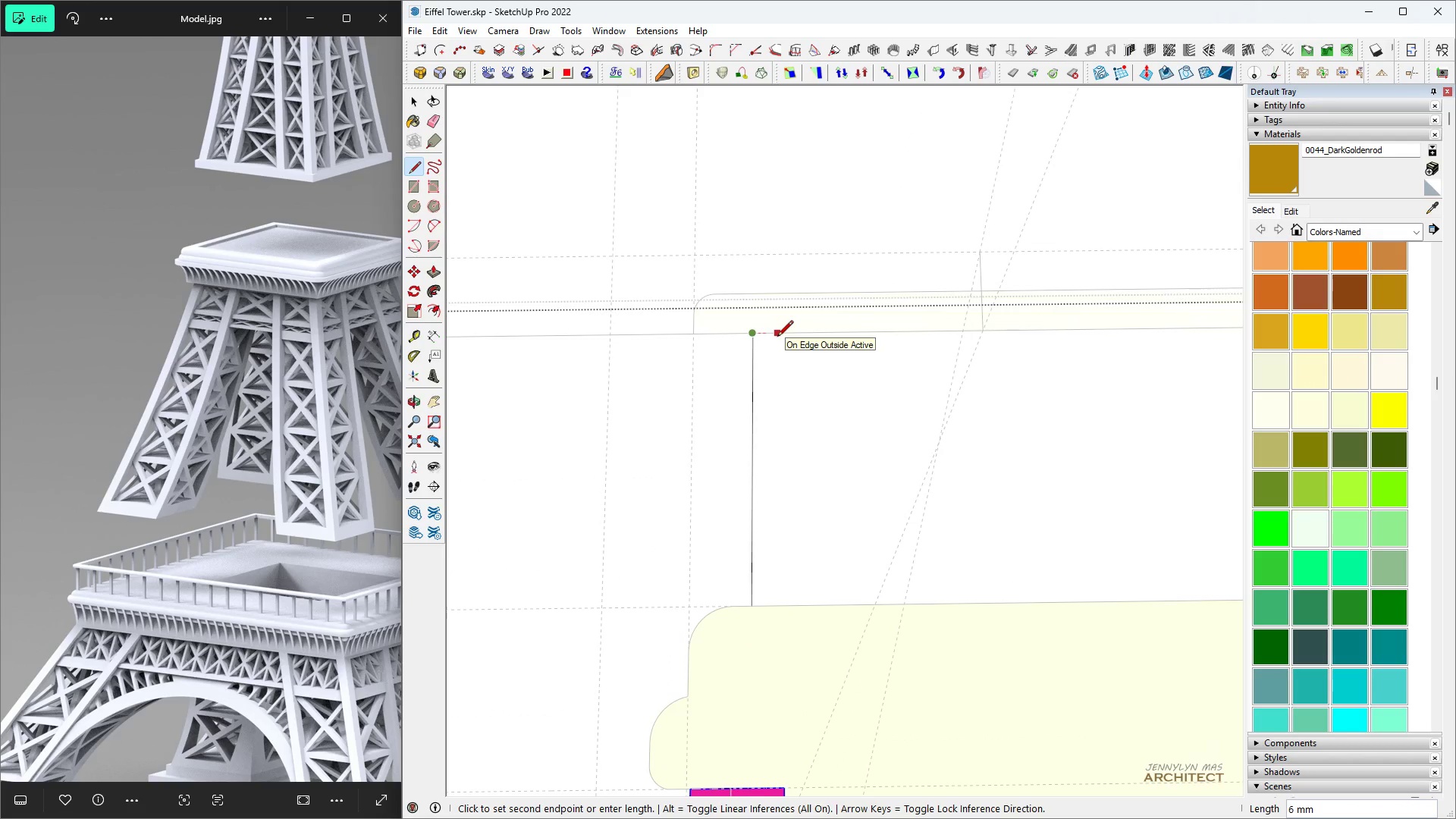 
key(5)
 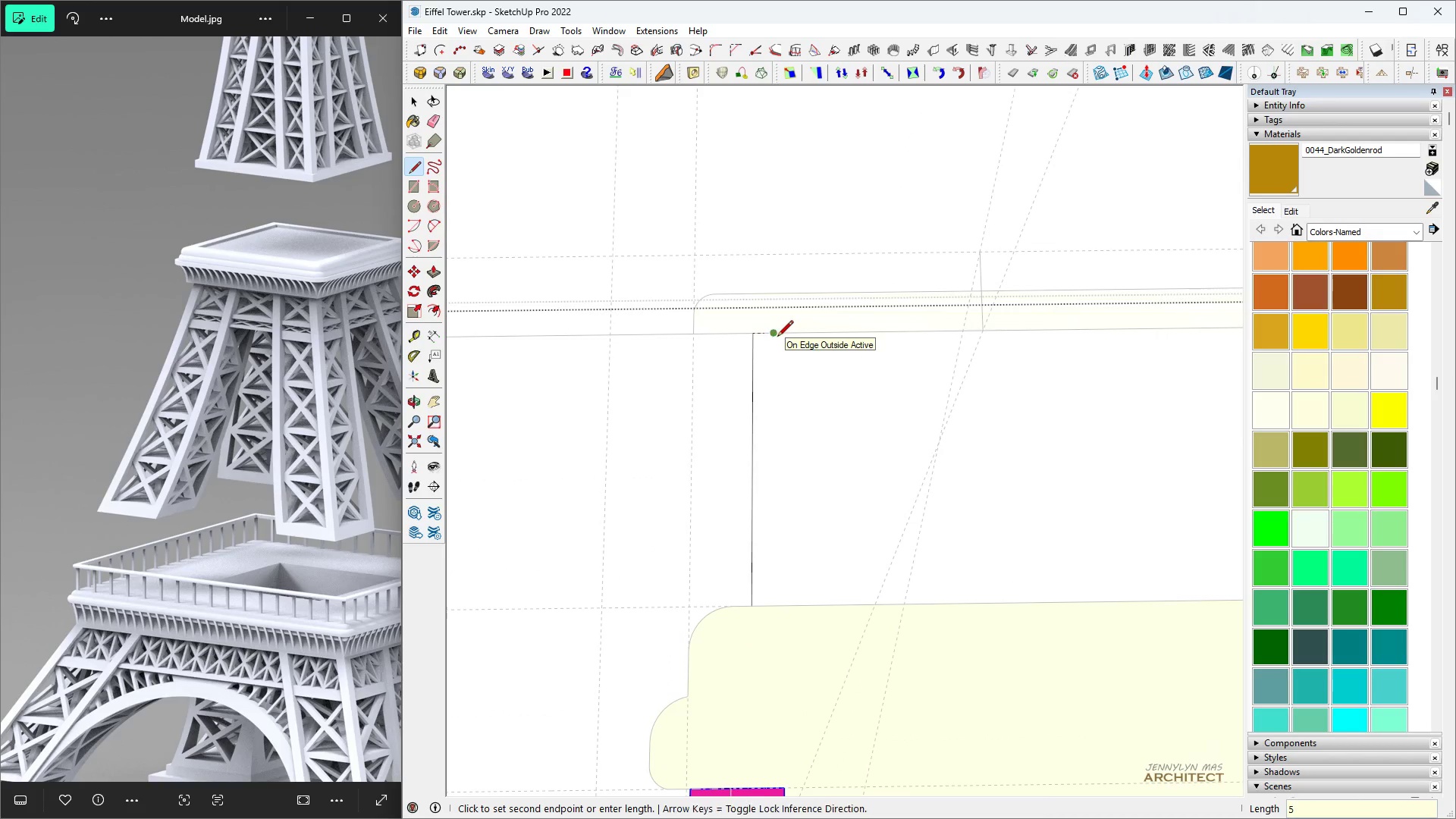 
key(Enter)
 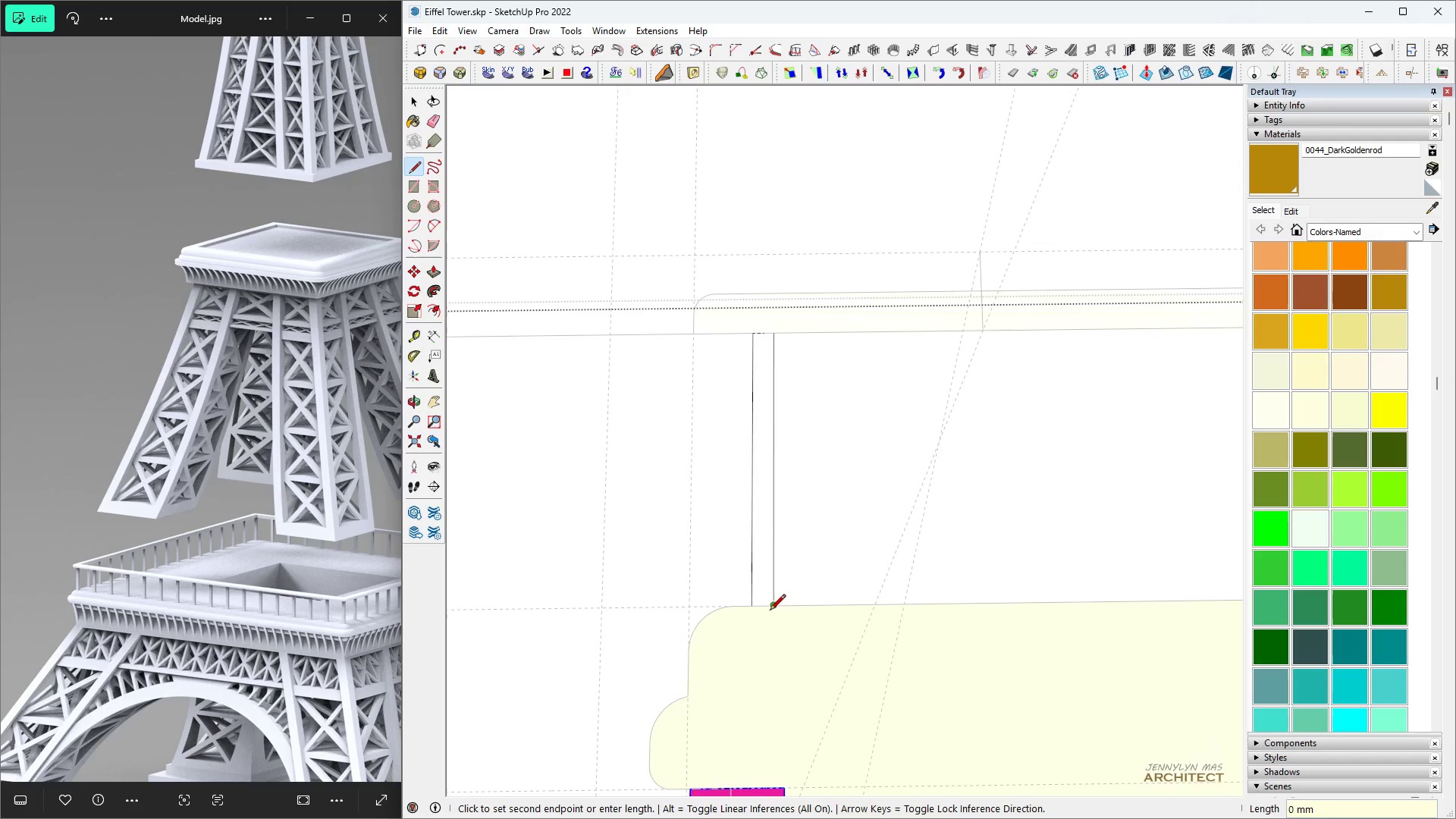 
double_click([753, 606])
 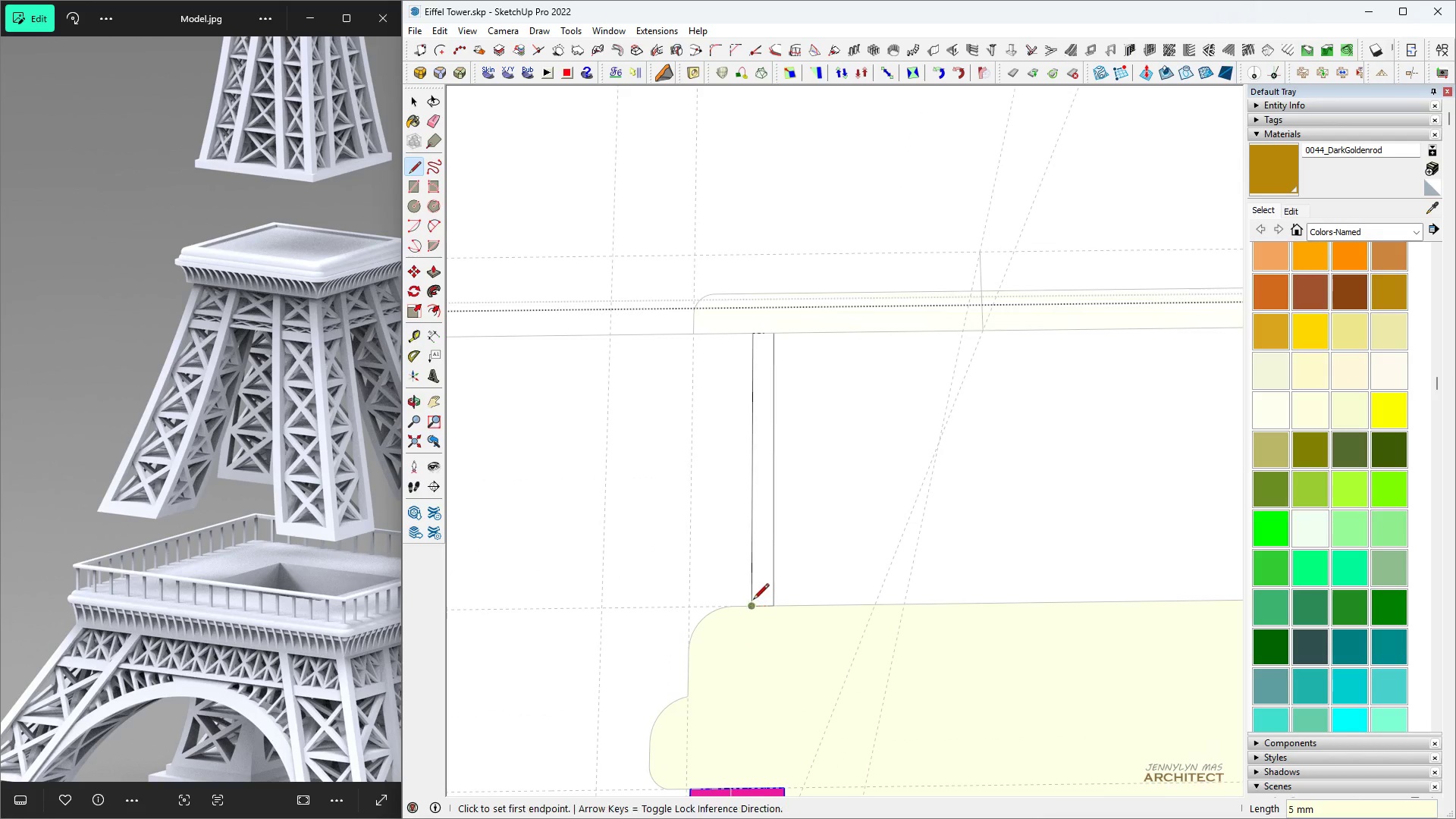 
key(Space)
 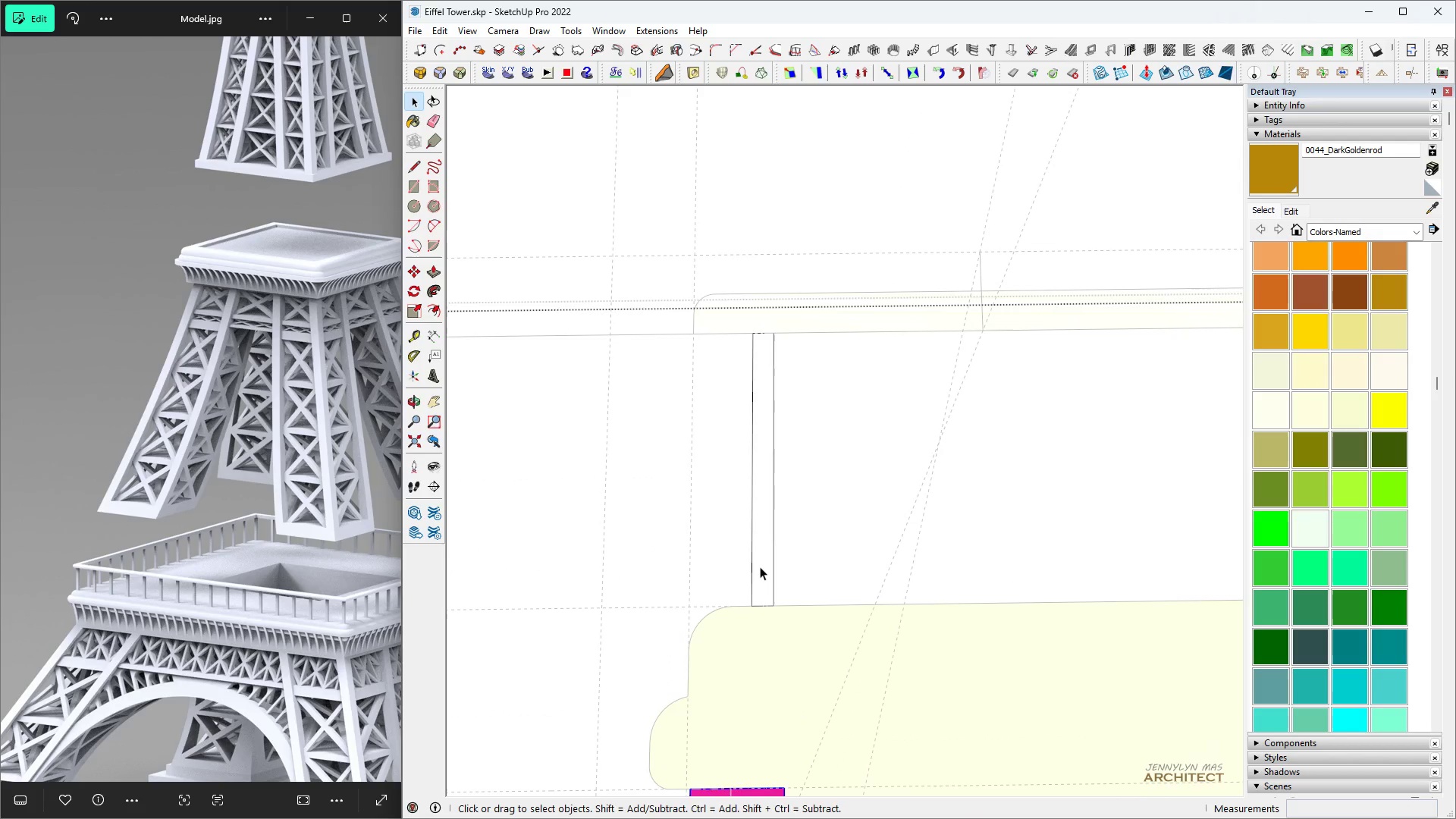 
triple_click([760, 566])
 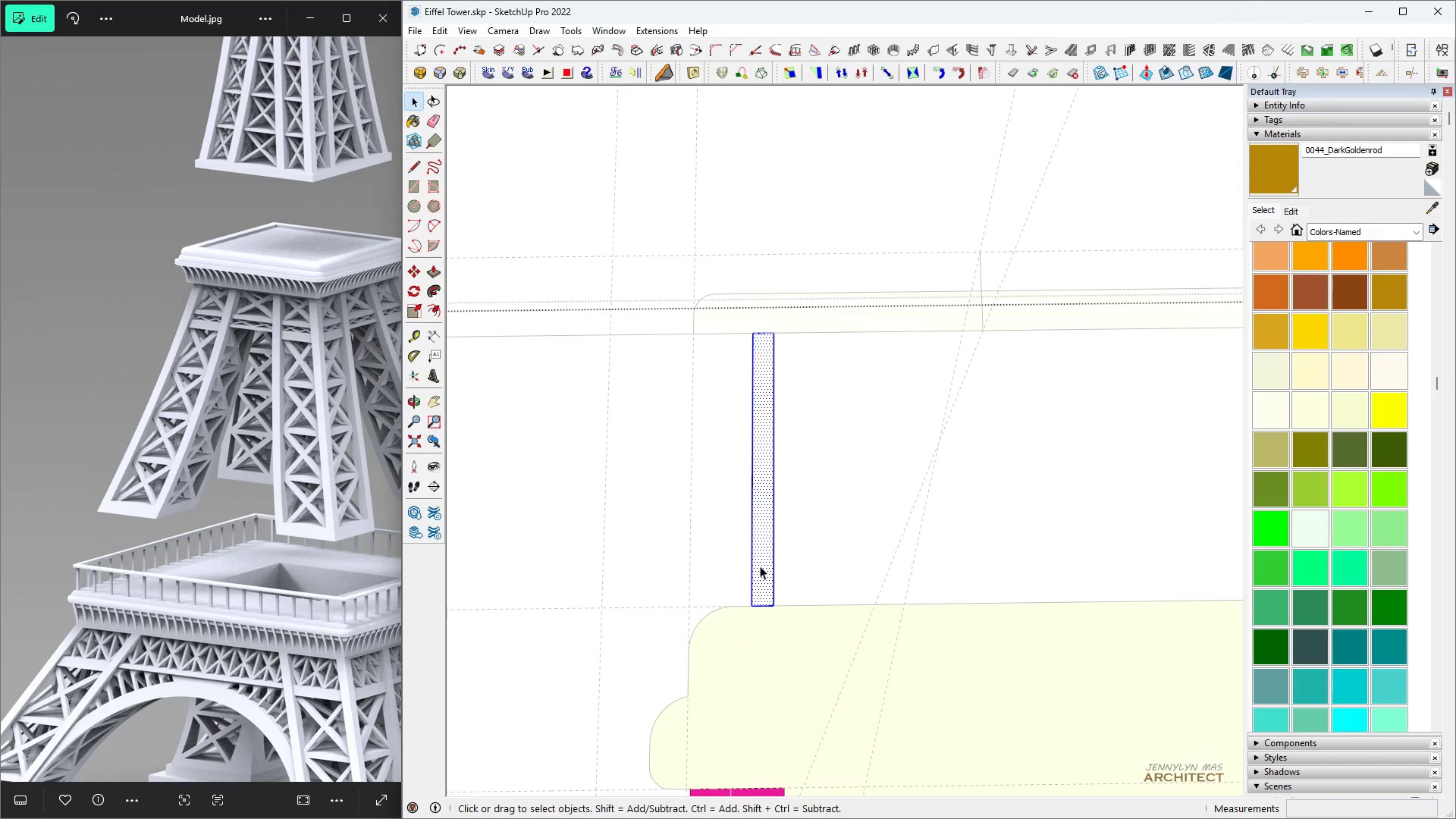 
left_click([760, 566])
 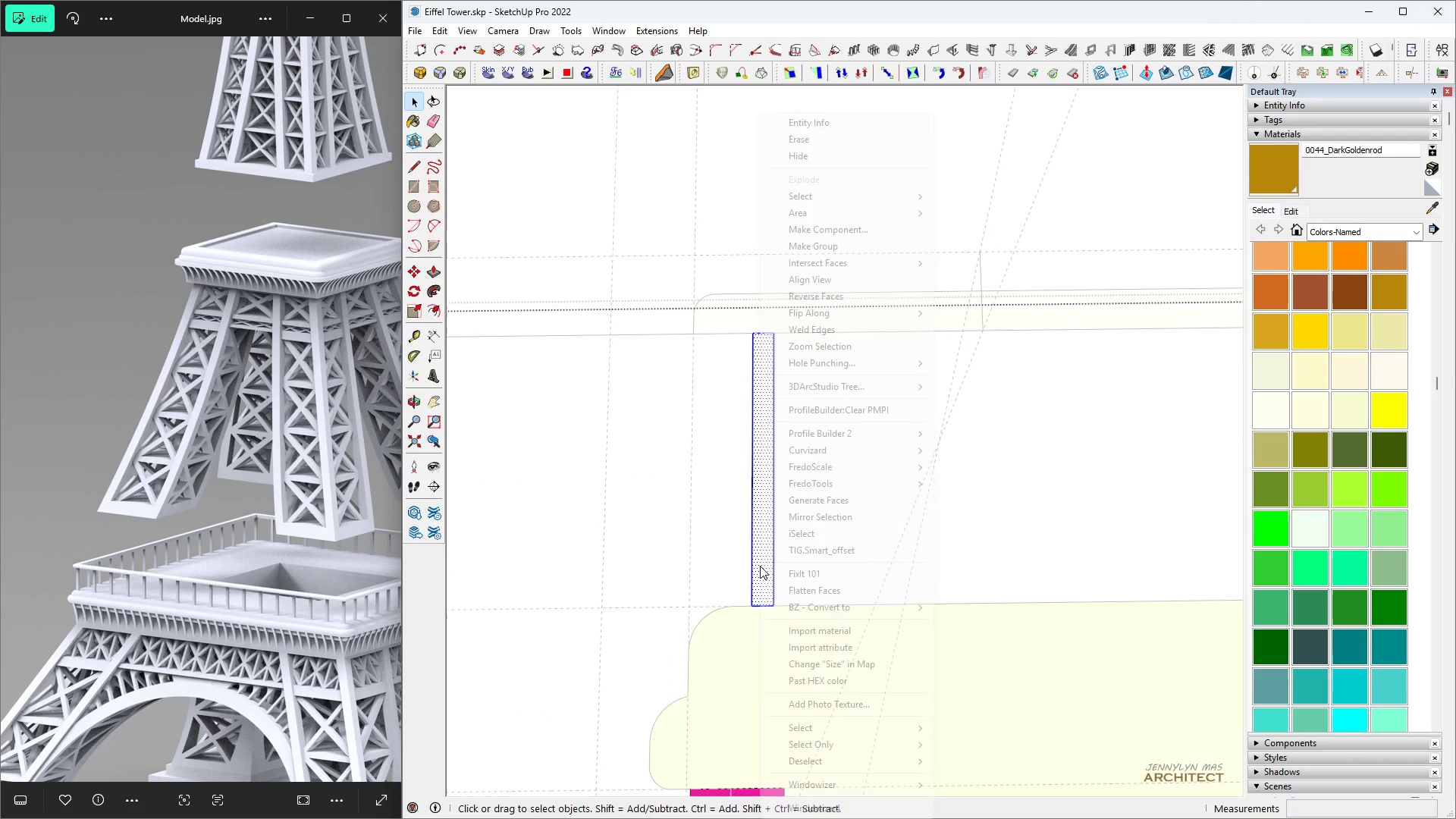 
right_click([760, 566])
 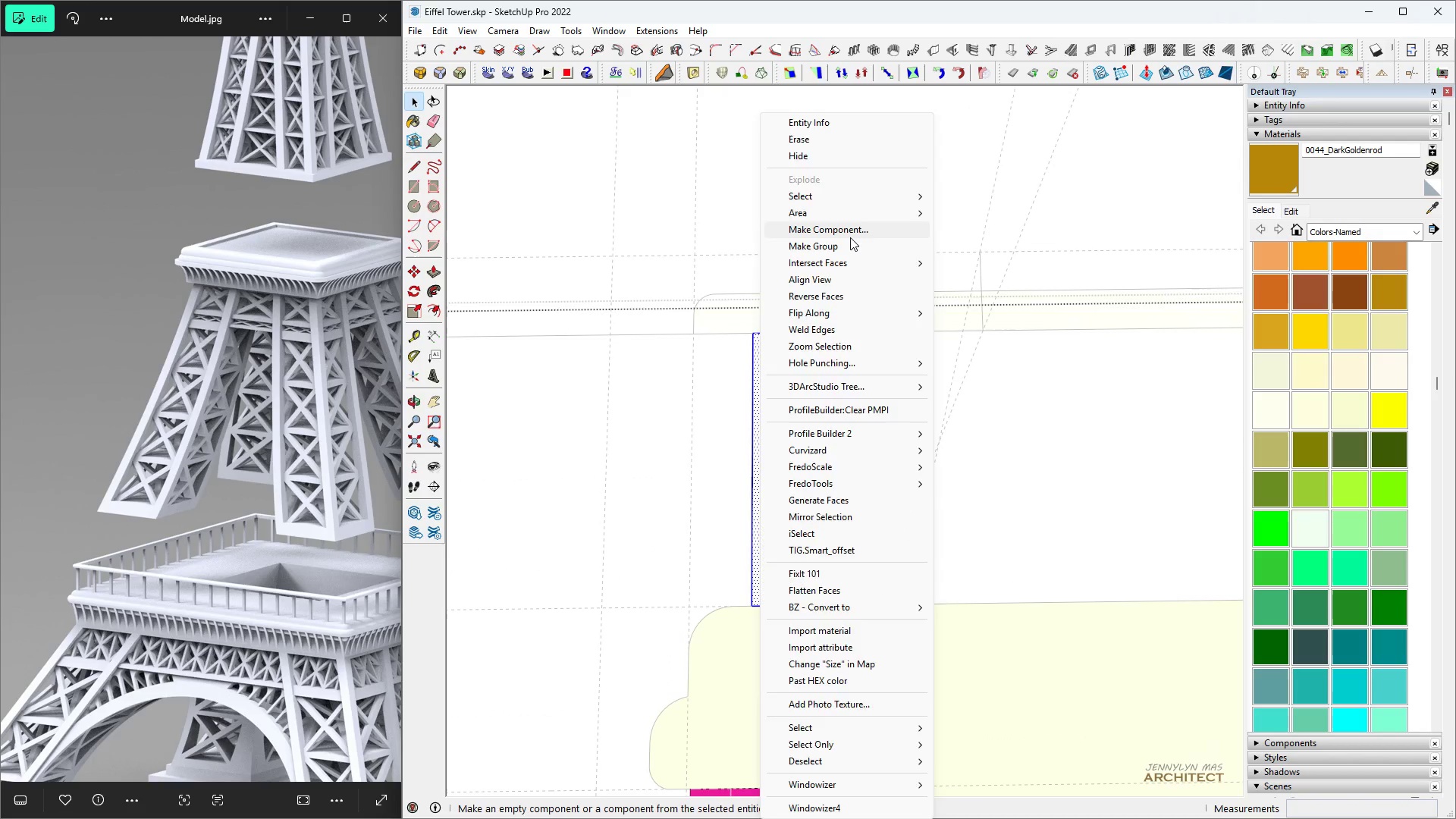 
left_click([850, 236])
 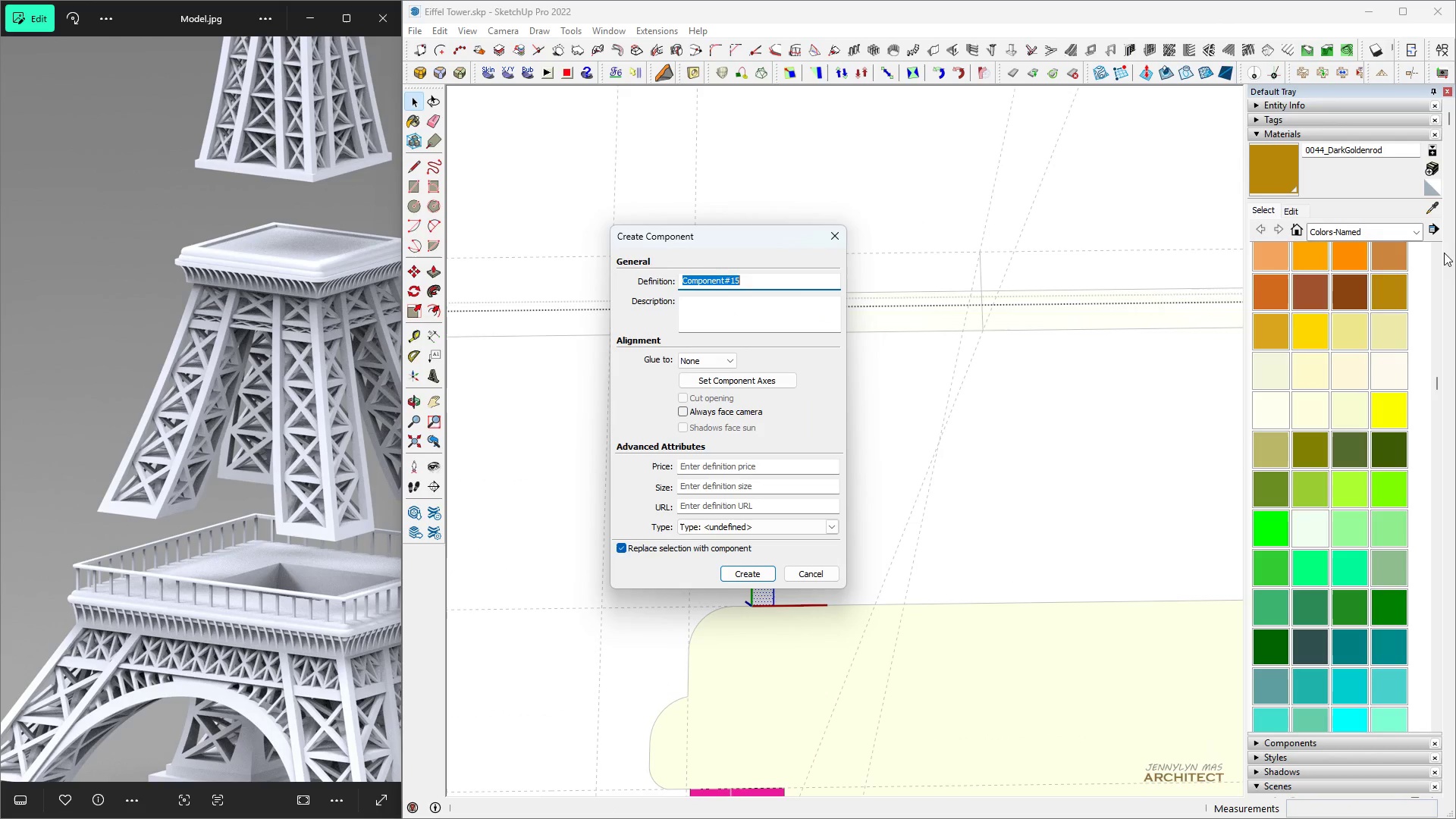 
key(Enter)
 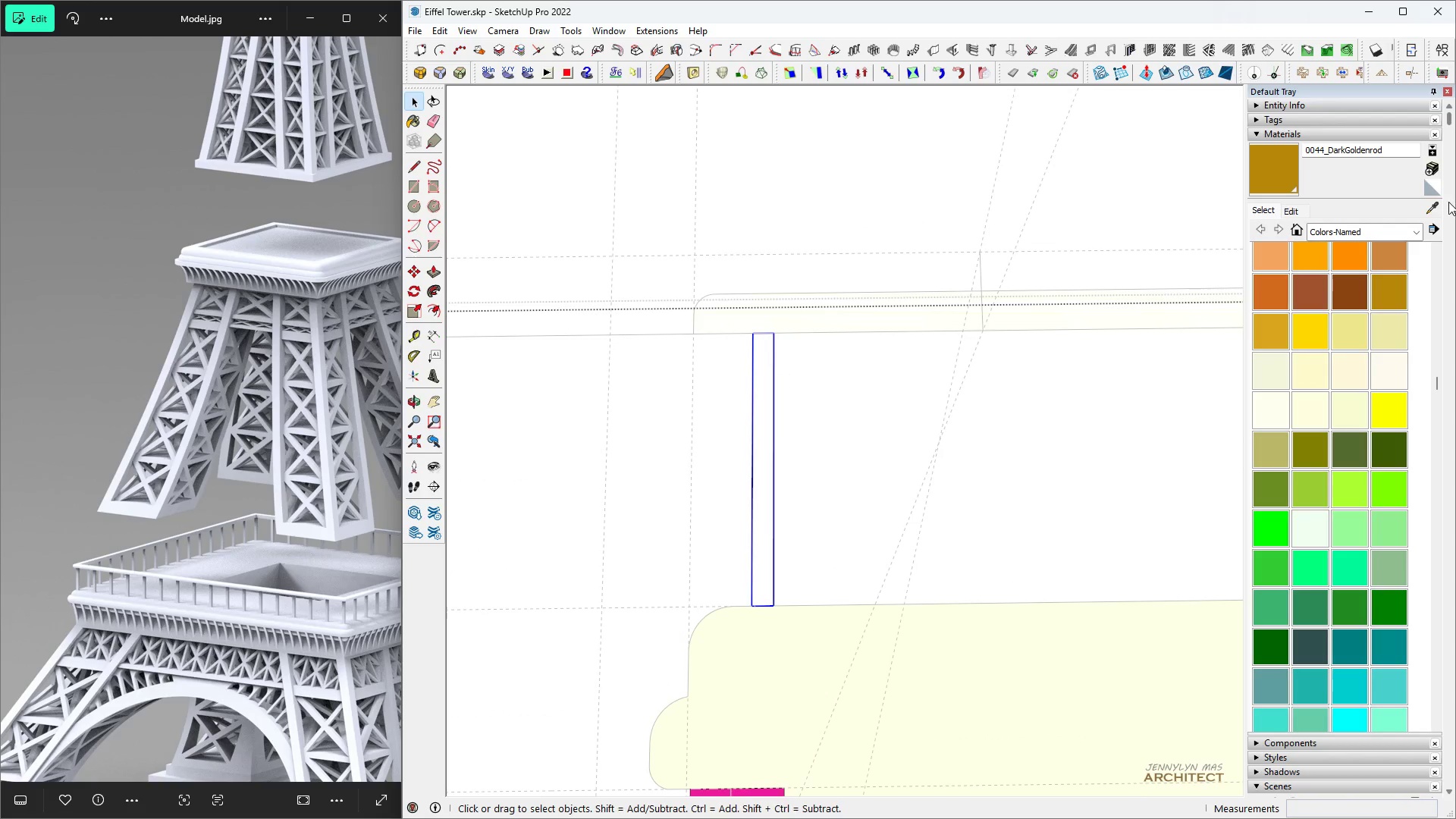 
left_click([1440, 204])
 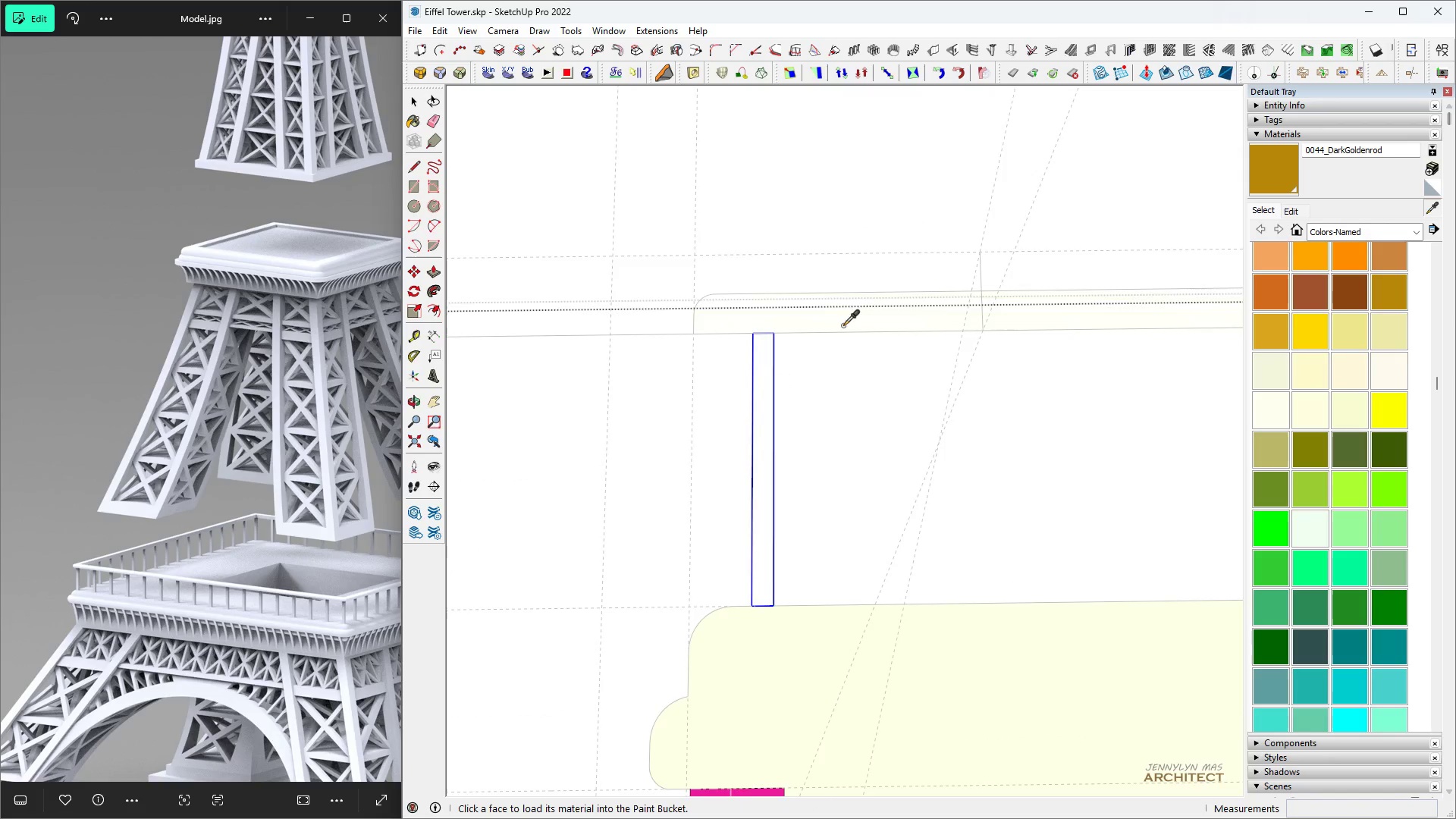 
scroll: coordinate [734, 354], scroll_direction: down, amount: 3.0
 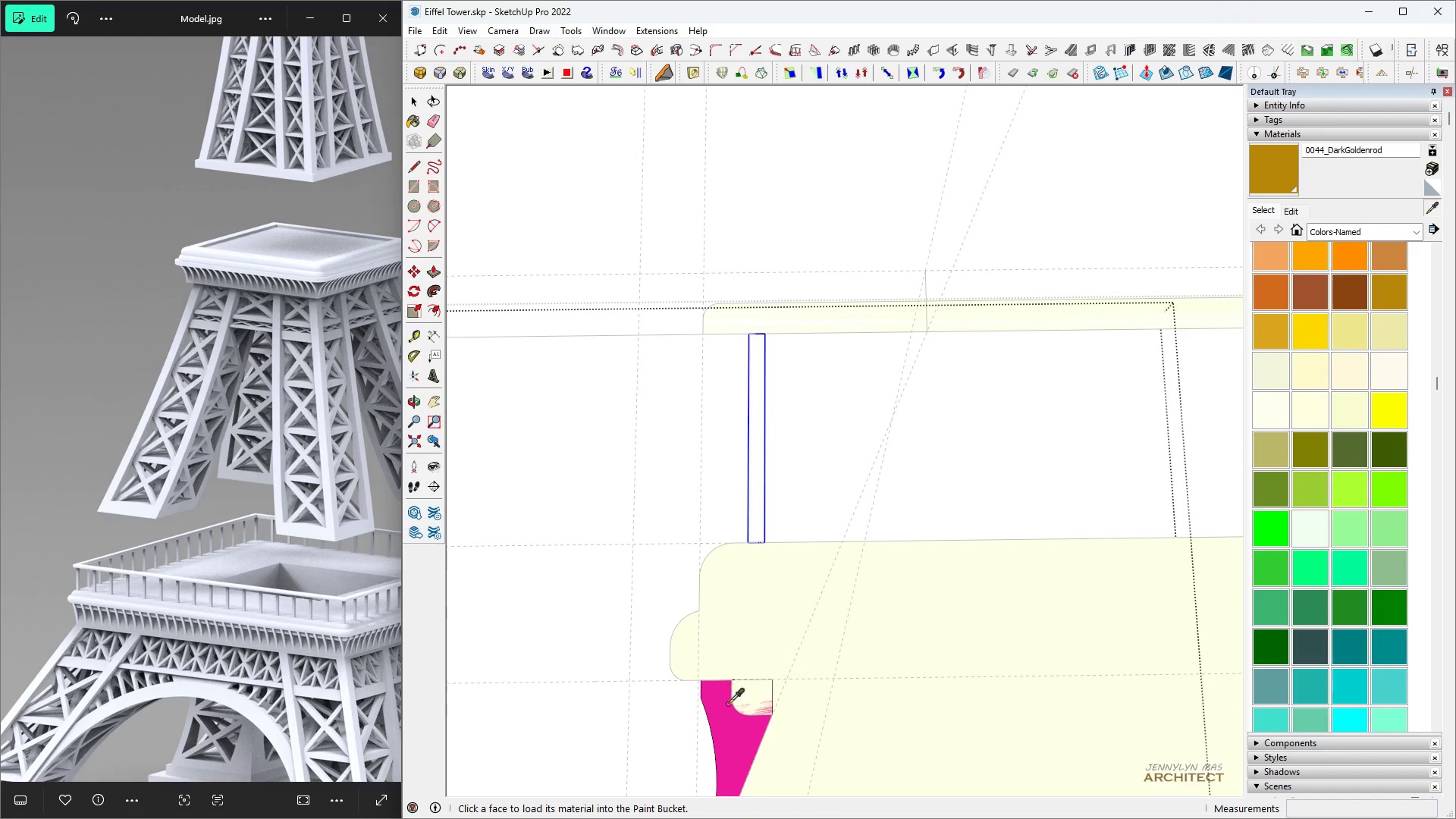 
left_click([722, 714])
 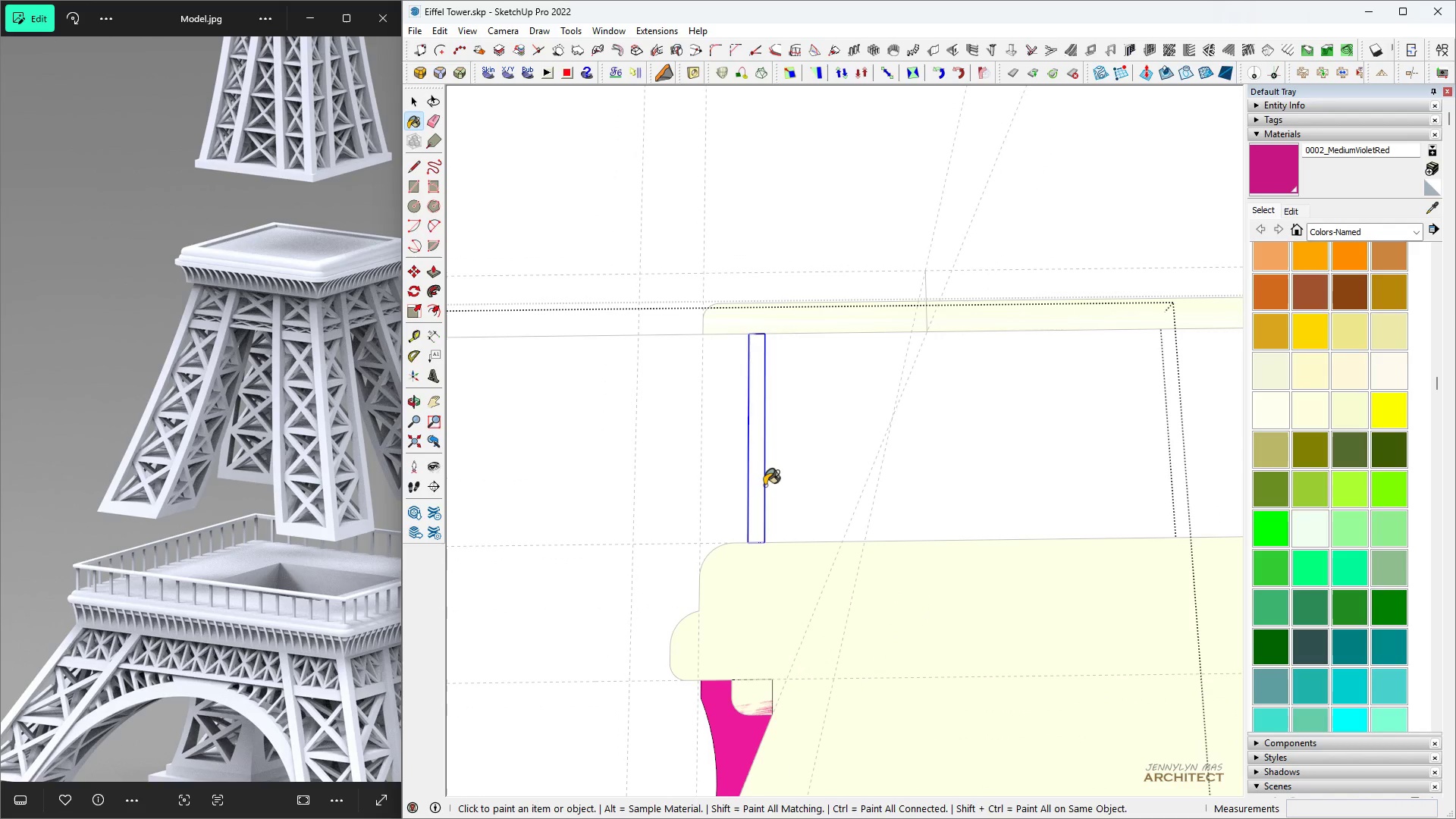 
left_click([764, 485])
 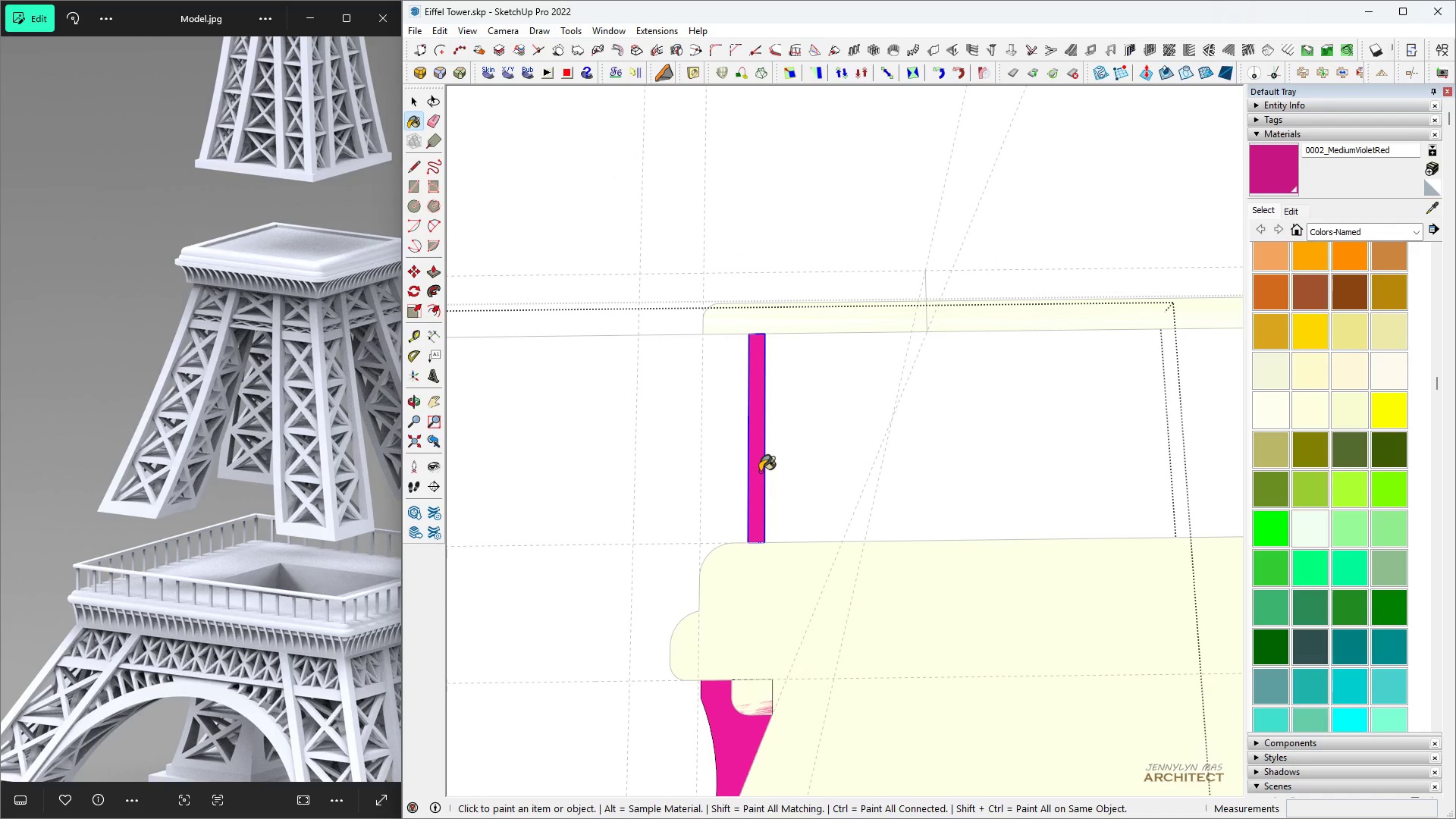 
key(Space)
 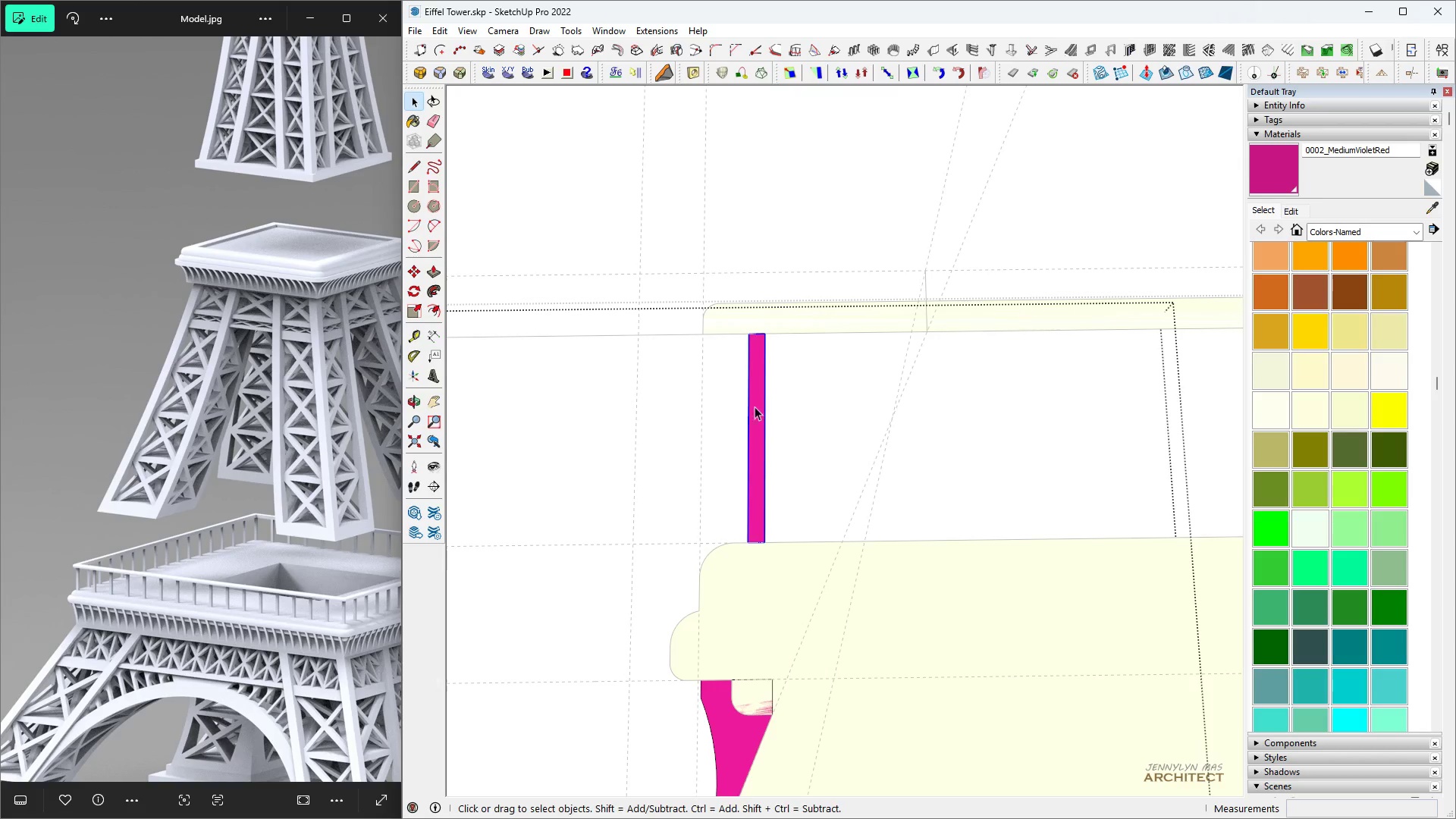 
key(H)
 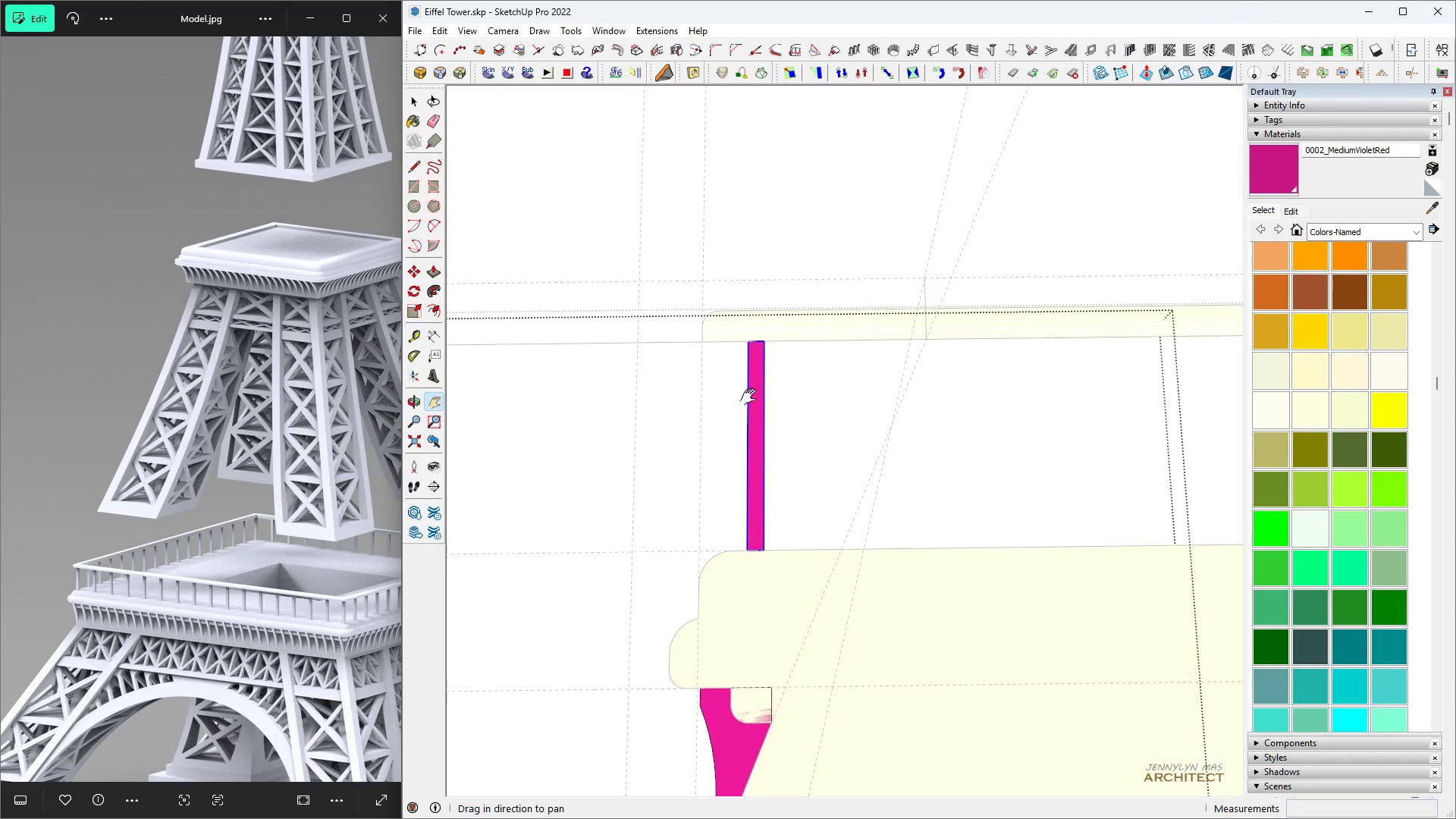 
key(Space)
 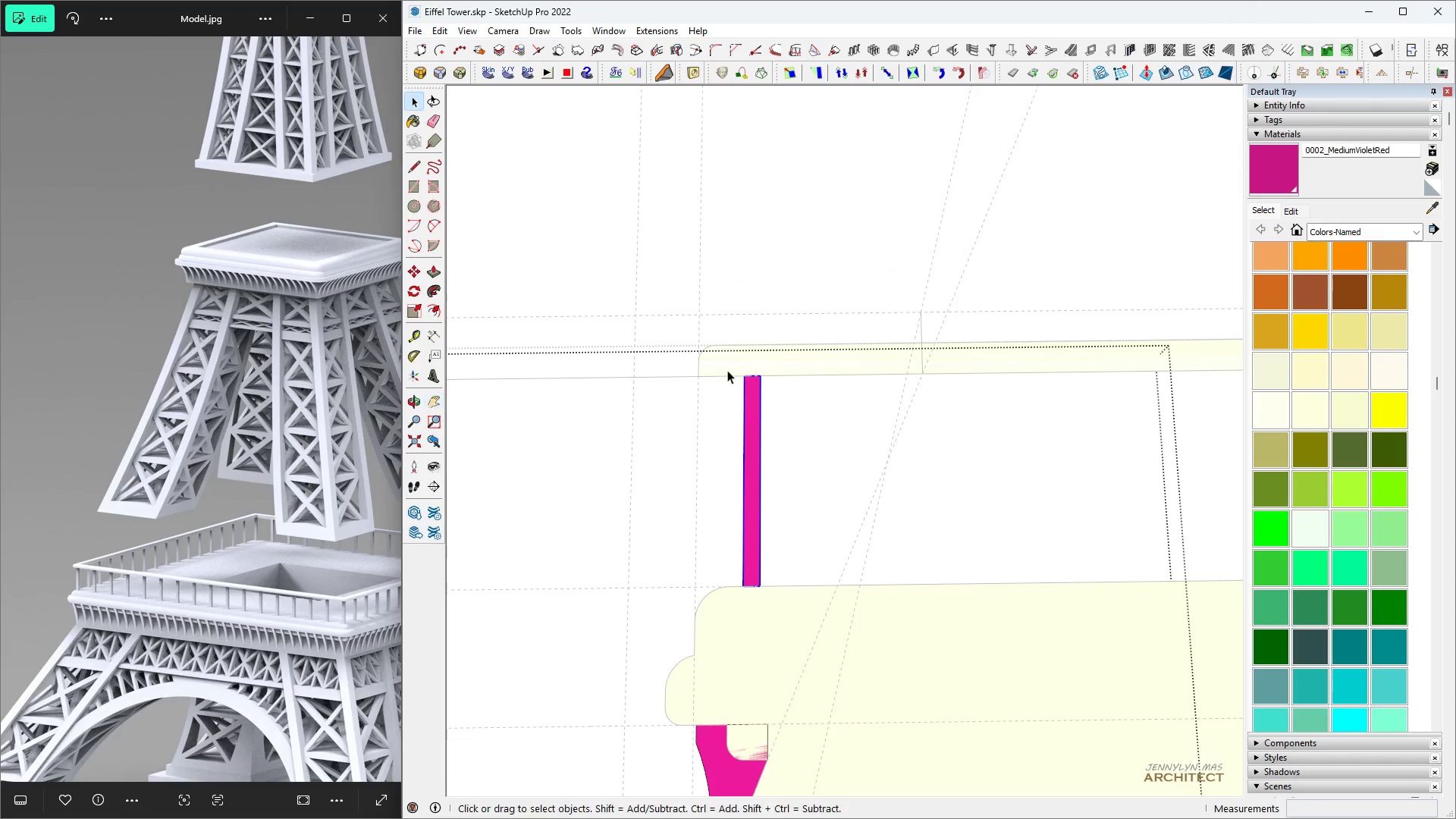 
scroll: coordinate [726, 370], scroll_direction: up, amount: 4.0
 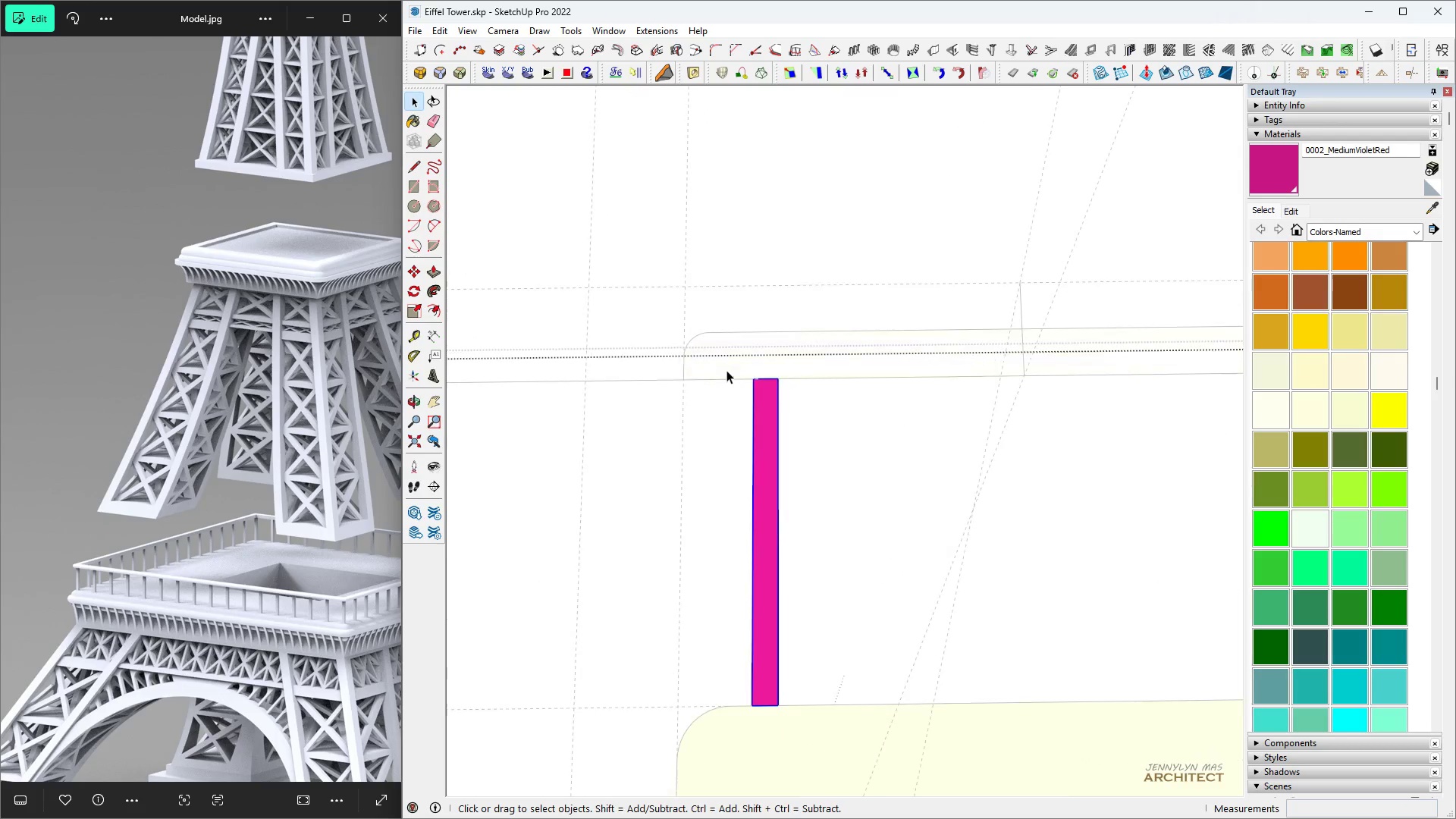 
key(Escape)
 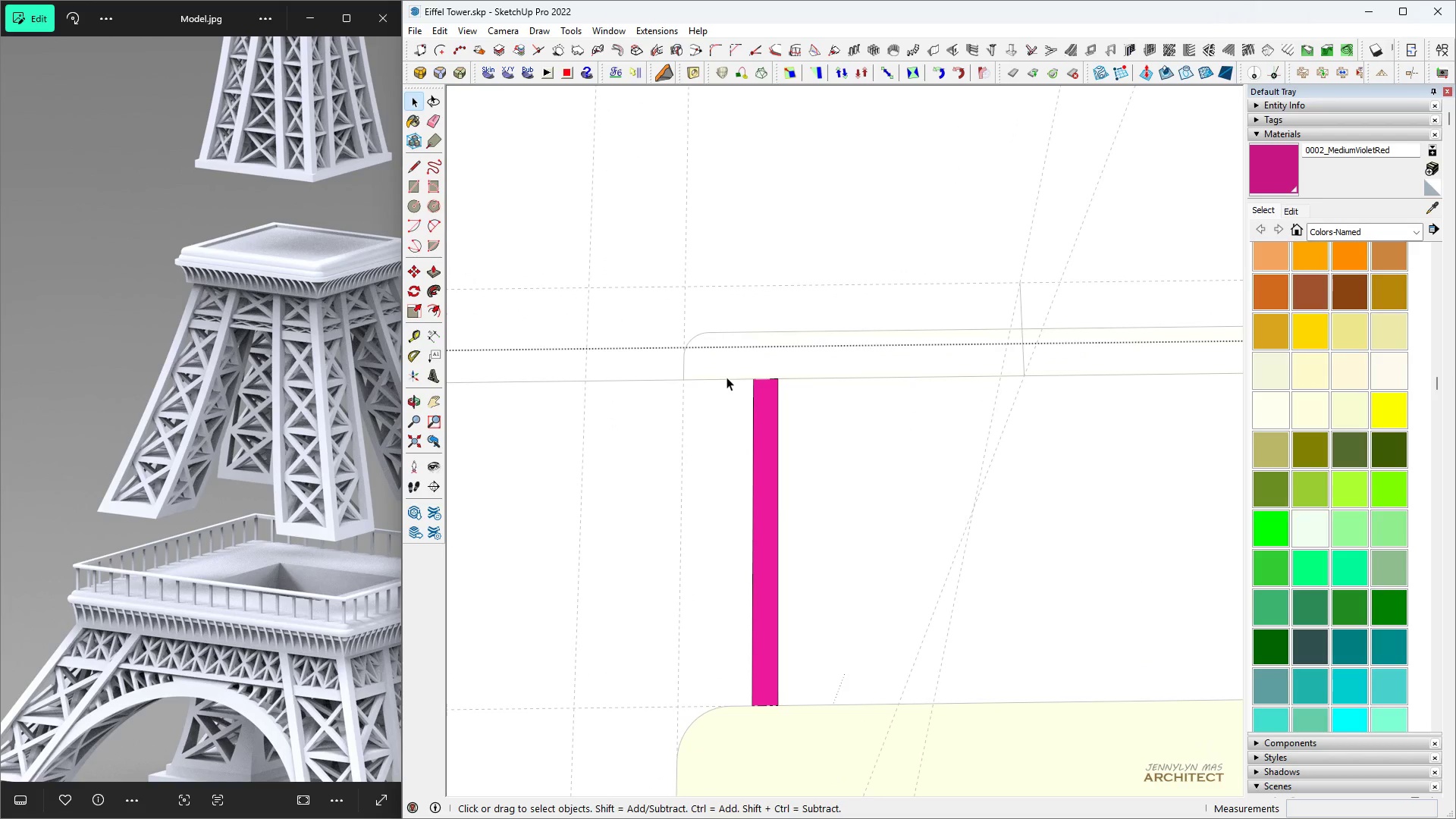 
double_click([726, 377])
 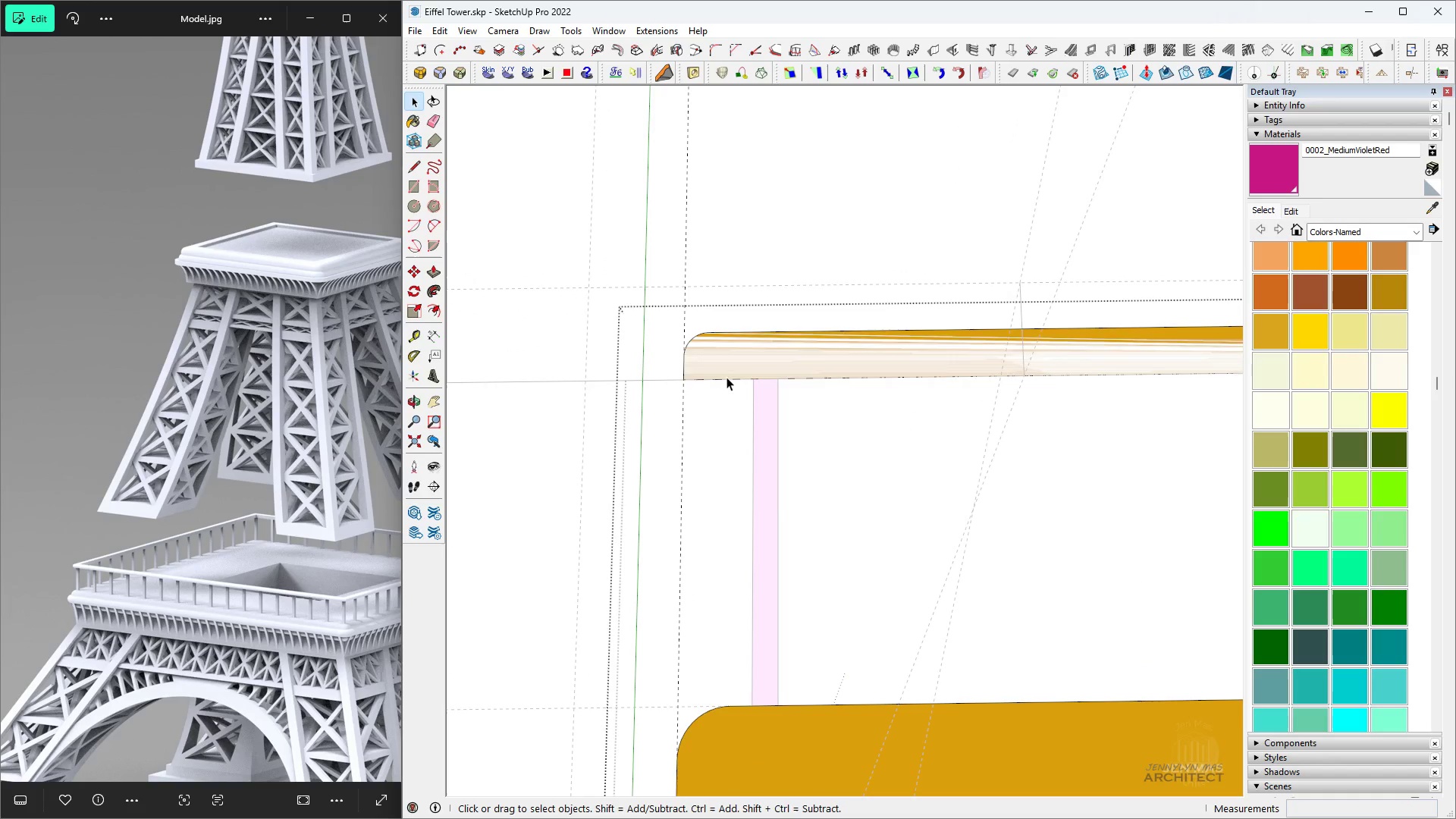 
triple_click([726, 377])
 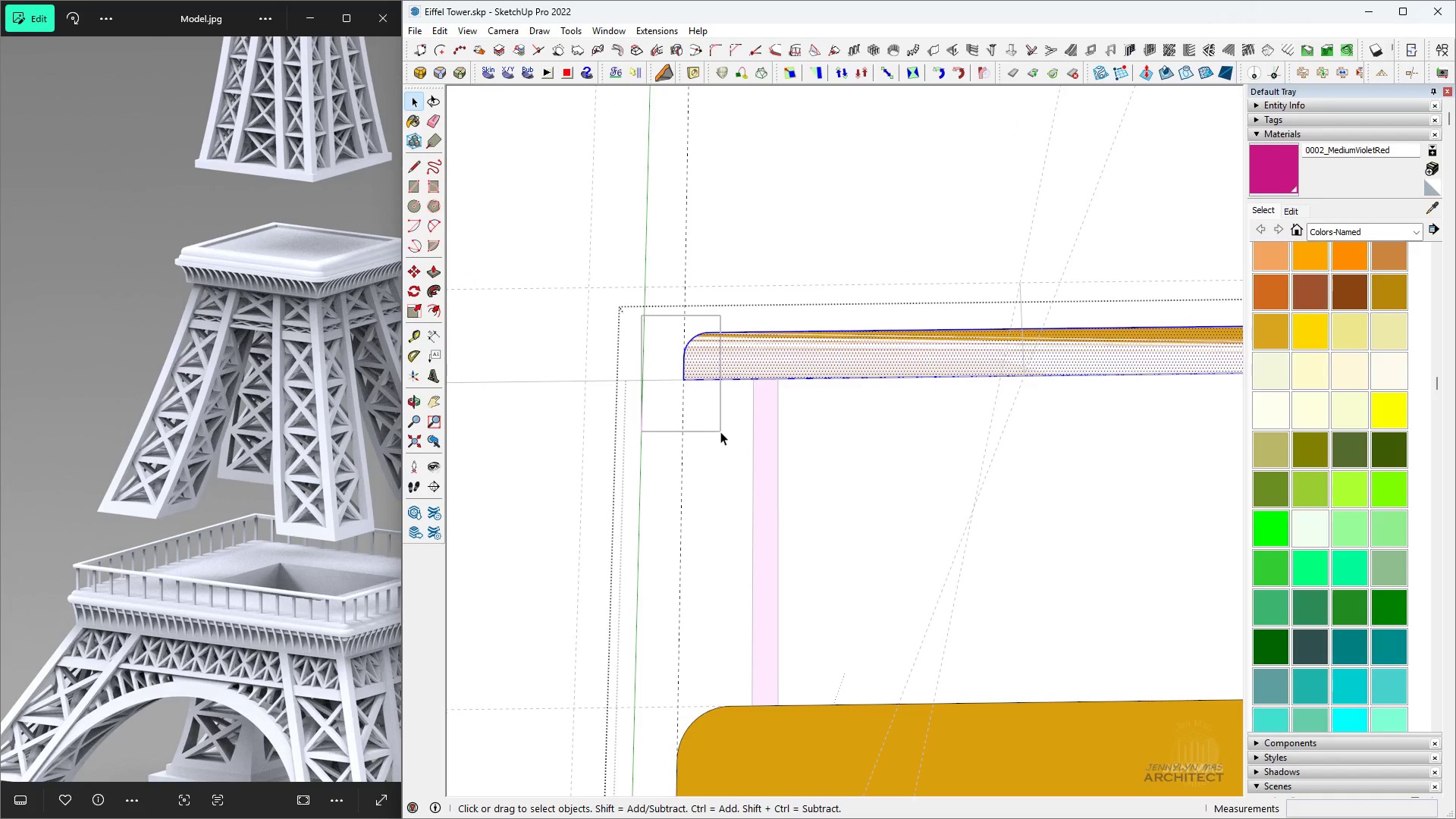 
key(Space)
 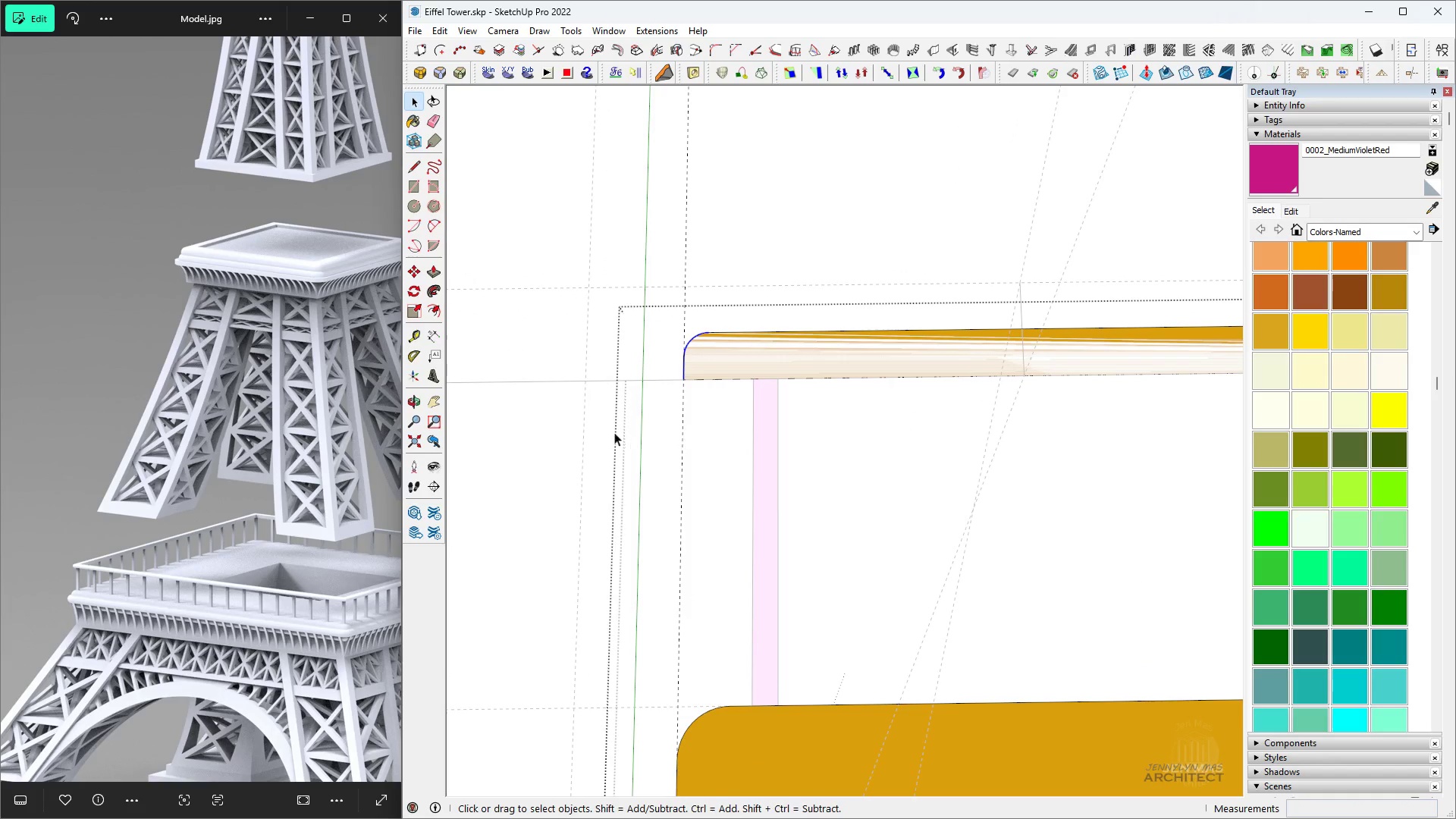 
key(M)
 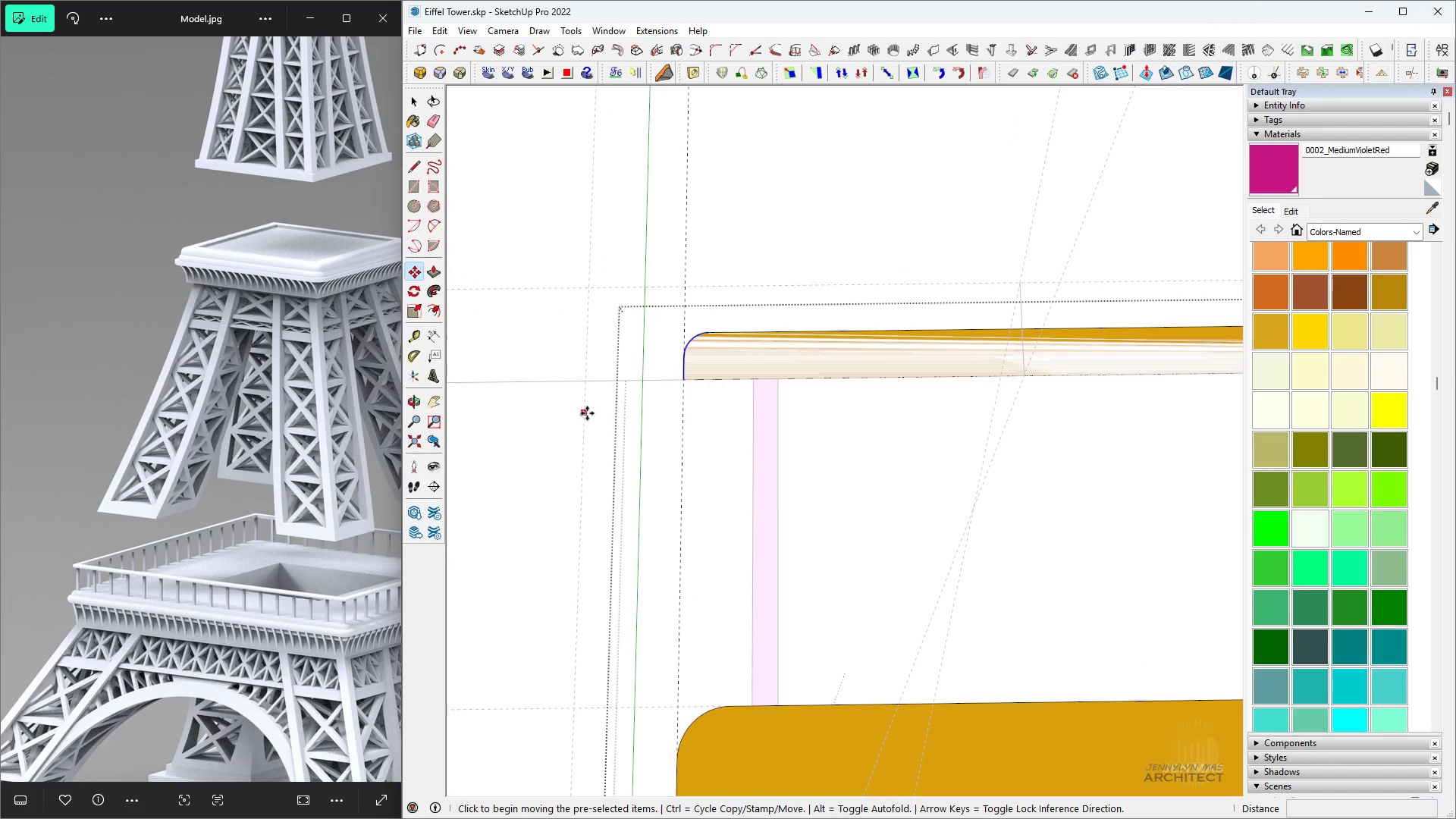 
left_click([587, 413])
 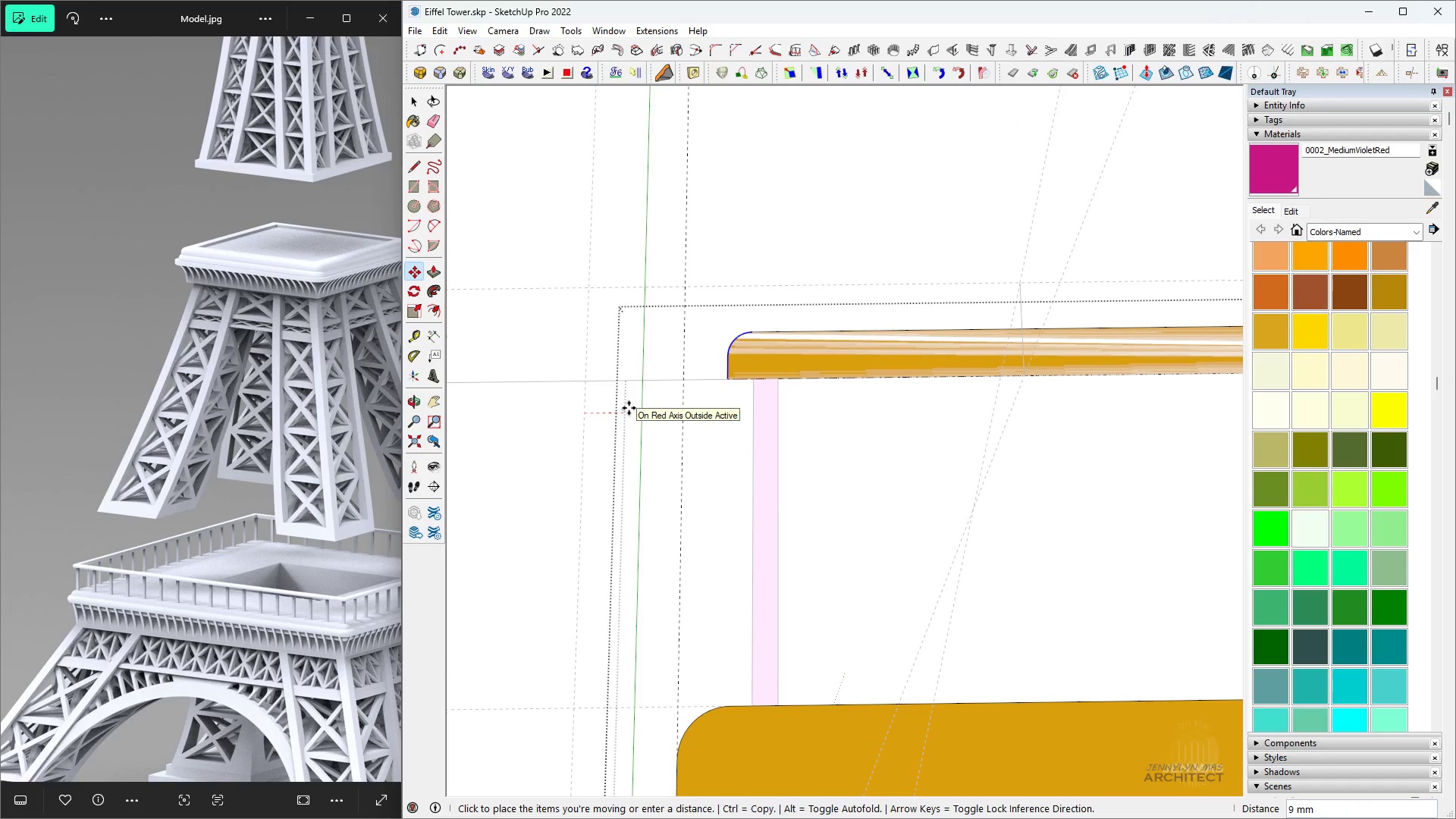 
type(10)
 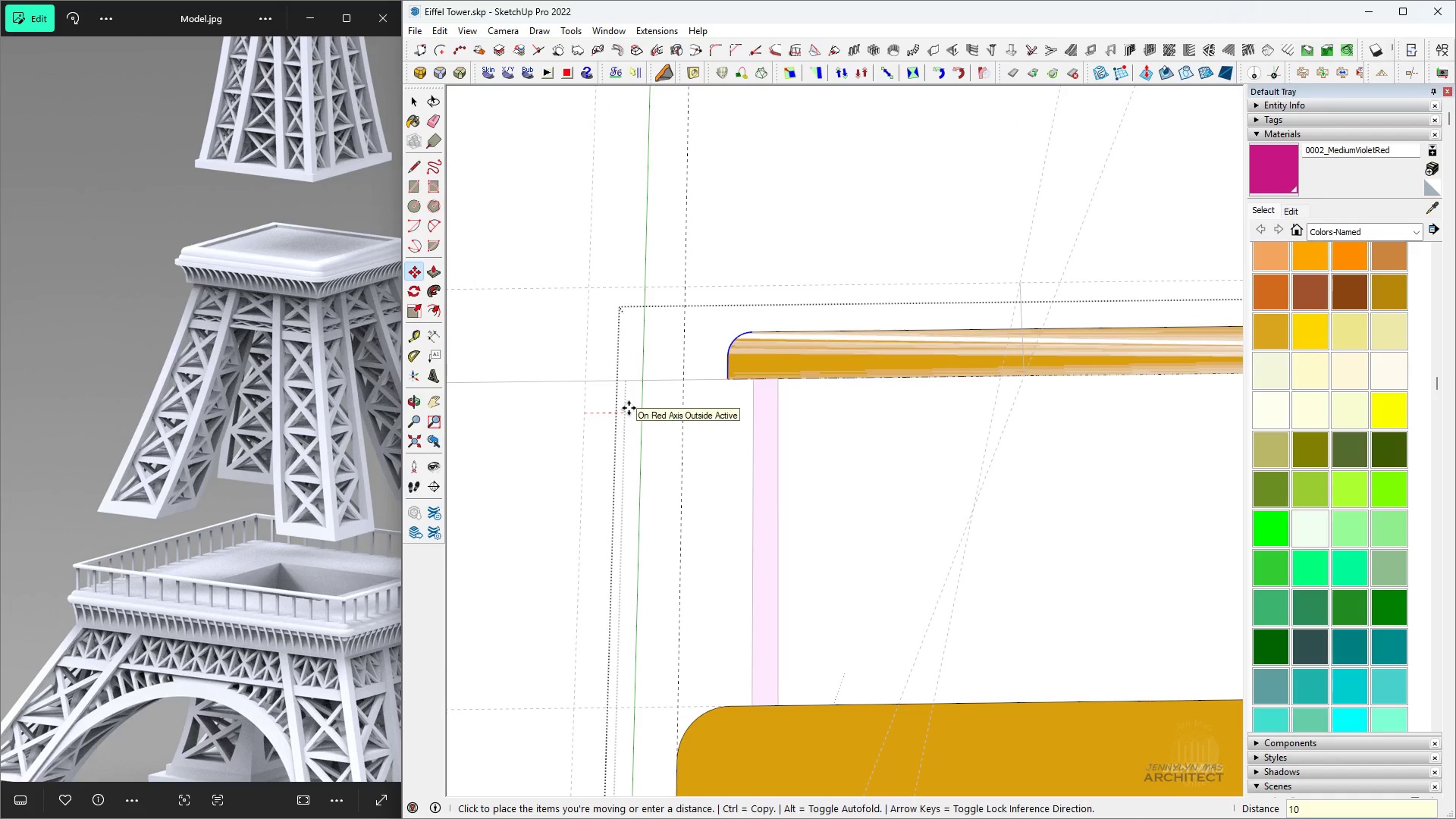 
key(Enter)
 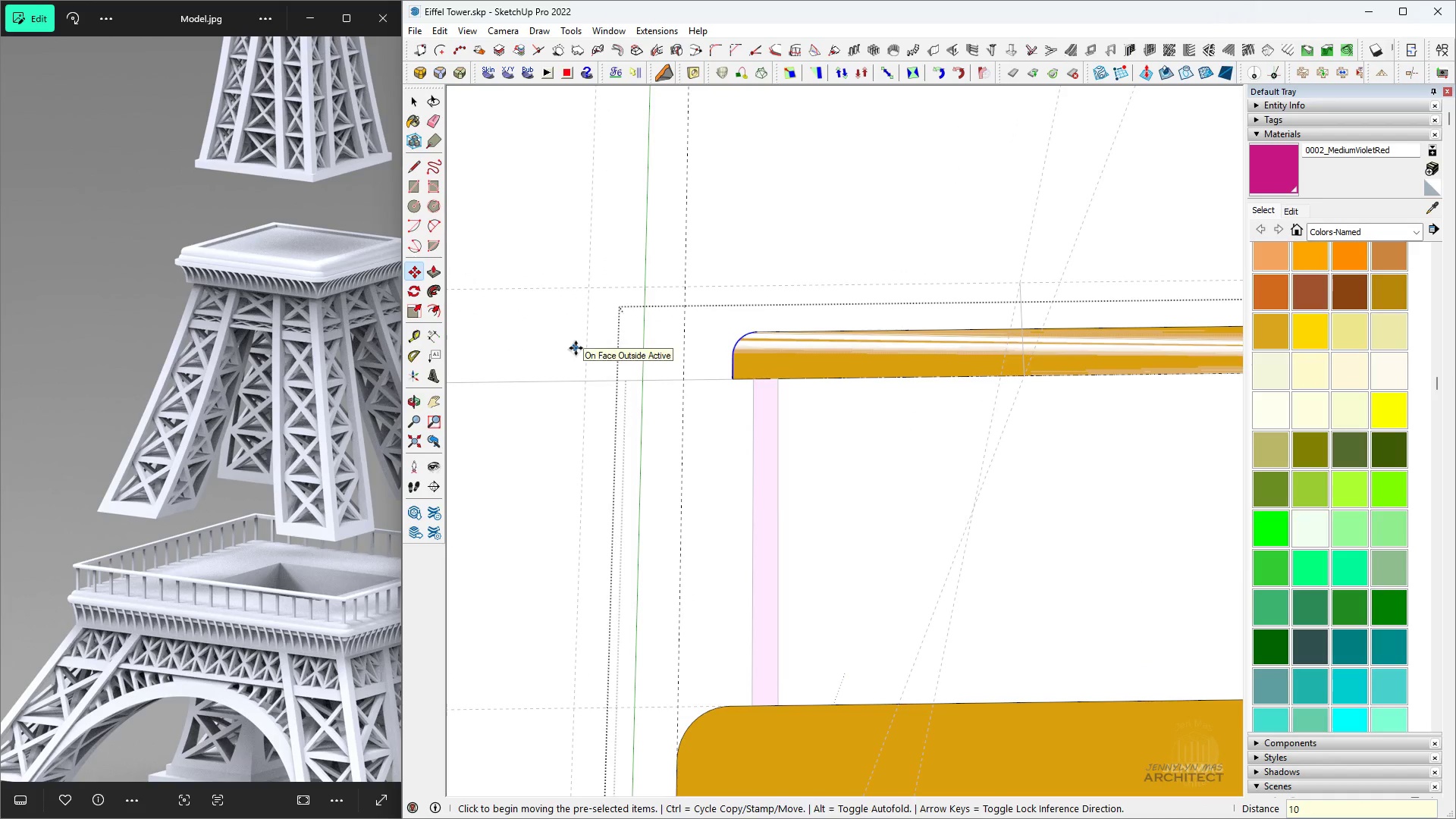 
key(Space)
 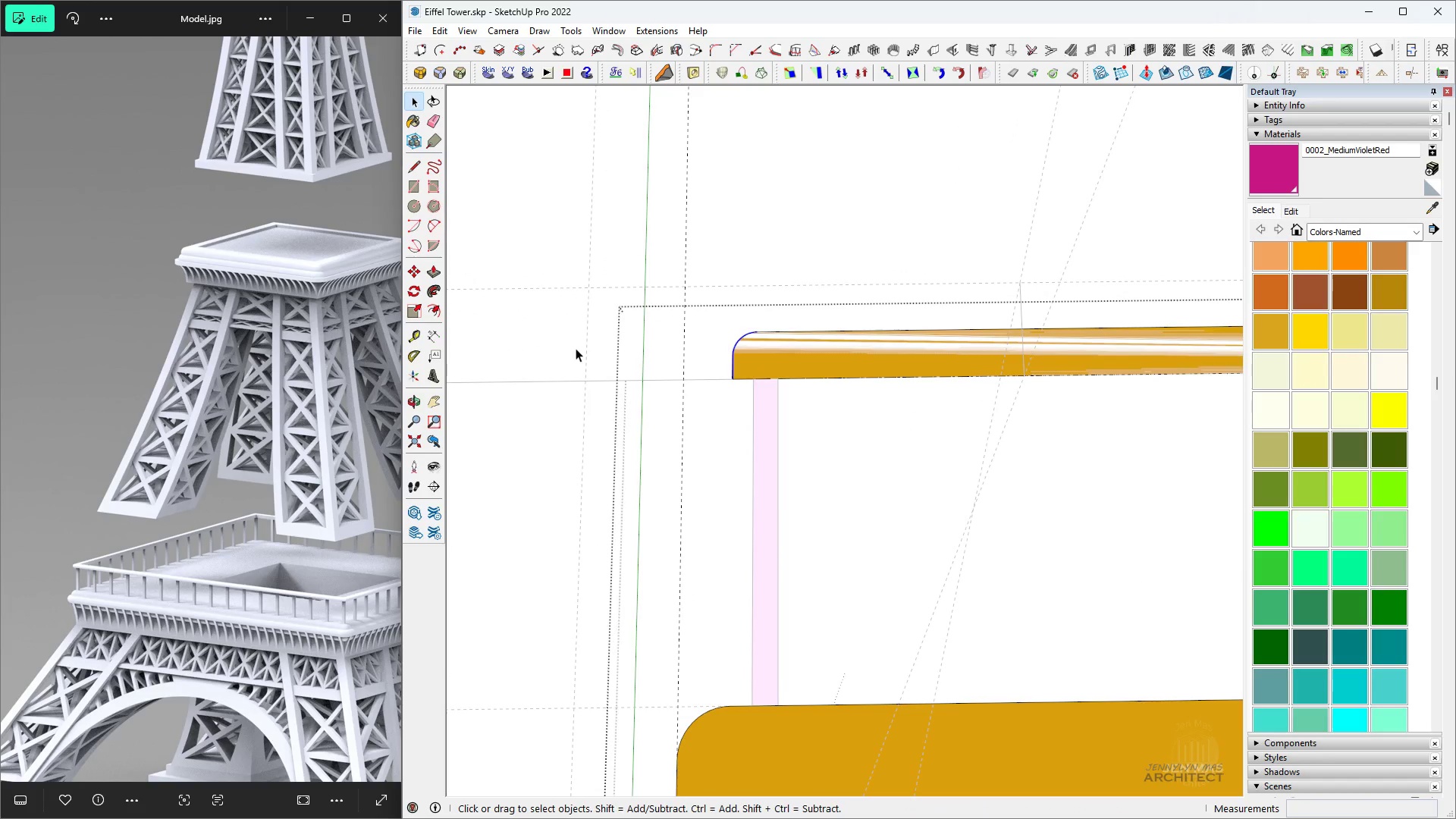 
key(Escape)
 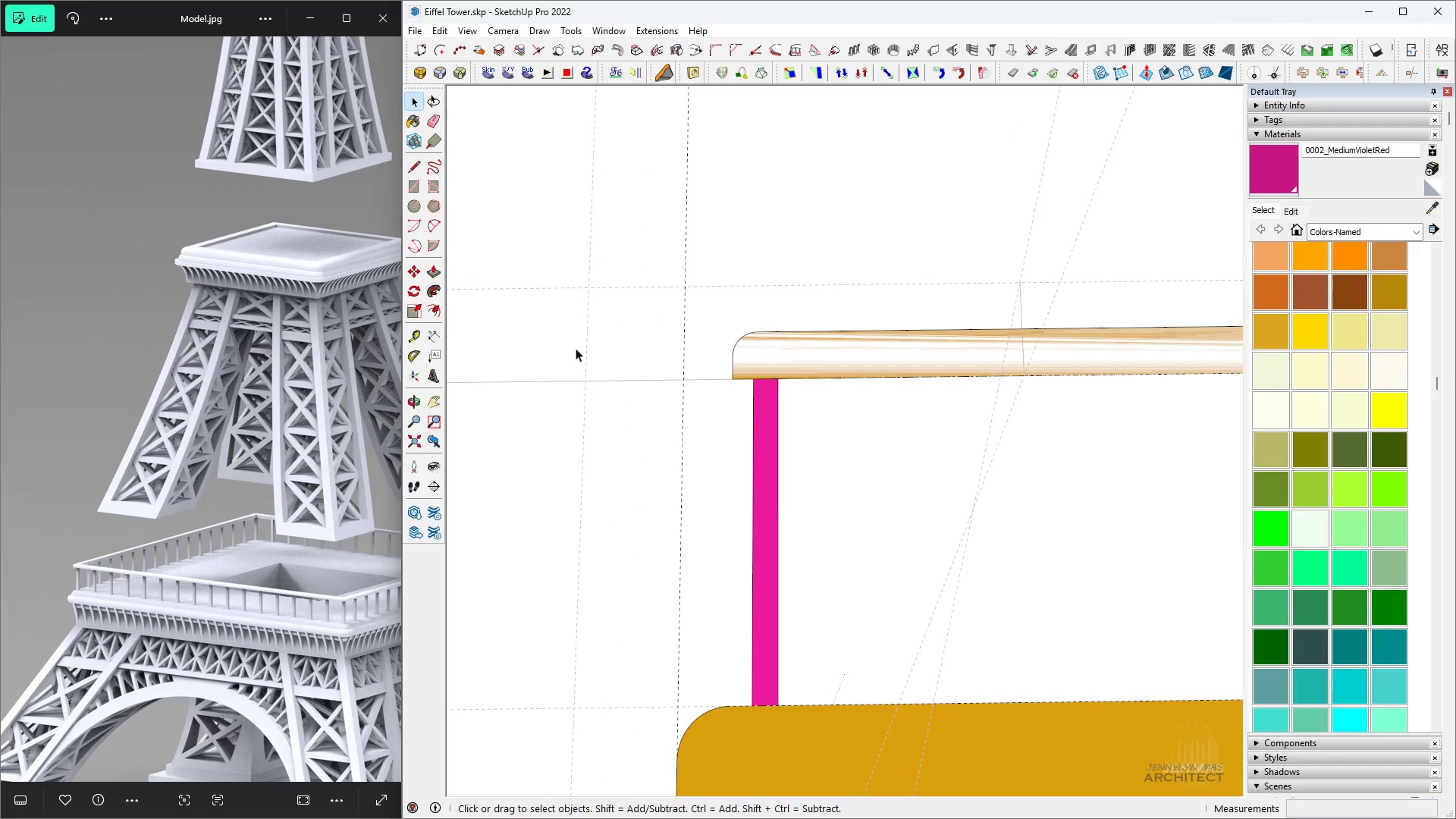 
key(Escape)
 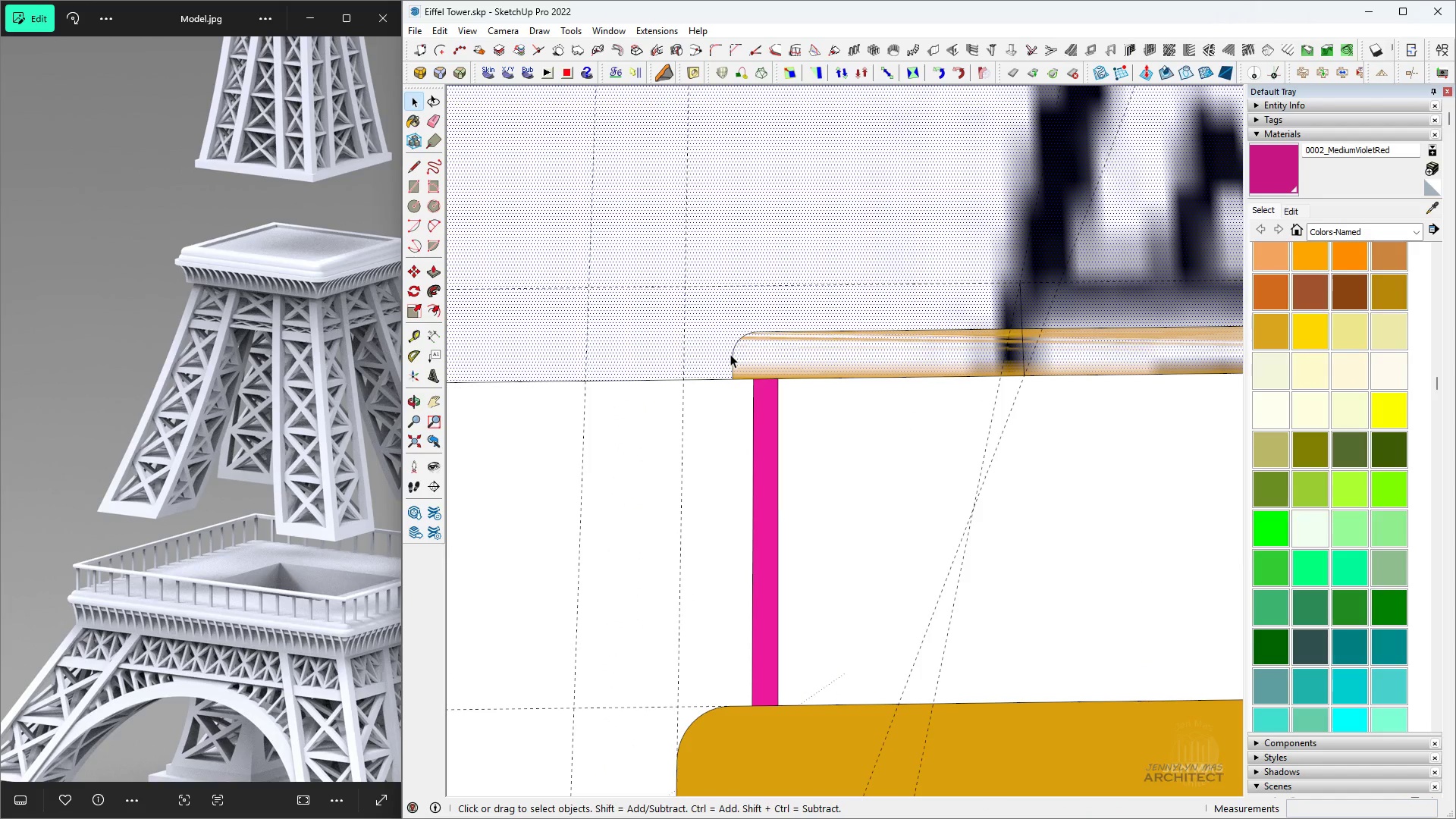 
double_click([730, 354])
 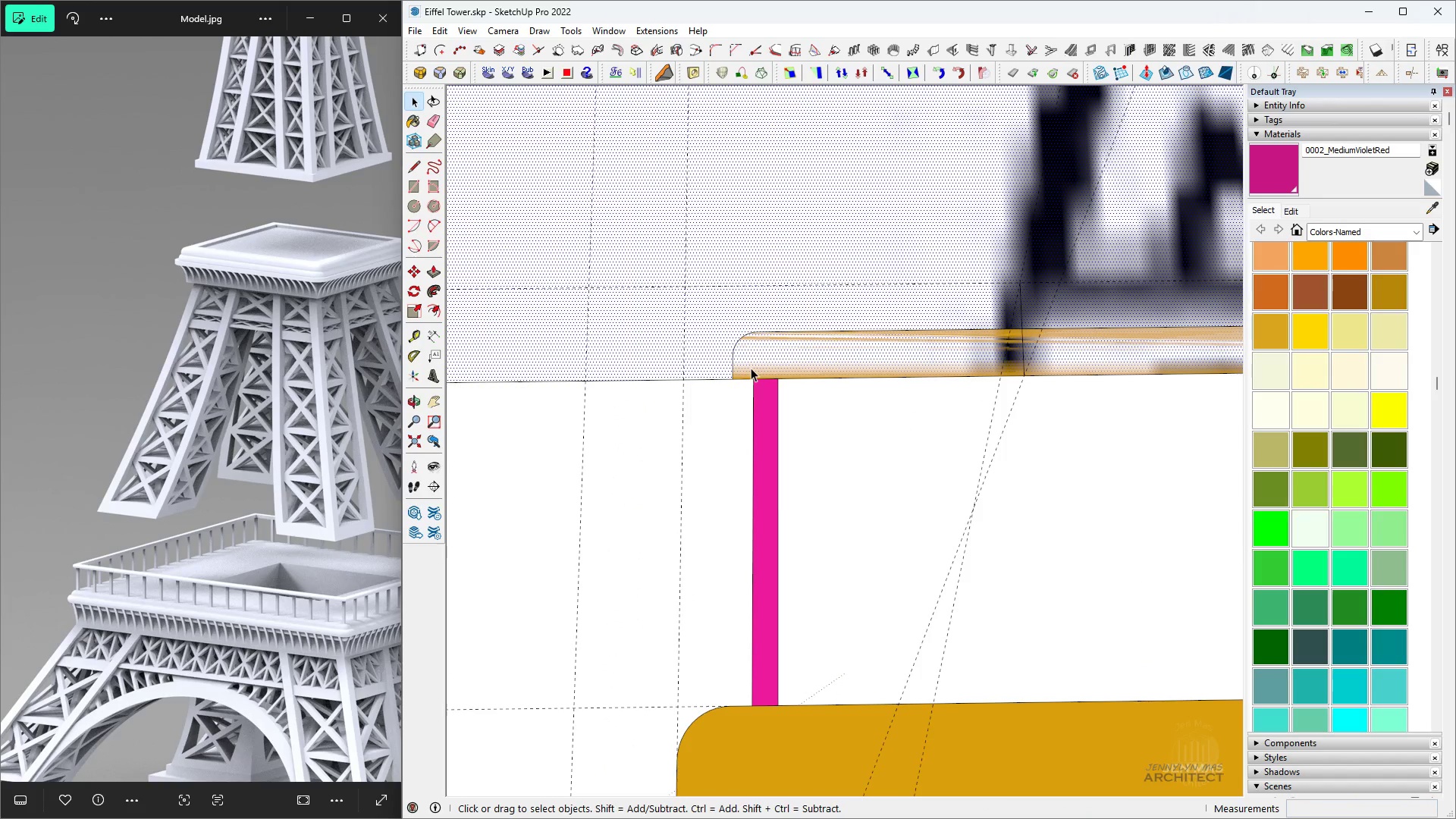 
triple_click([751, 368])
 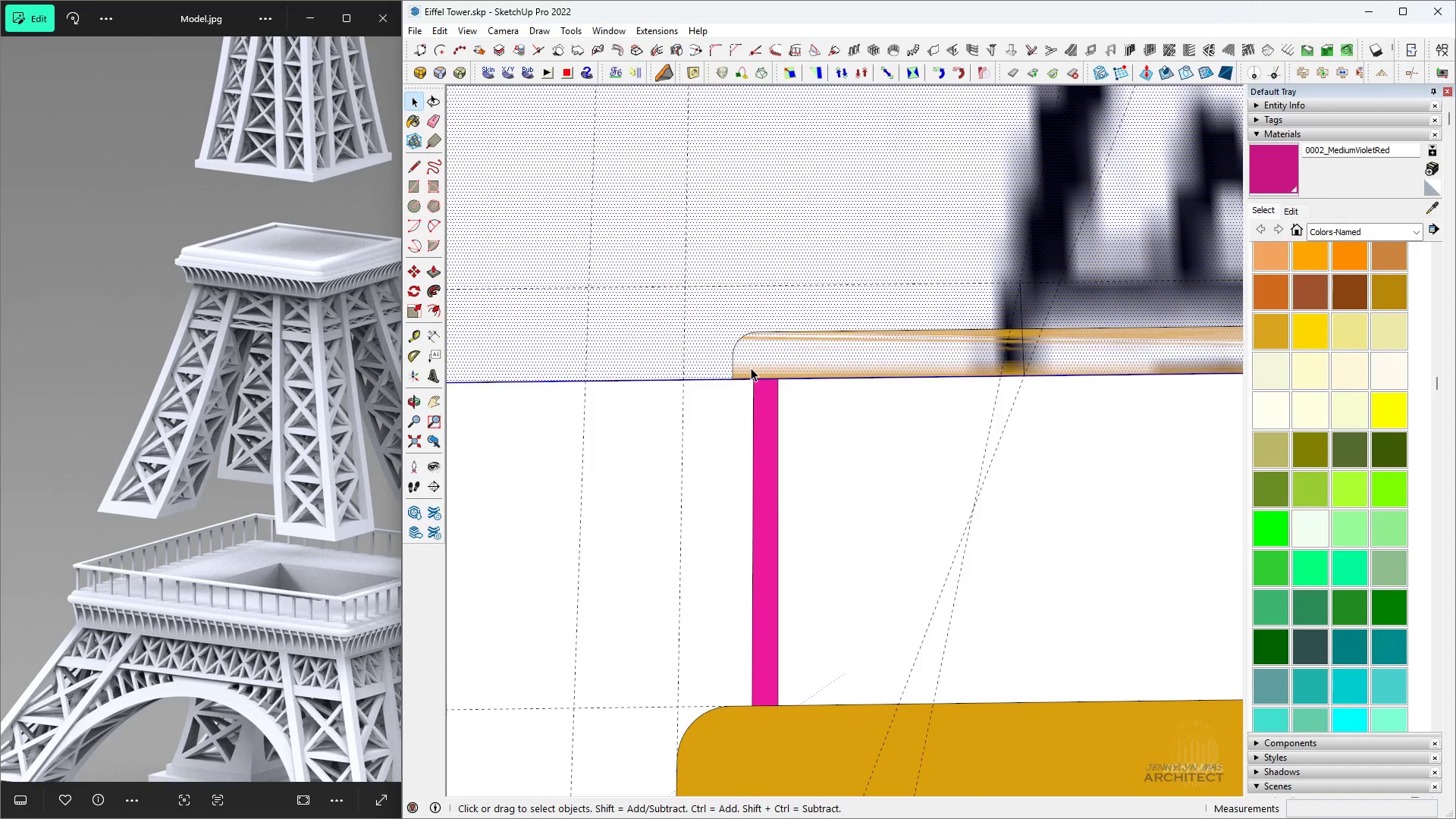 
triple_click([751, 368])
 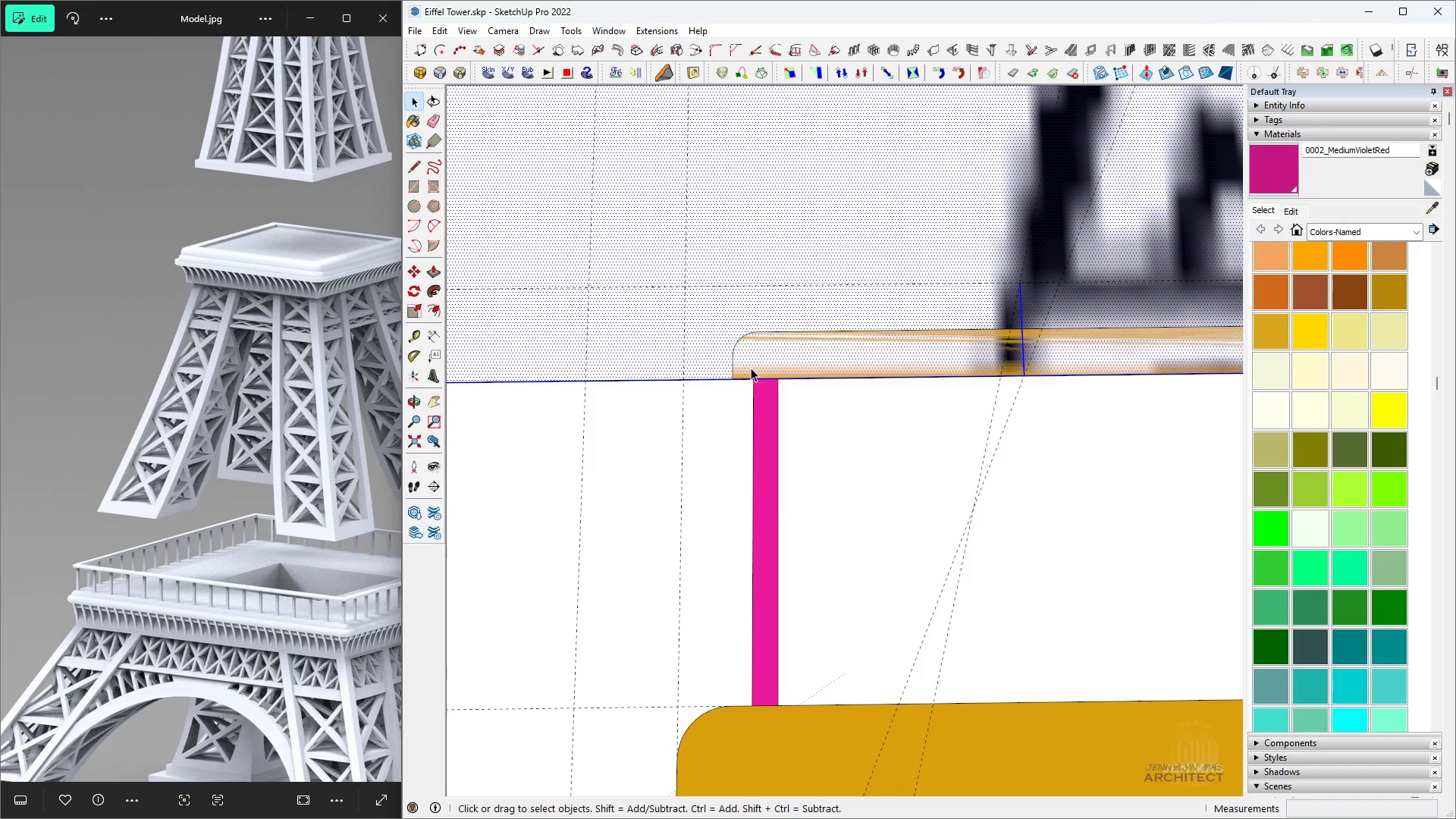 
triple_click([751, 368])
 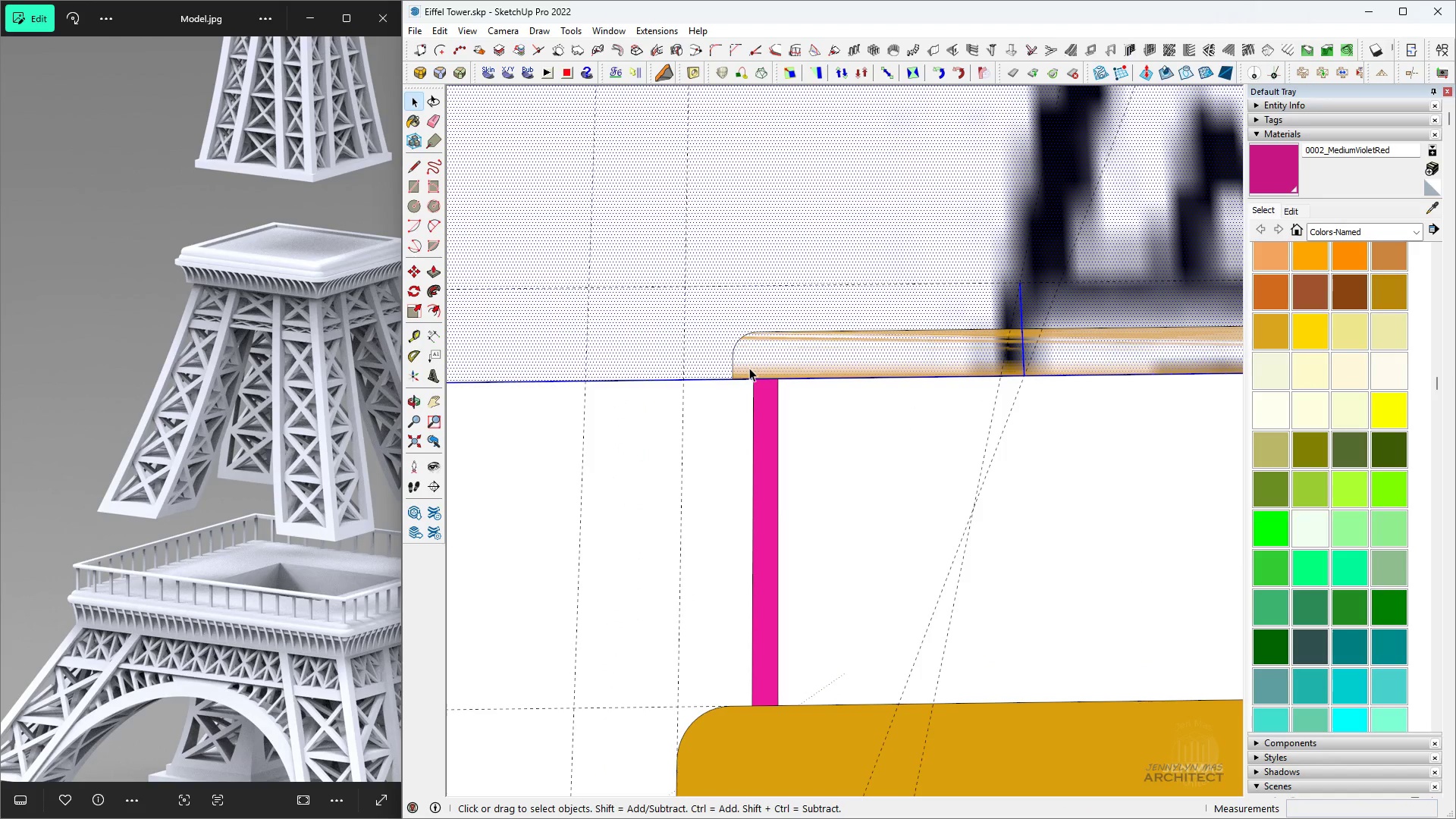 
key(Escape)
 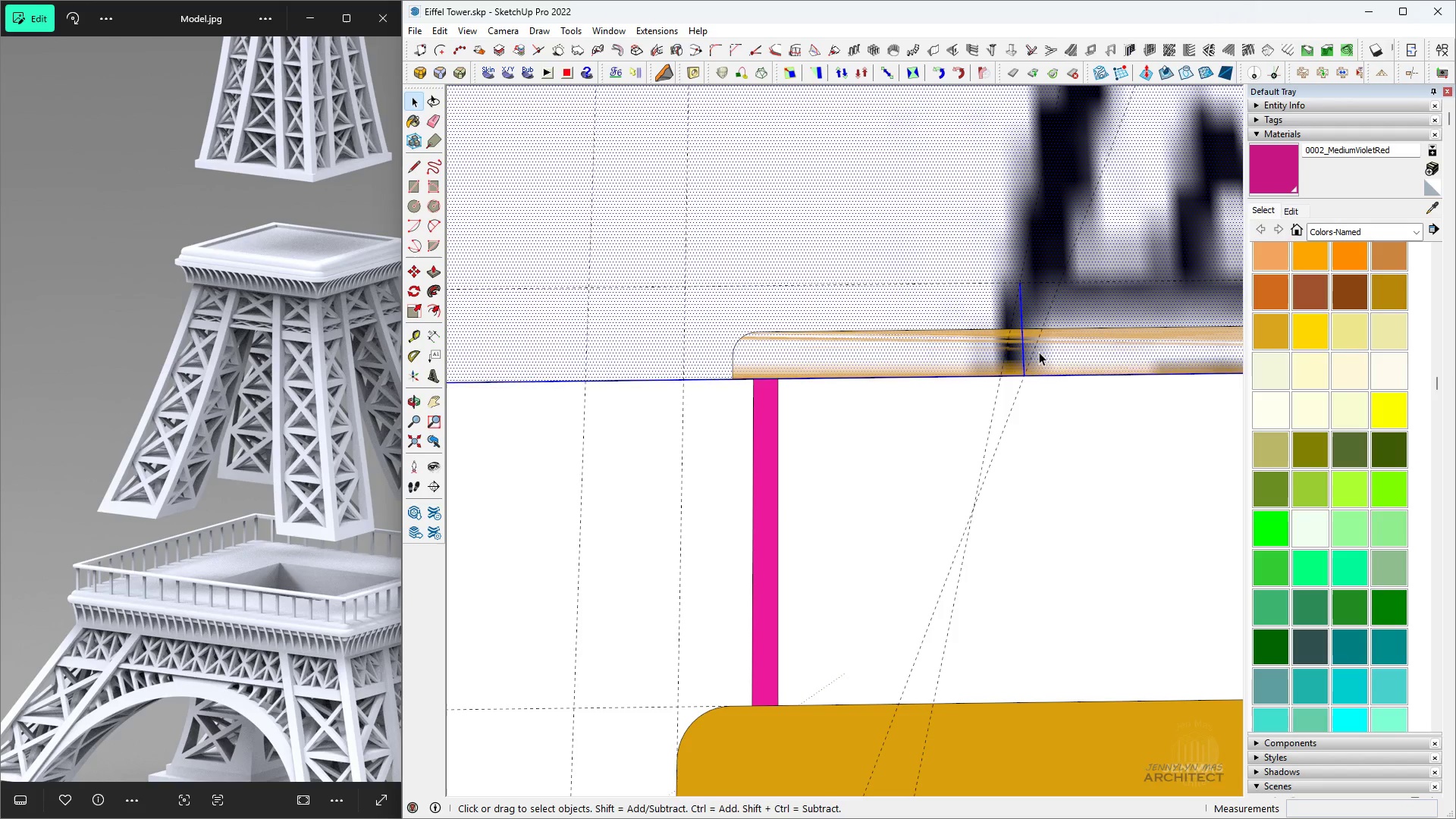 
double_click([1039, 352])
 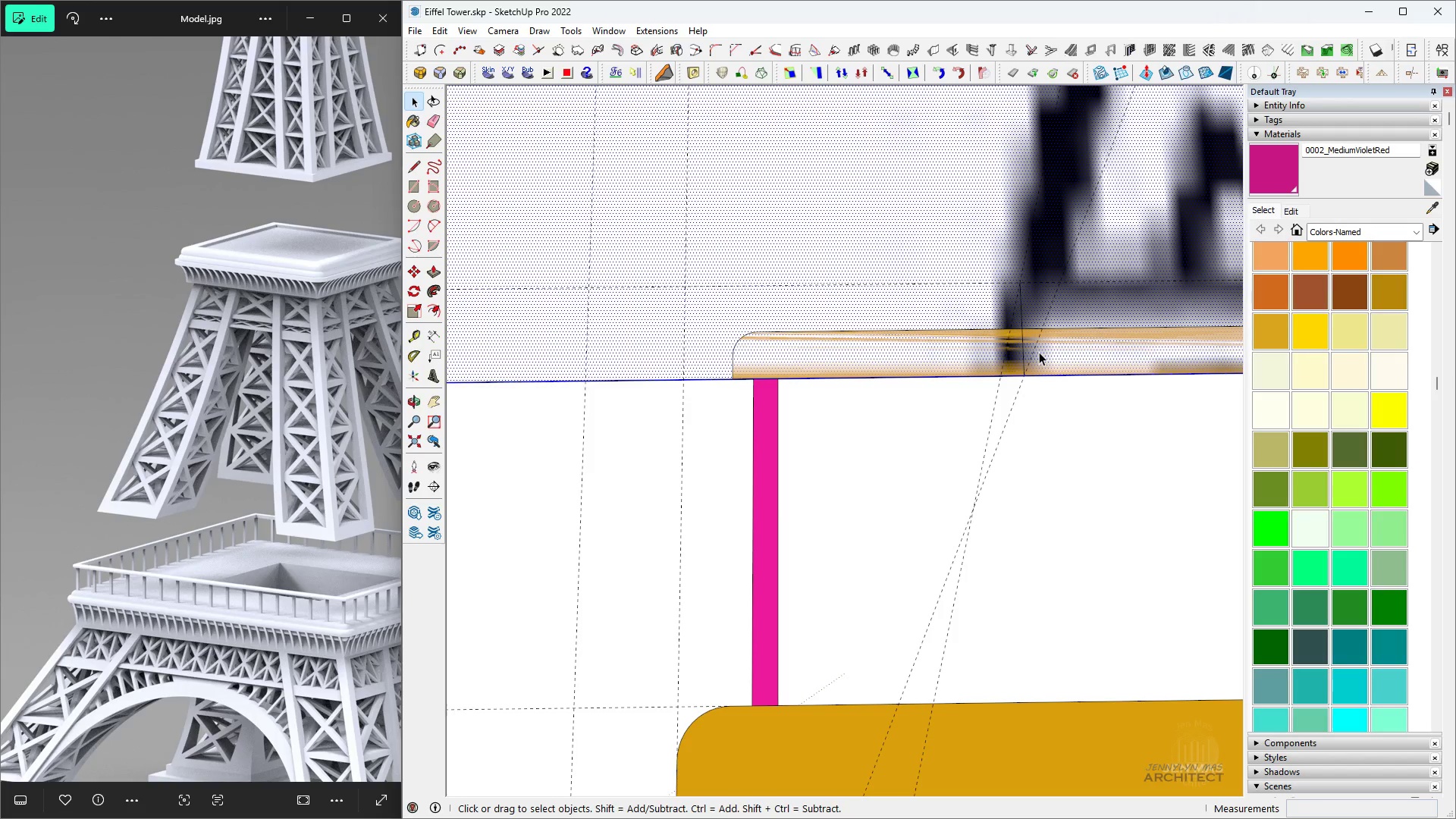 
triple_click([1039, 352])
 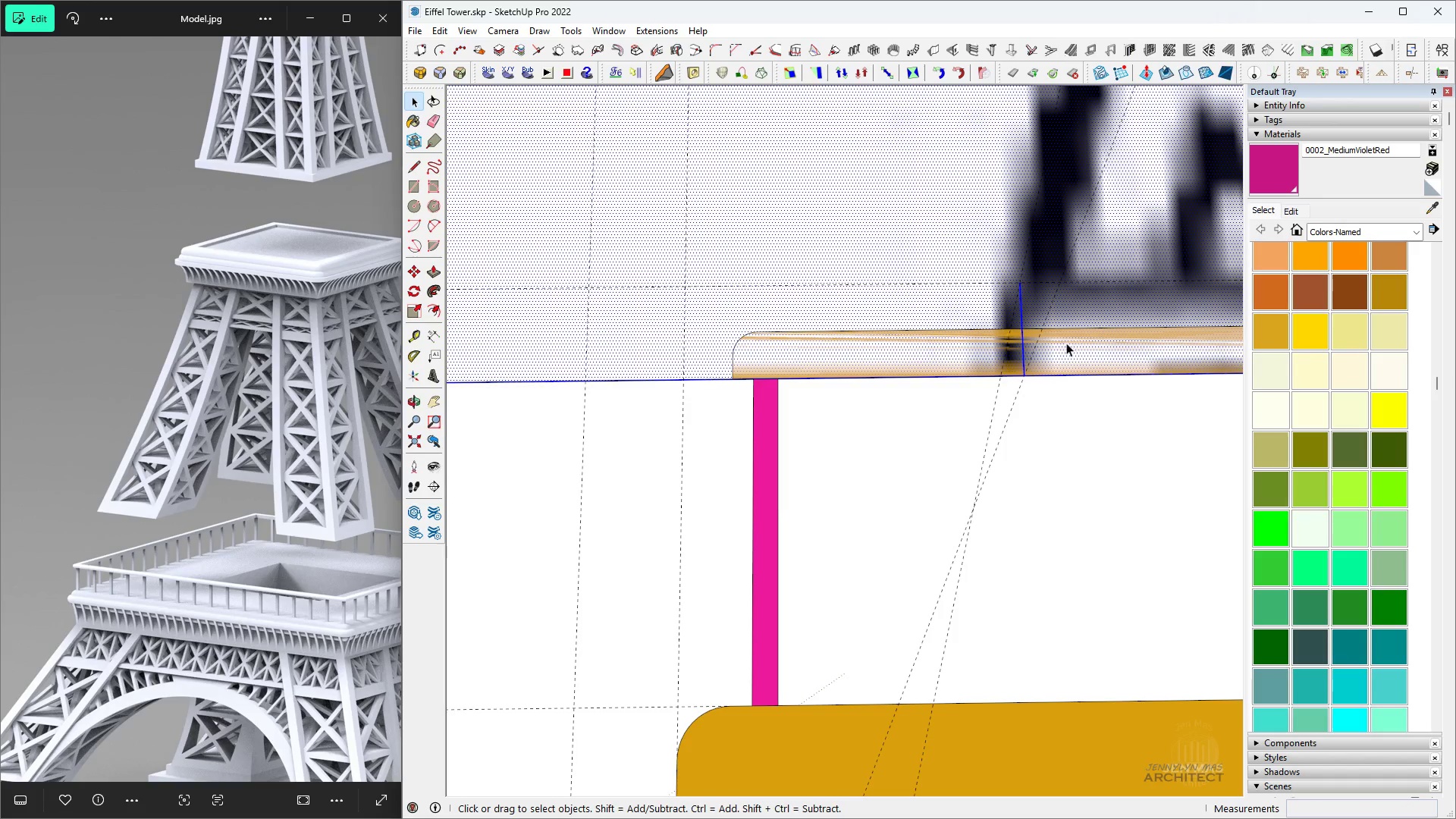 
key(Control+ControlLeft)
 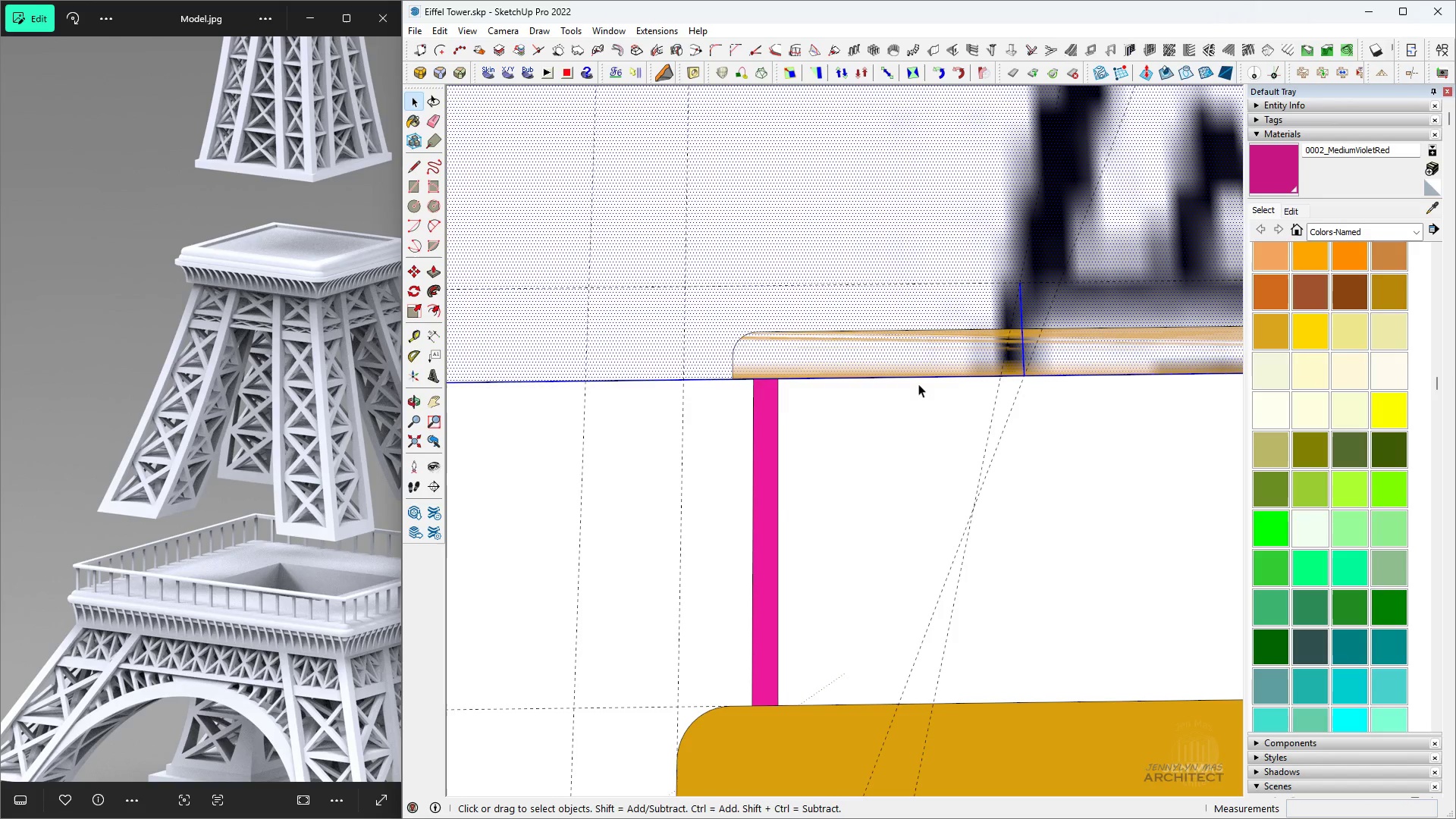 
key(Control+Z)
 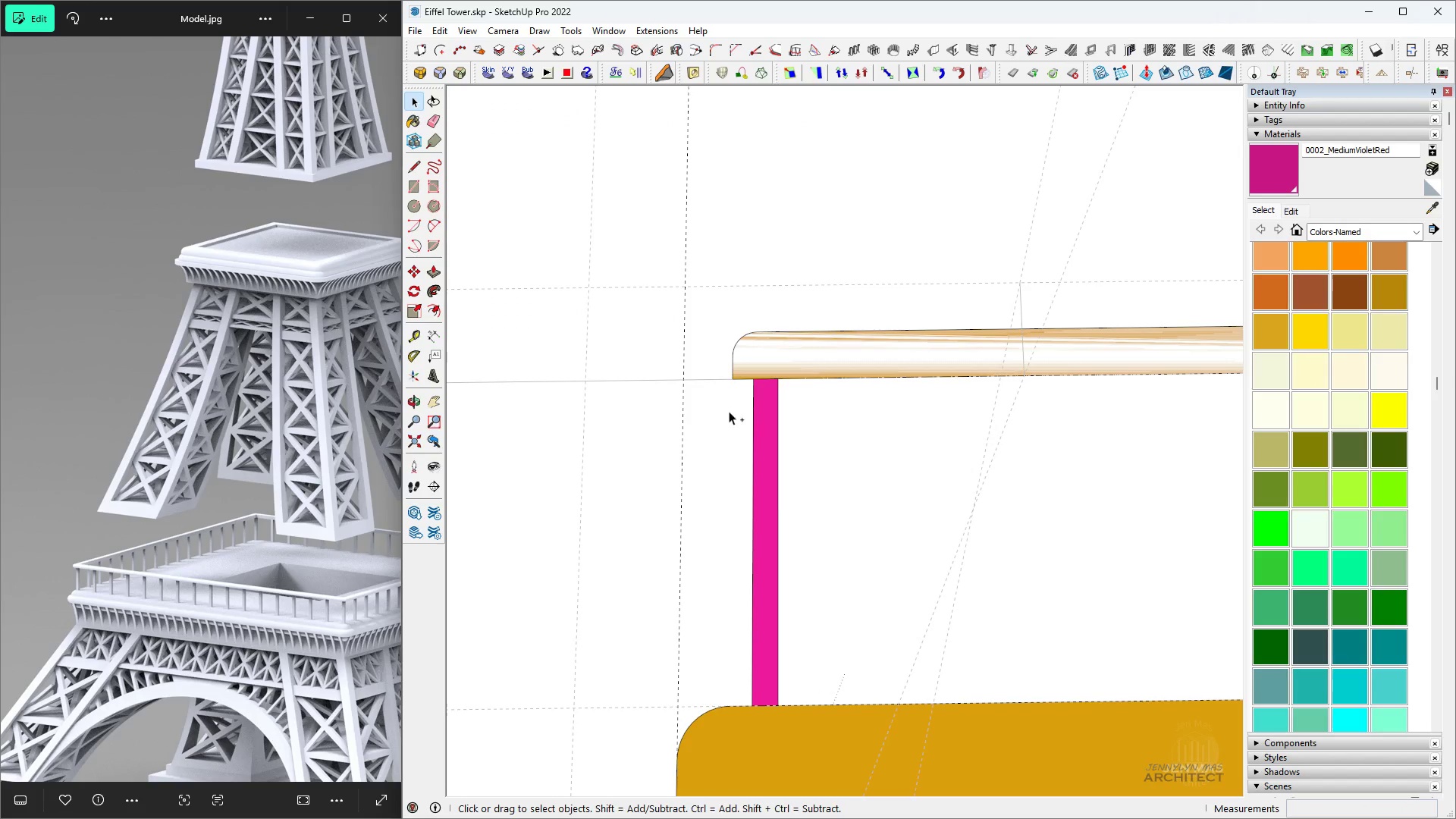 
key(Control+Z)
 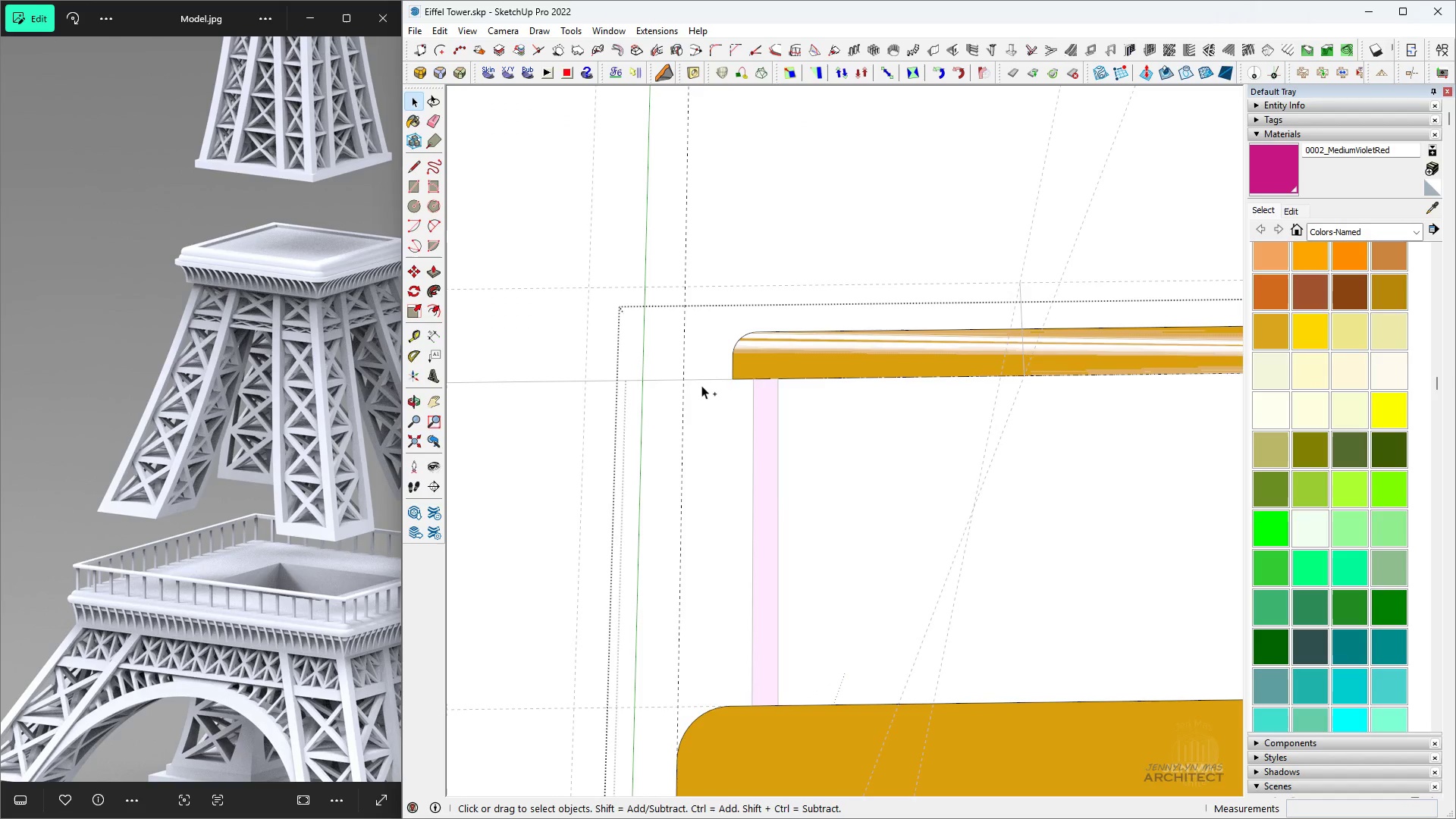 
key(Control+Z)
 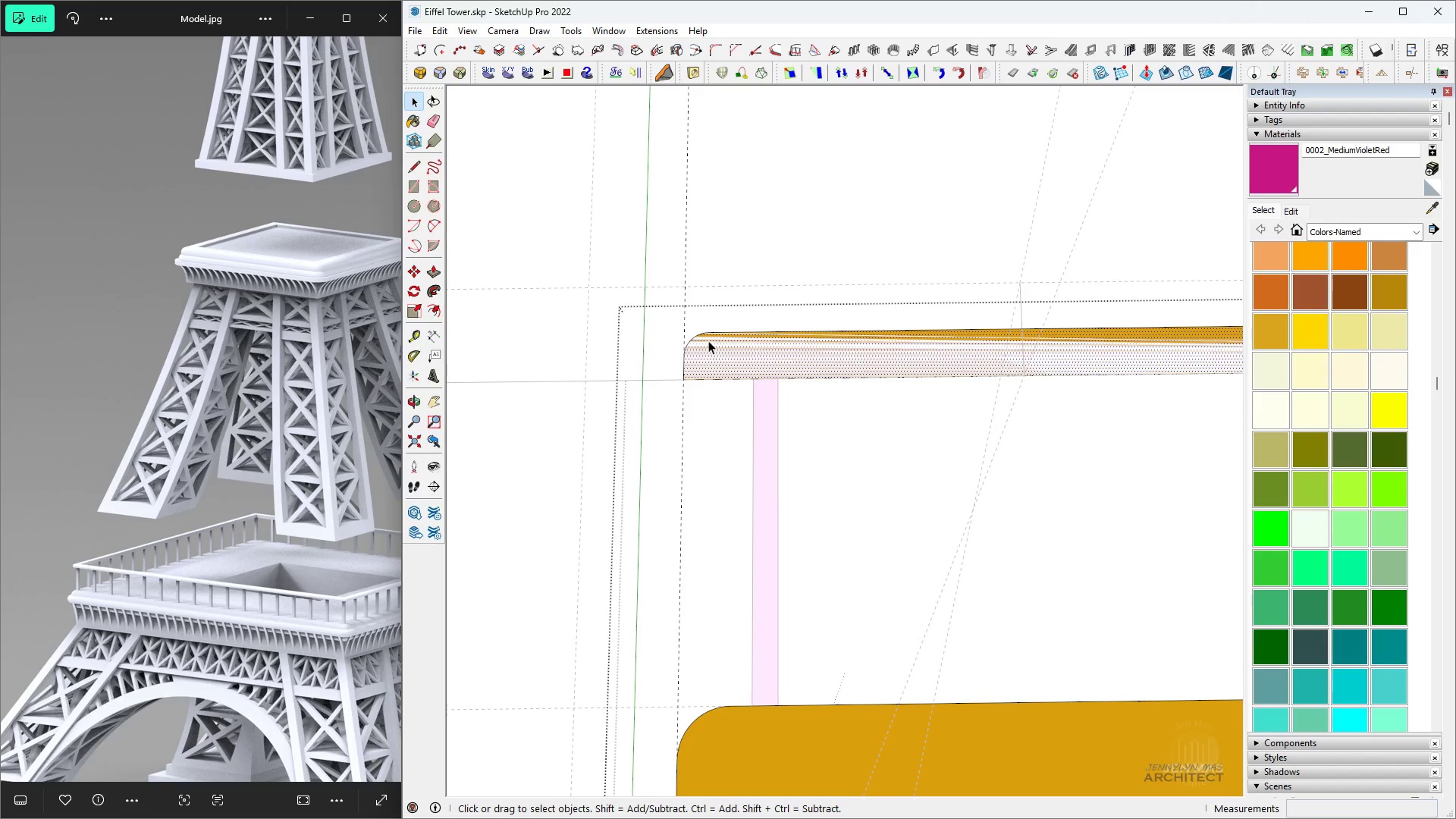 
double_click([708, 338])
 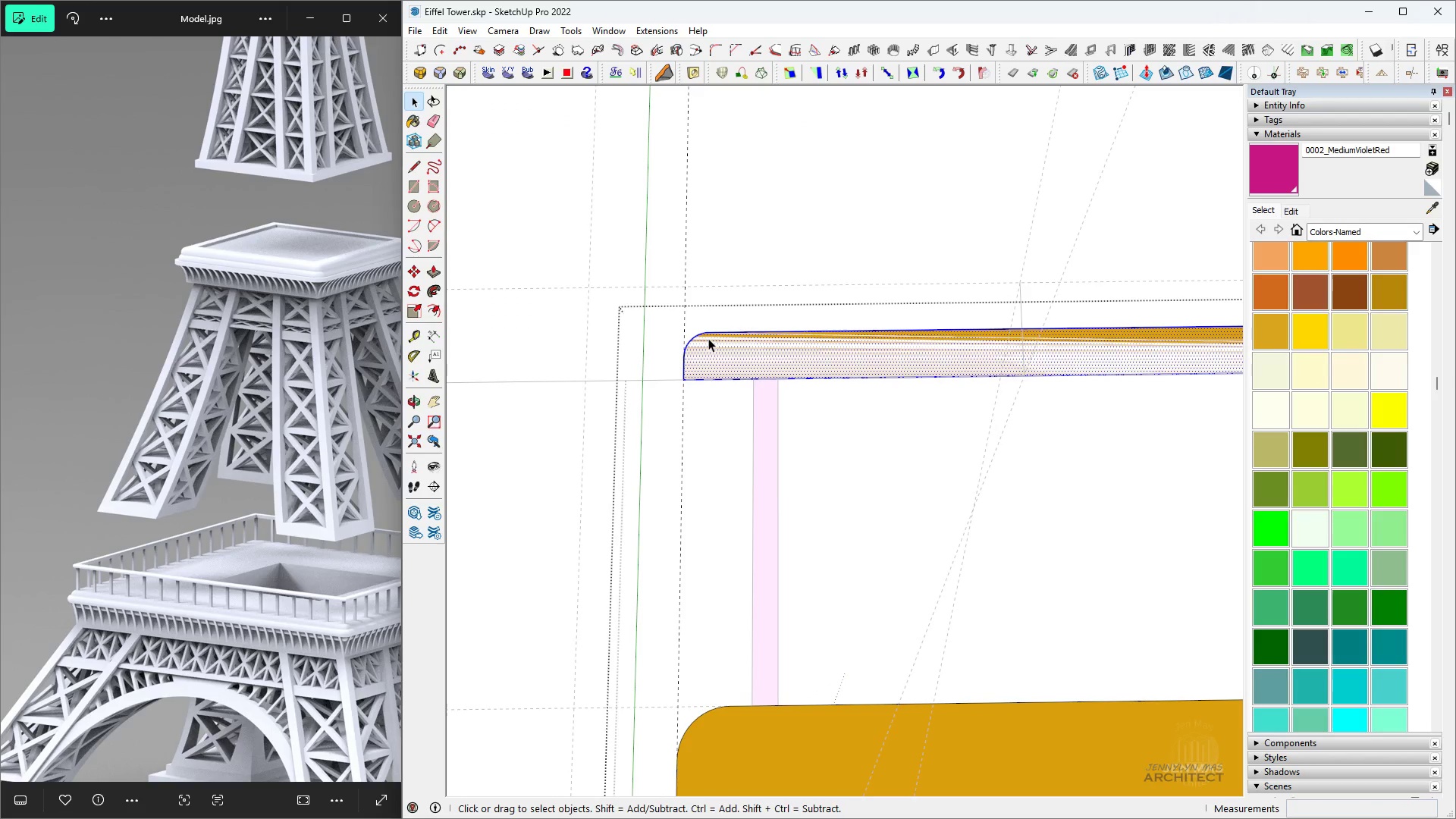 
triple_click([708, 338])
 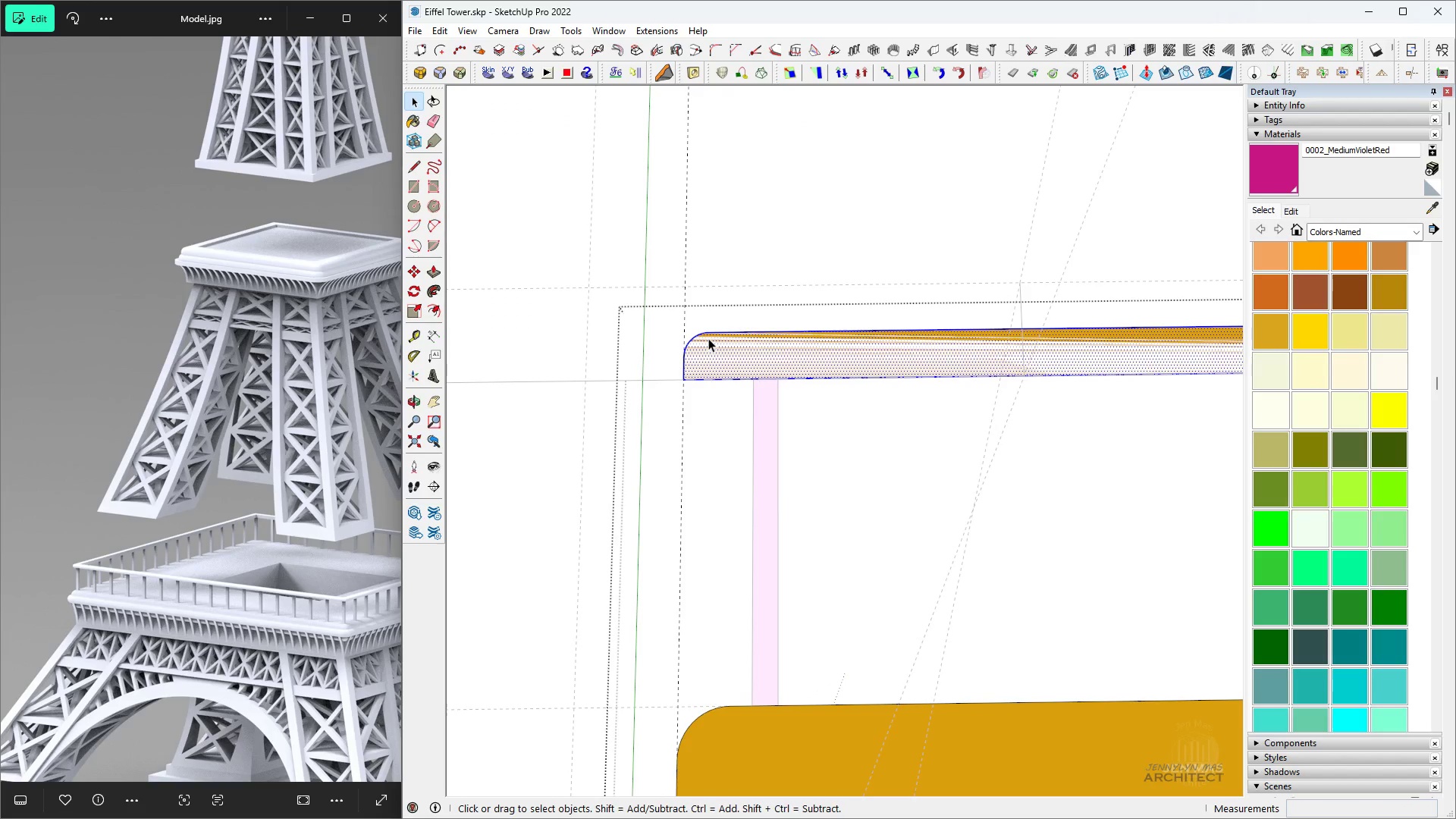 
left_click([708, 338])
 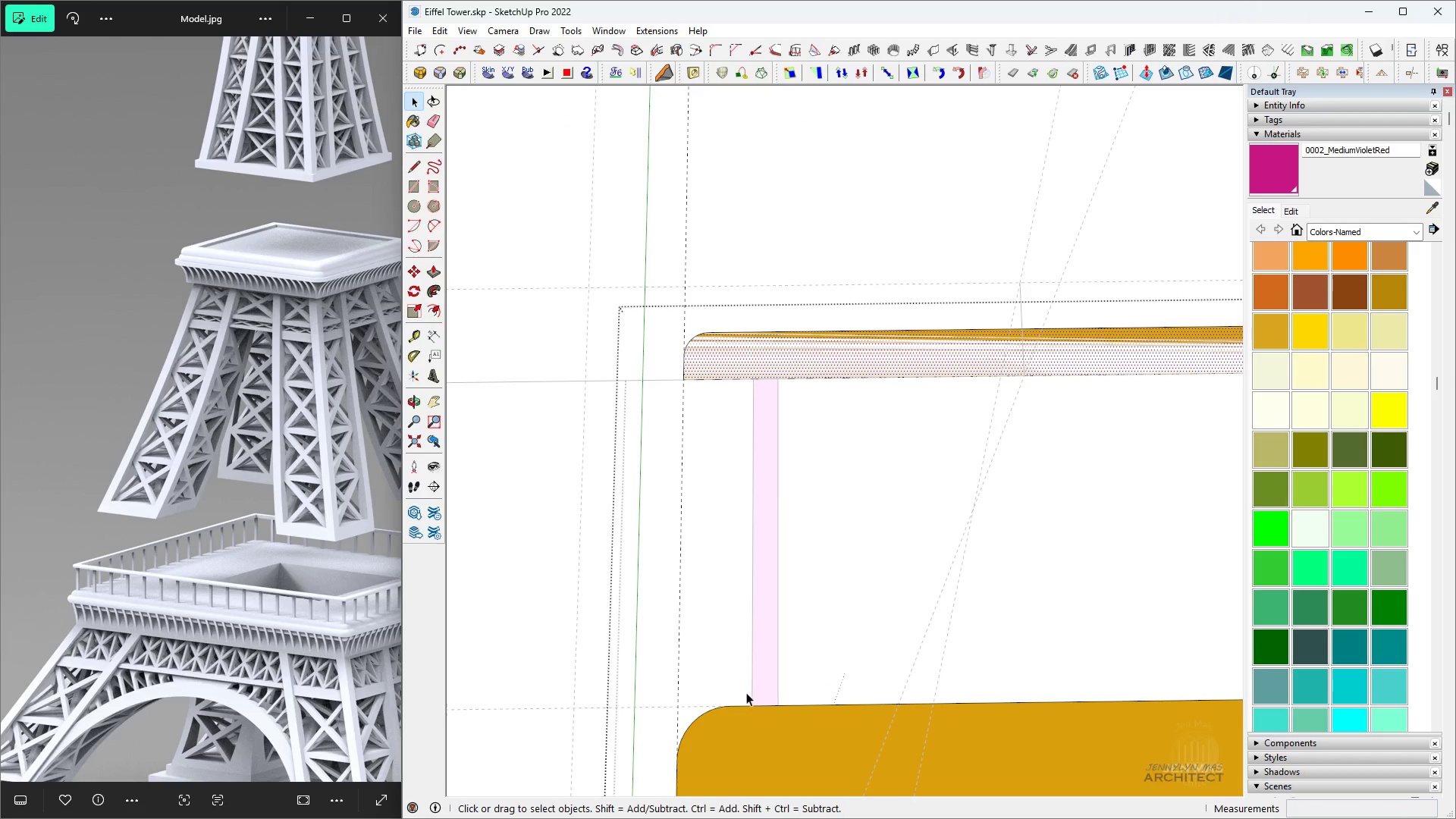 
left_click([750, 766])
 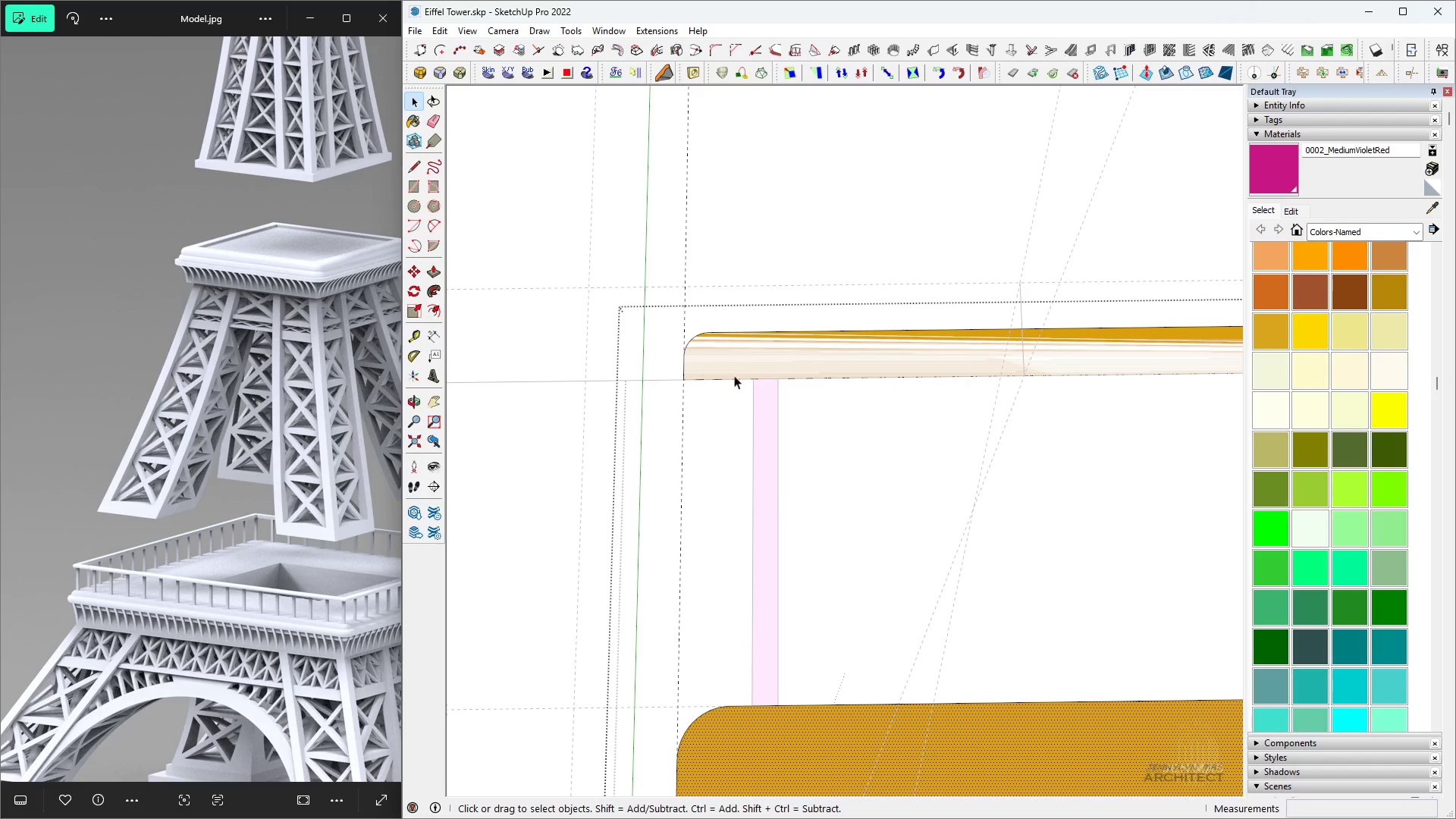 
left_click([712, 344])
 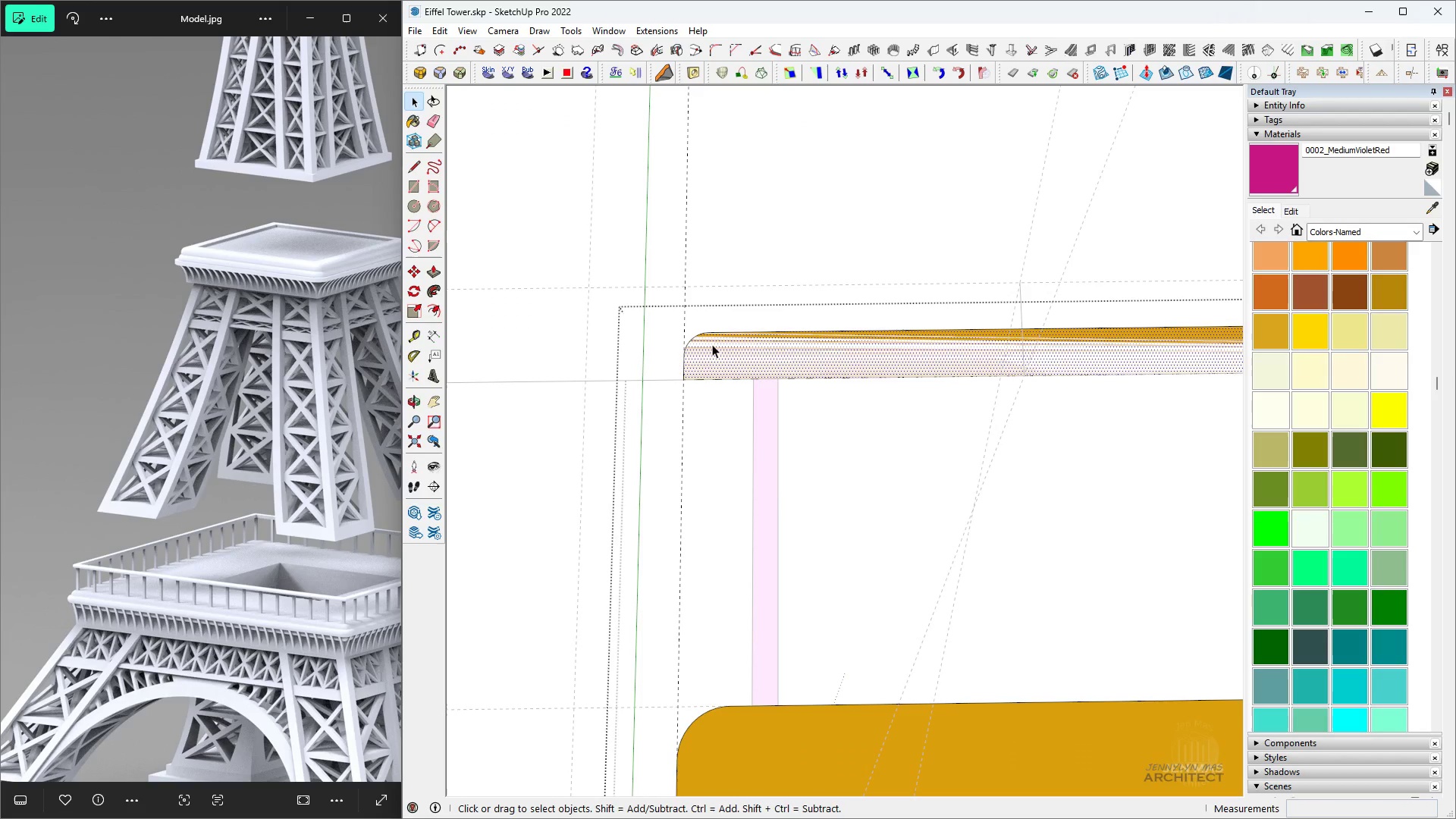 
key(Delete)
 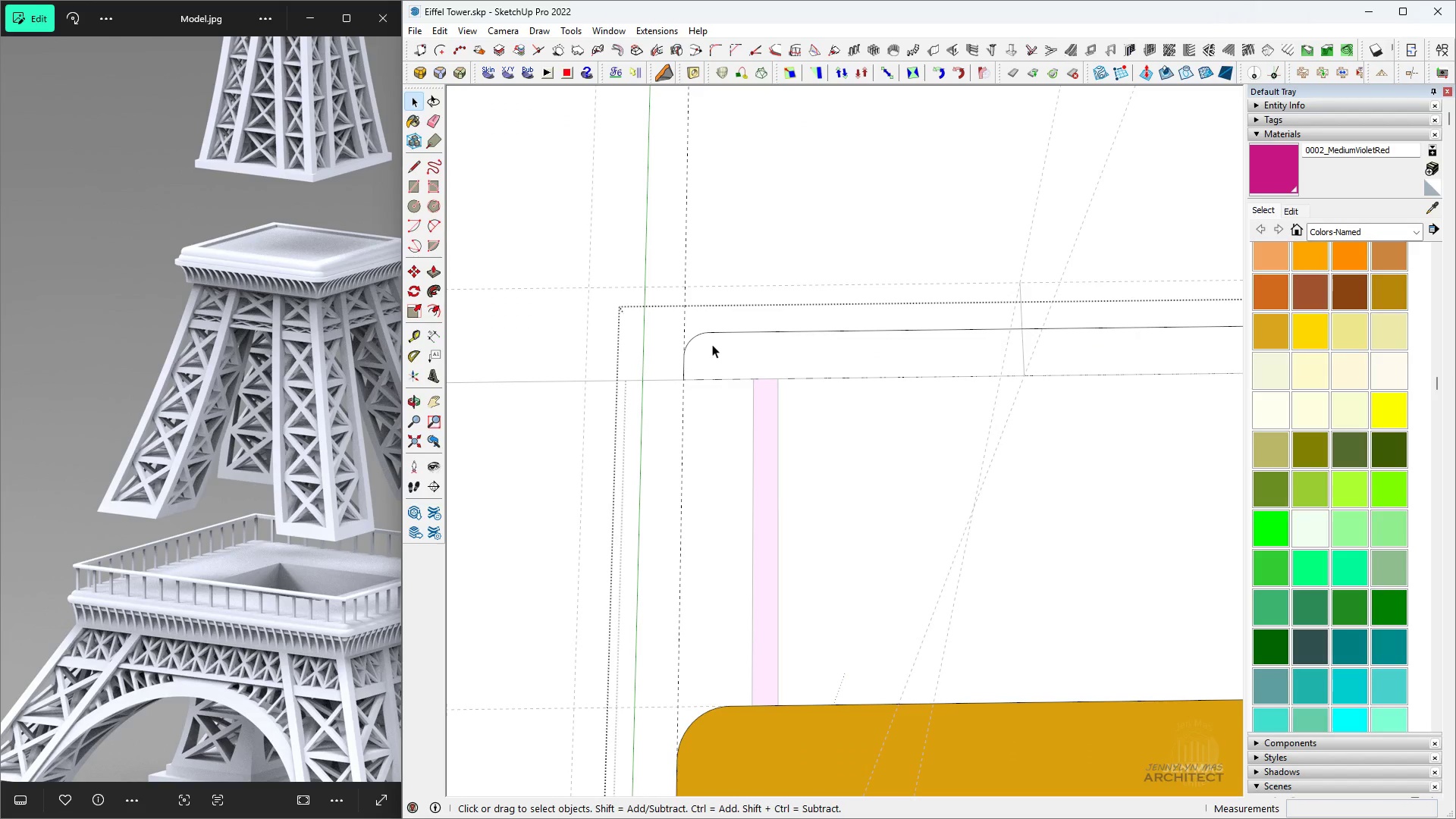 
left_click([712, 344])
 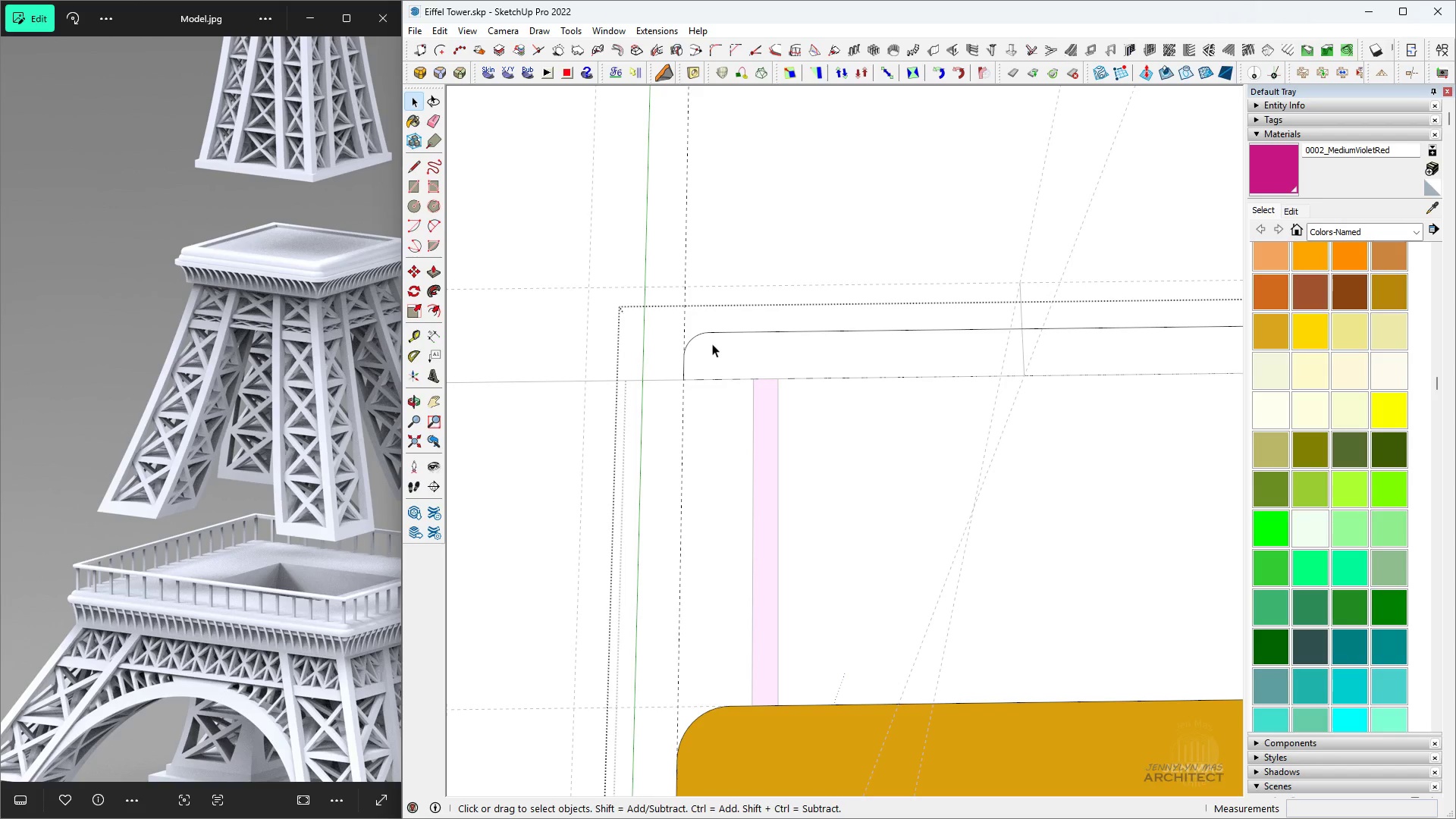 
key(Control+Z)
 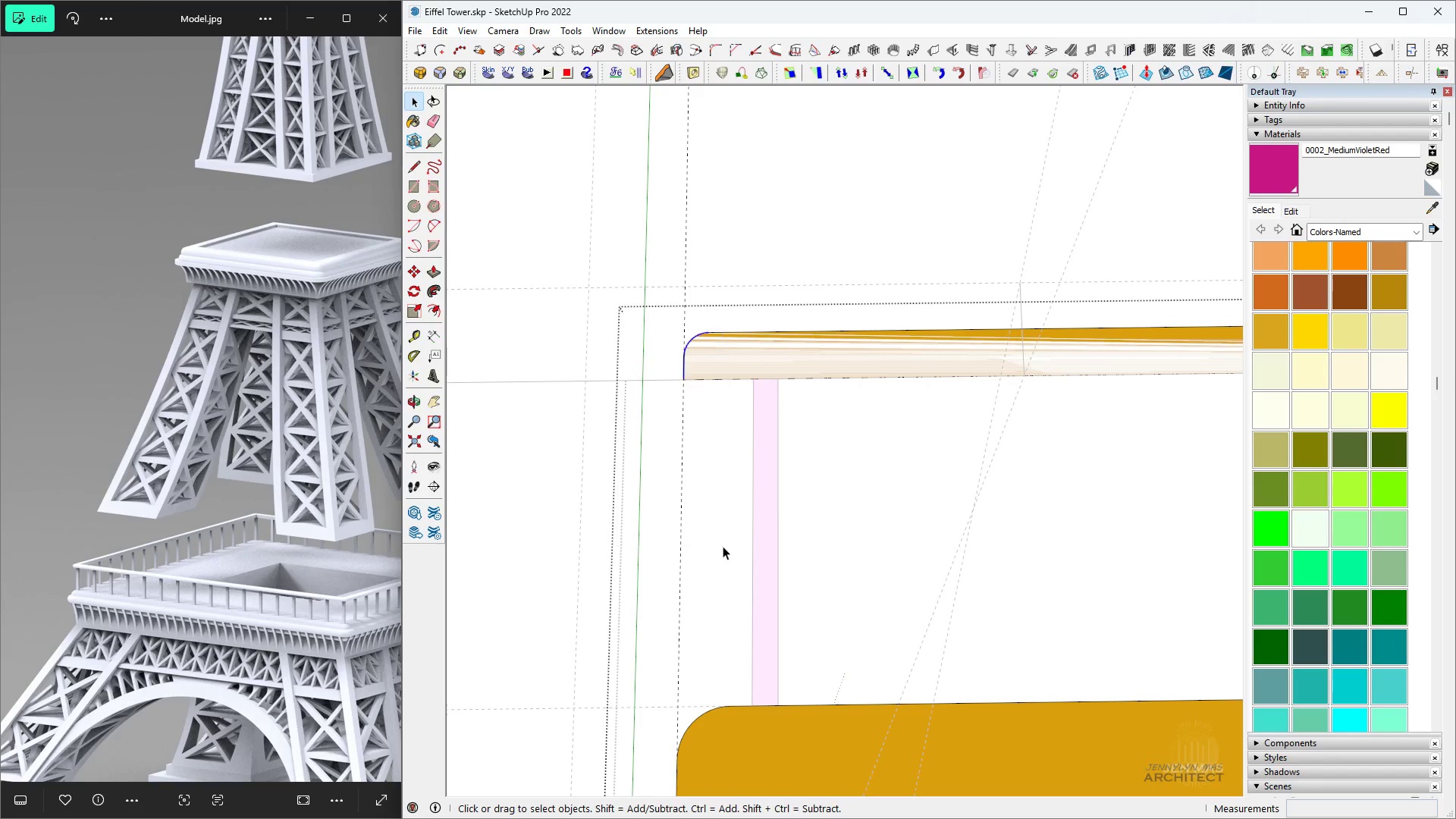 
key(Space)
 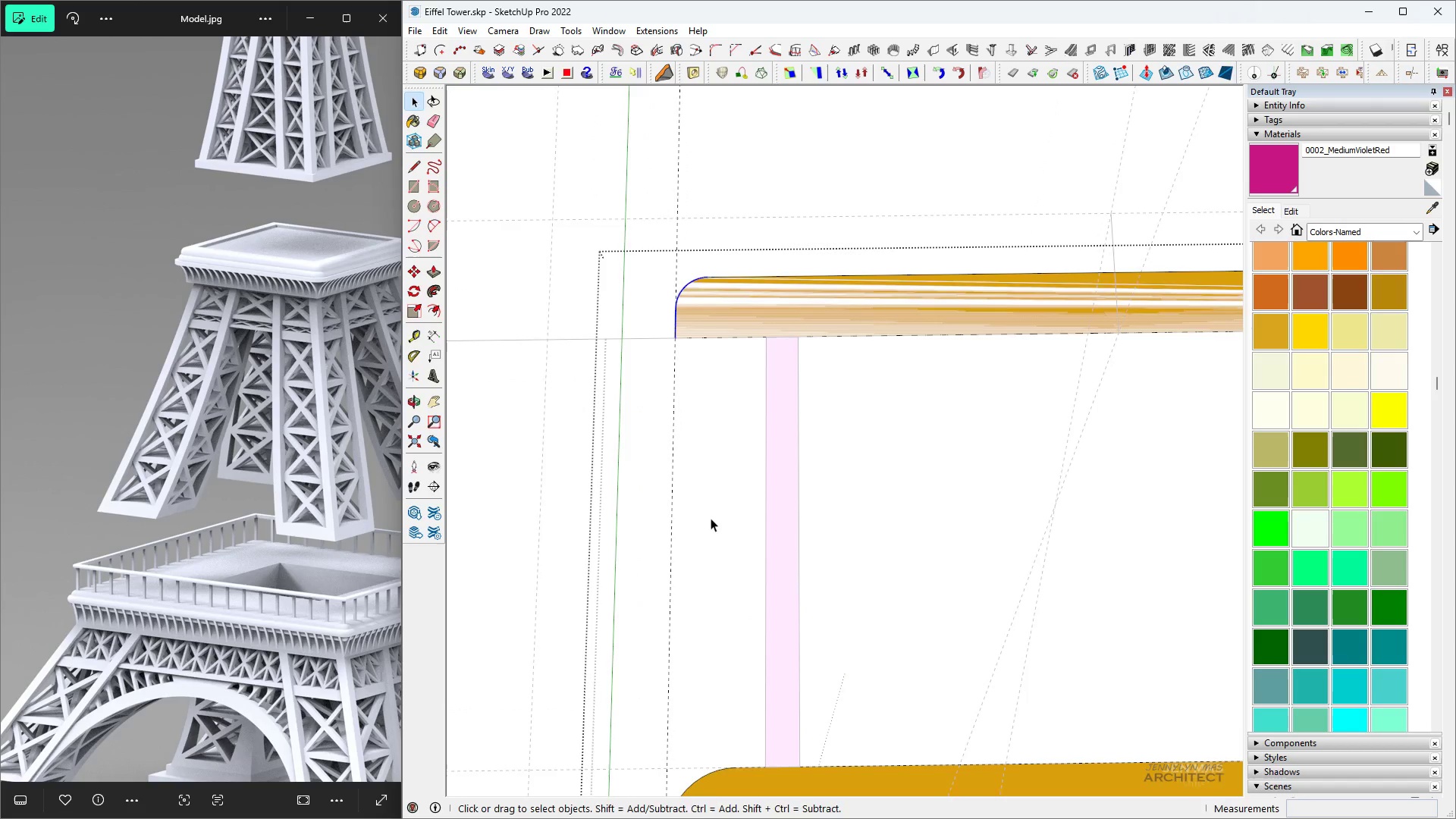 
scroll: coordinate [711, 518], scroll_direction: up, amount: 5.0
 